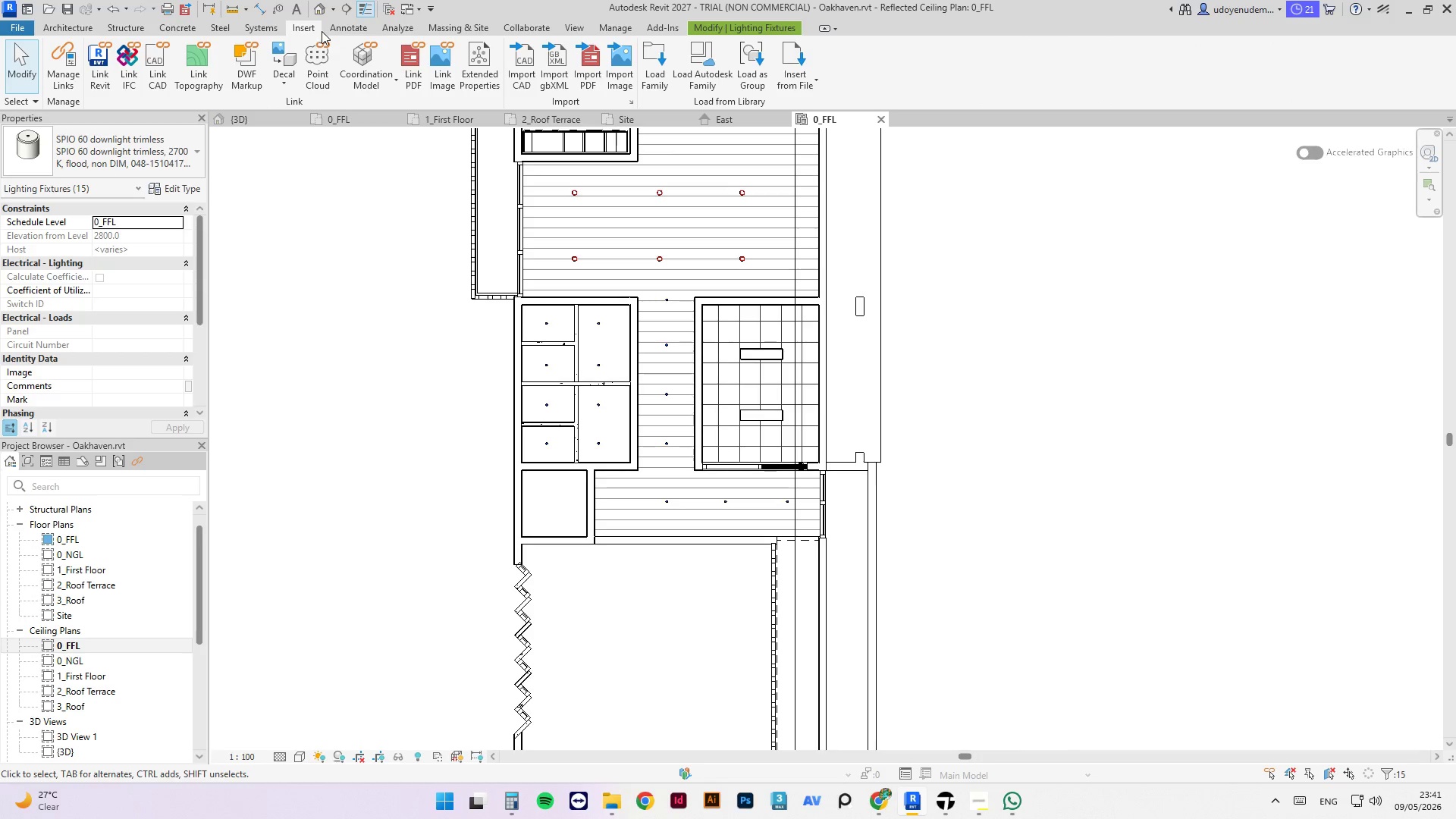 
left_click([335, 31])
 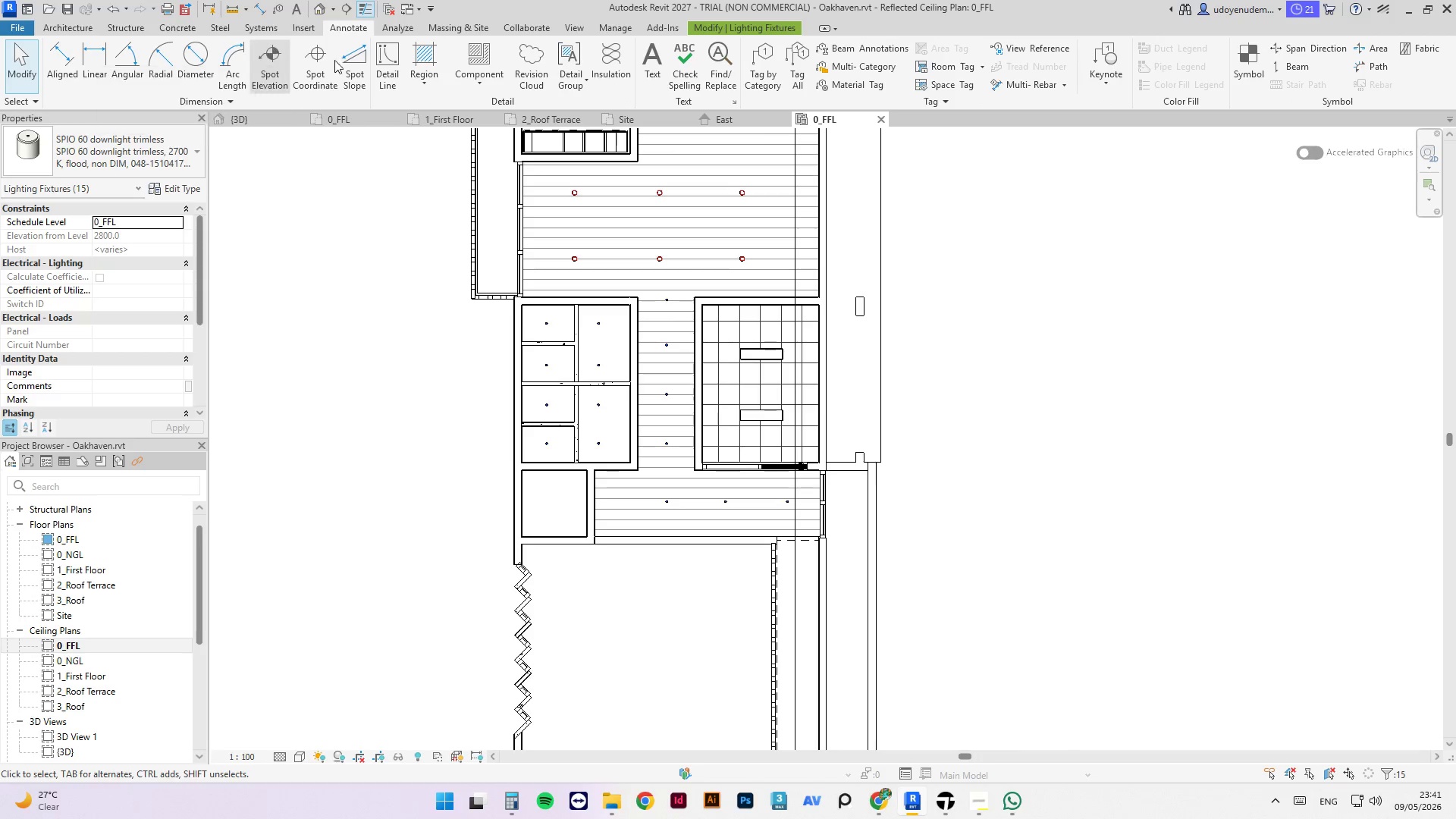 
mouse_move([1281, 59])
 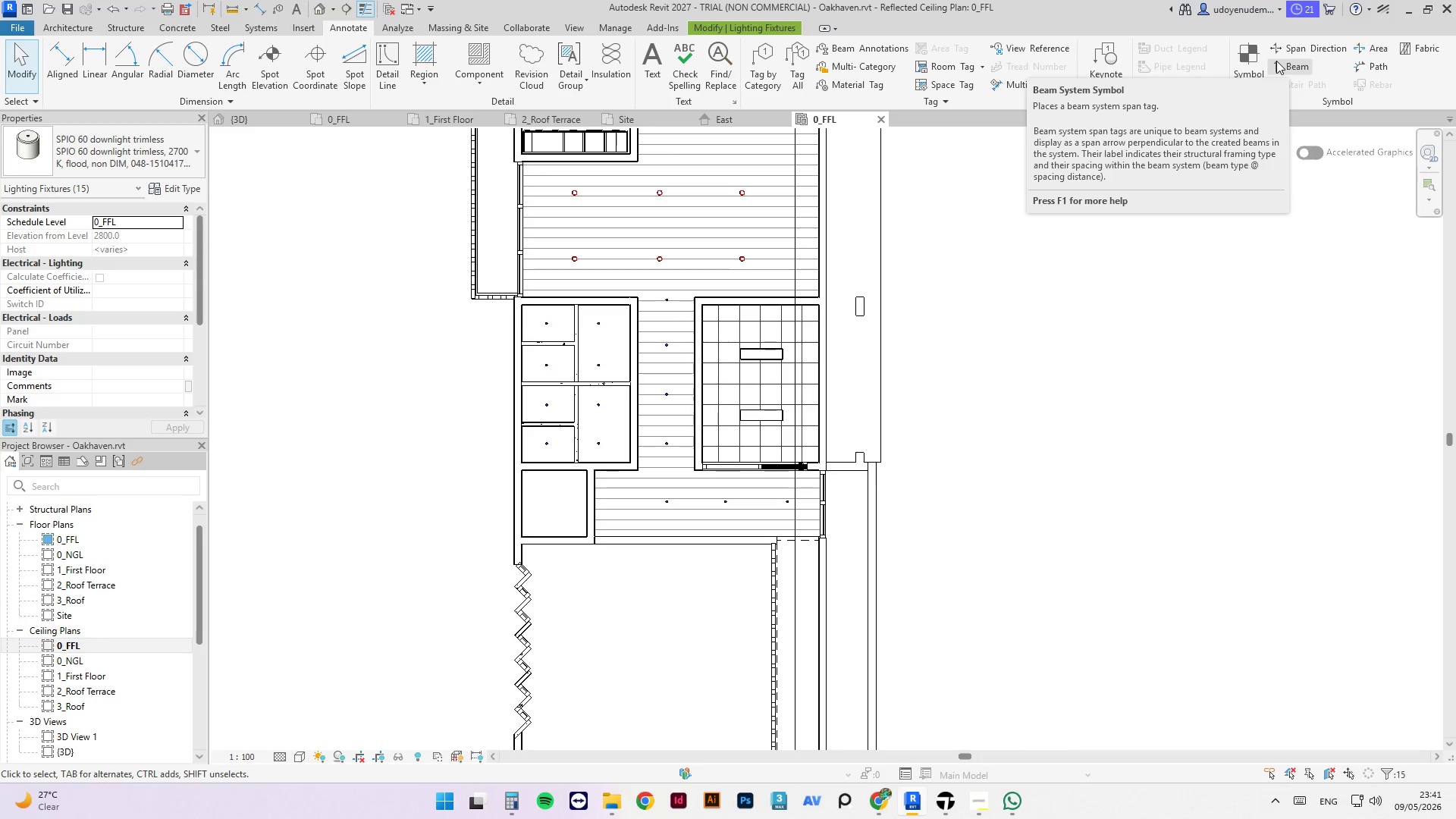 
mouse_move([1265, 63])
 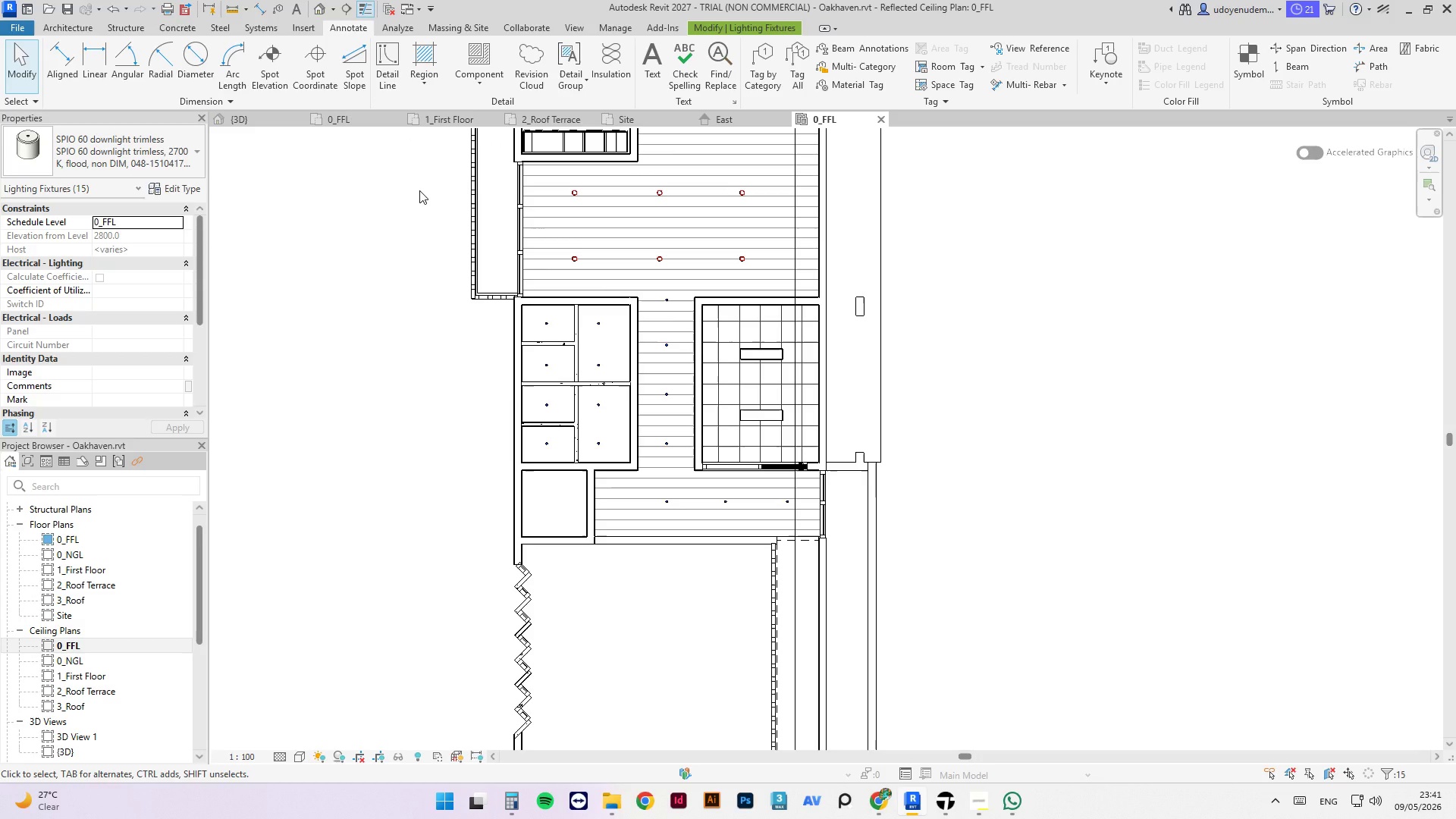 
wait(25.07)
 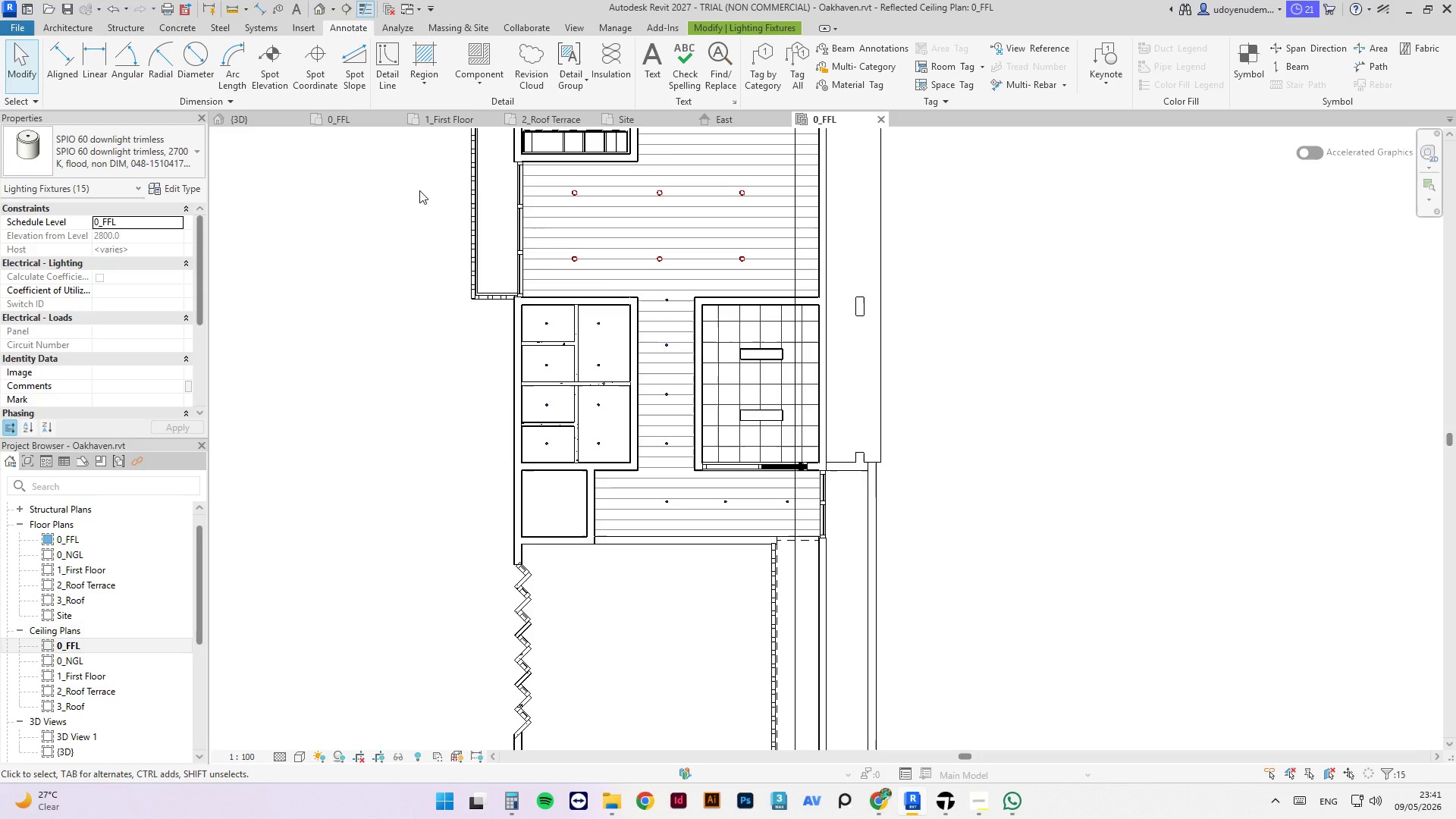 
left_click([68, 25])
 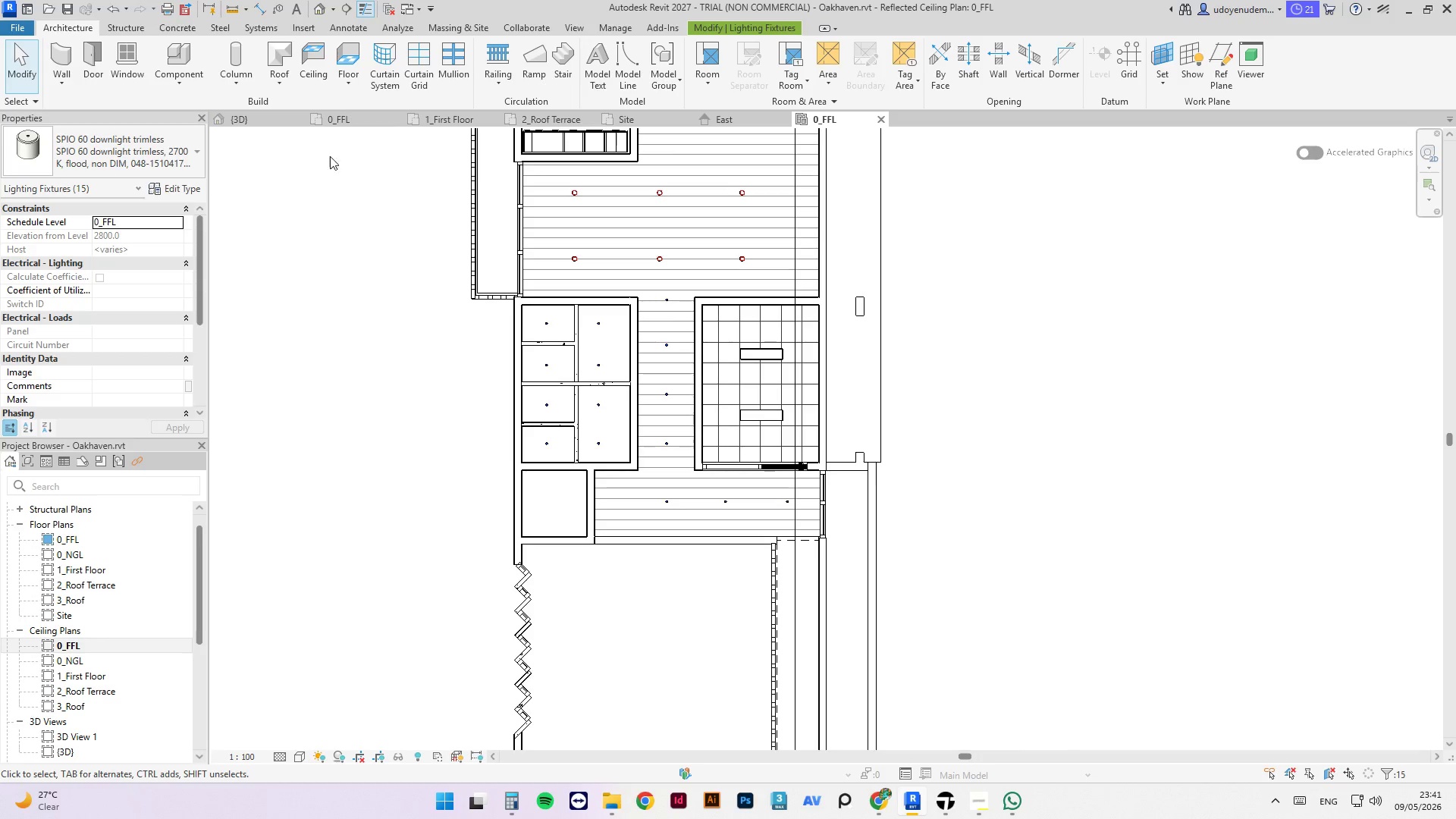 
wait(6.81)
 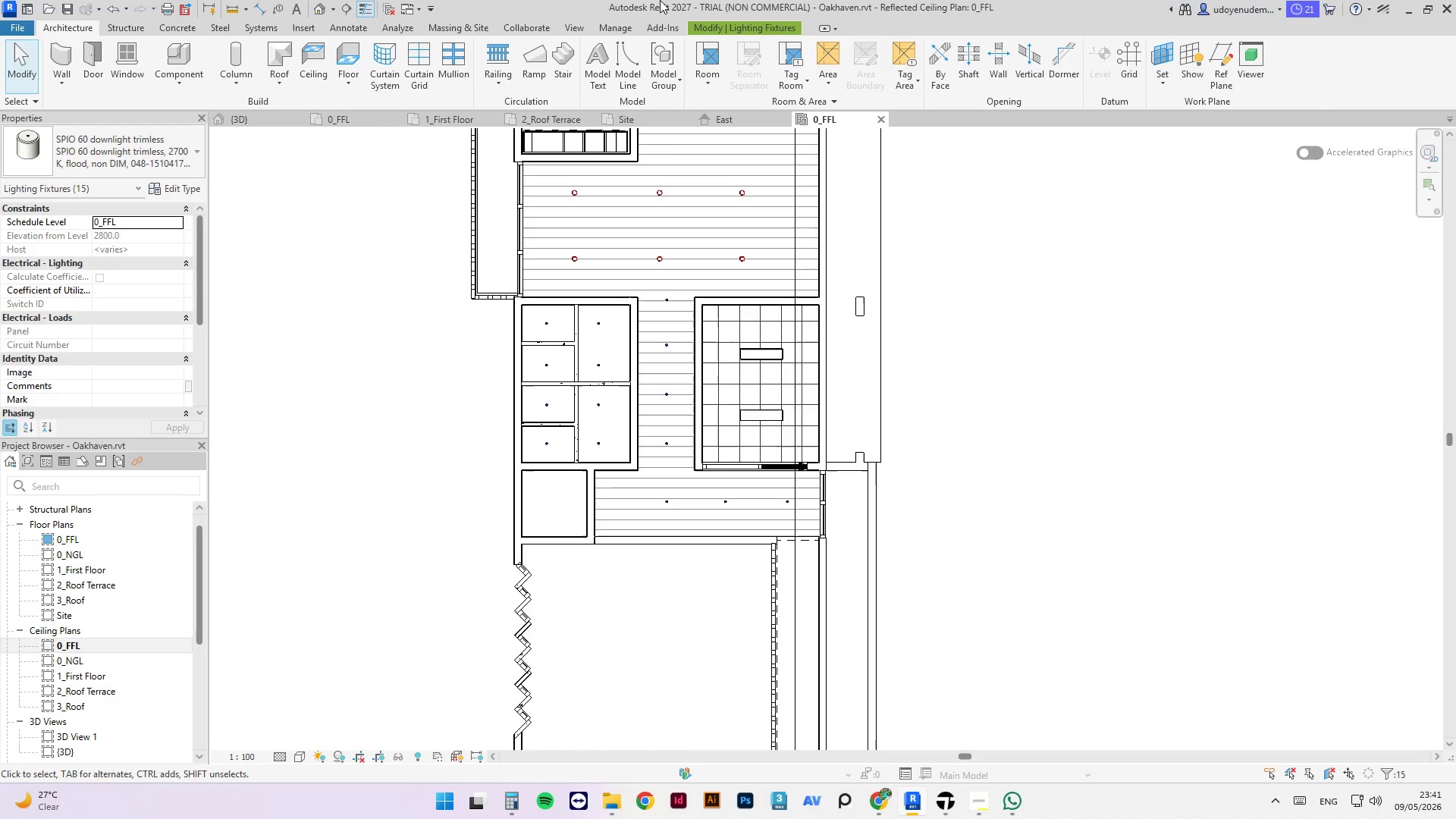 
left_click([127, 29])
 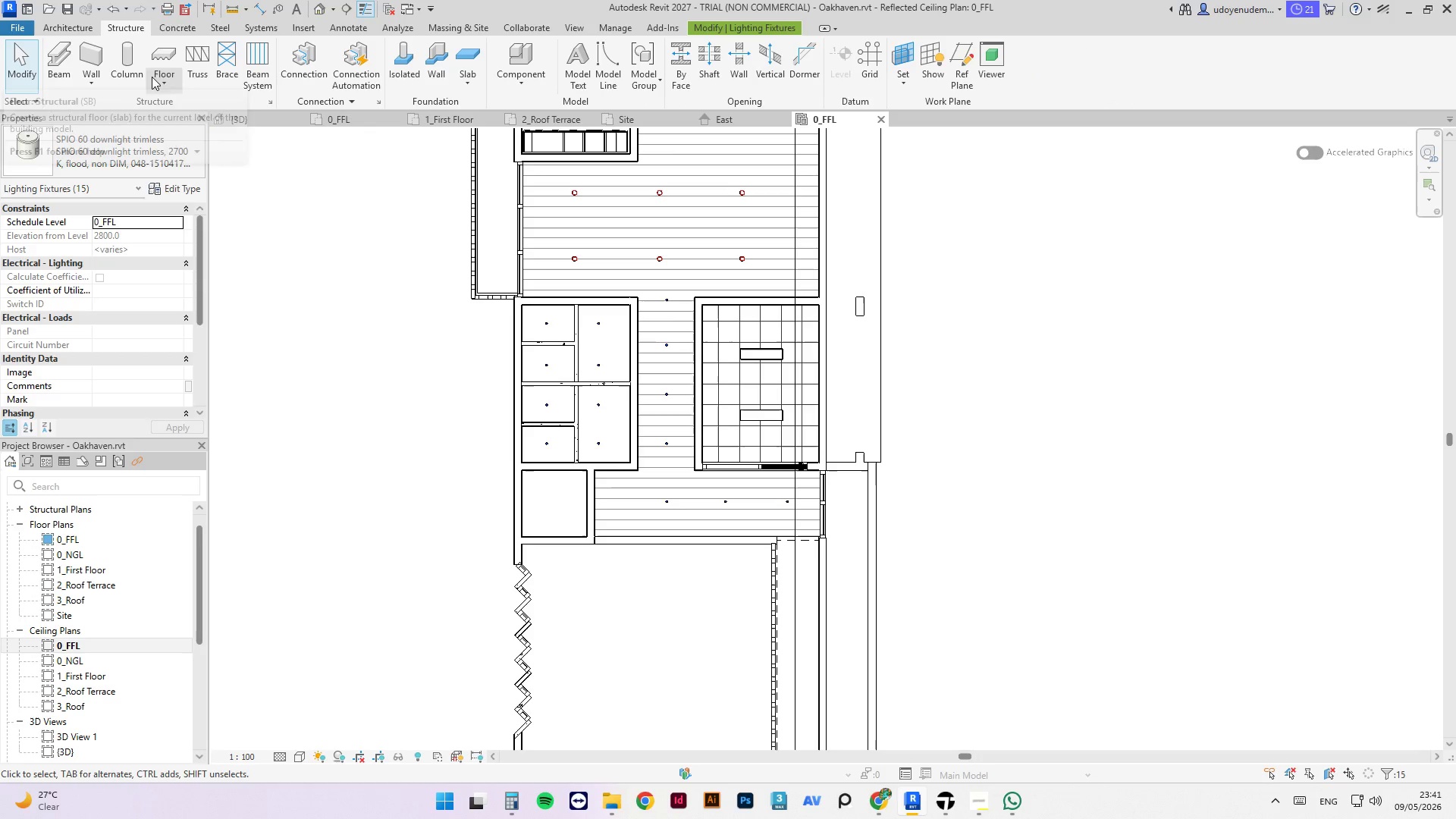 
left_click([180, 24])
 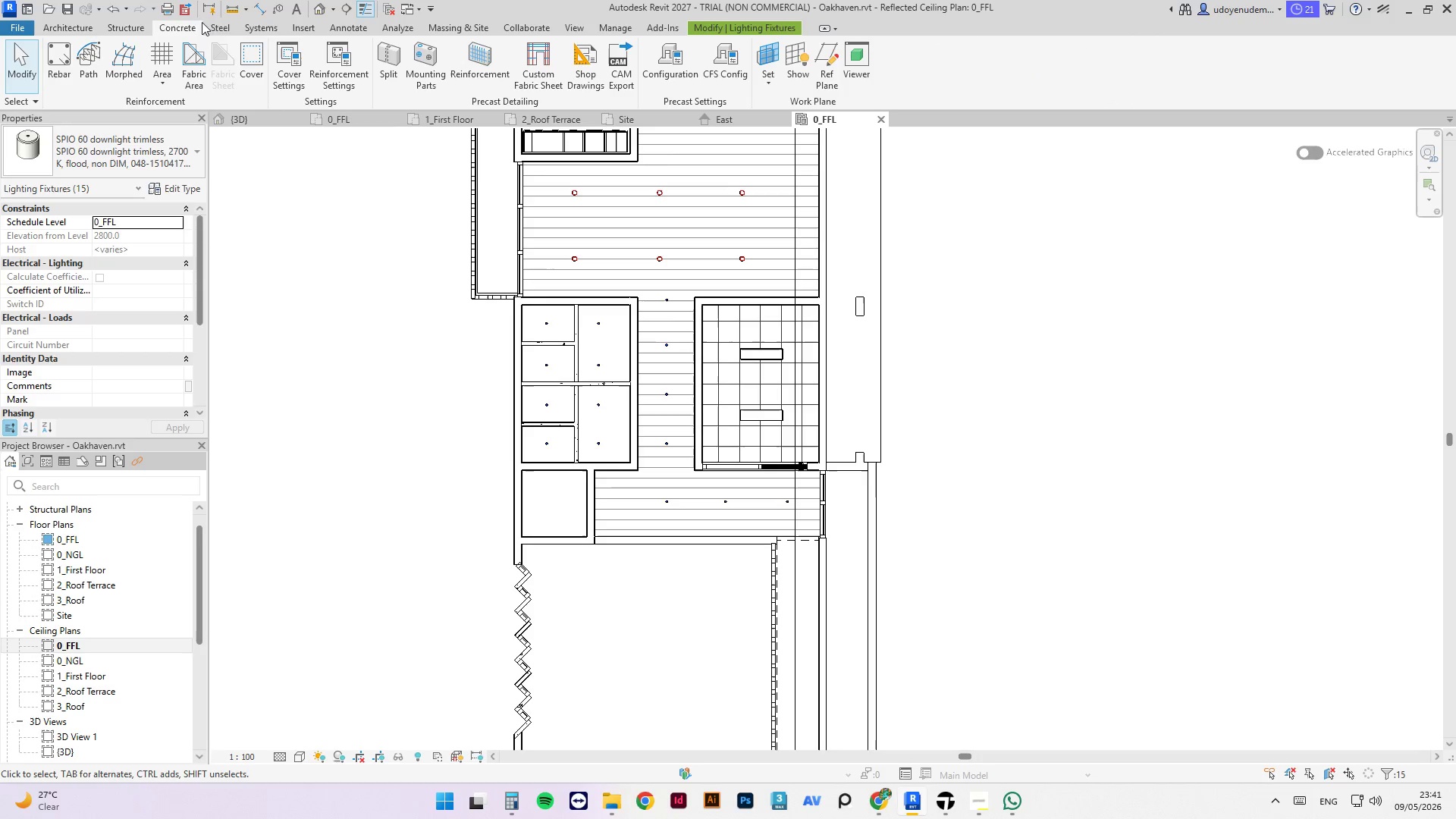 
left_click([232, 27])
 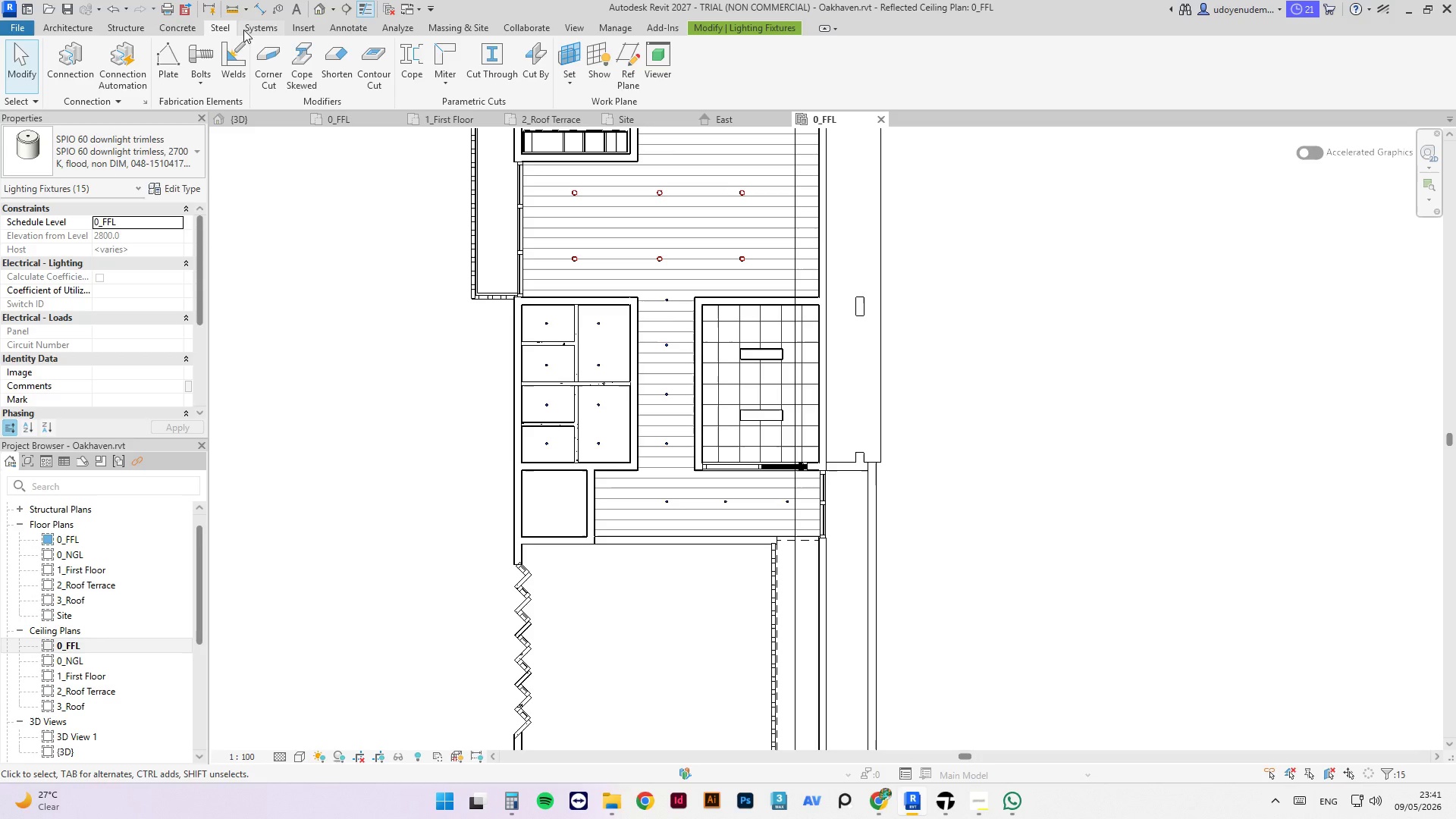 
left_click([253, 31])
 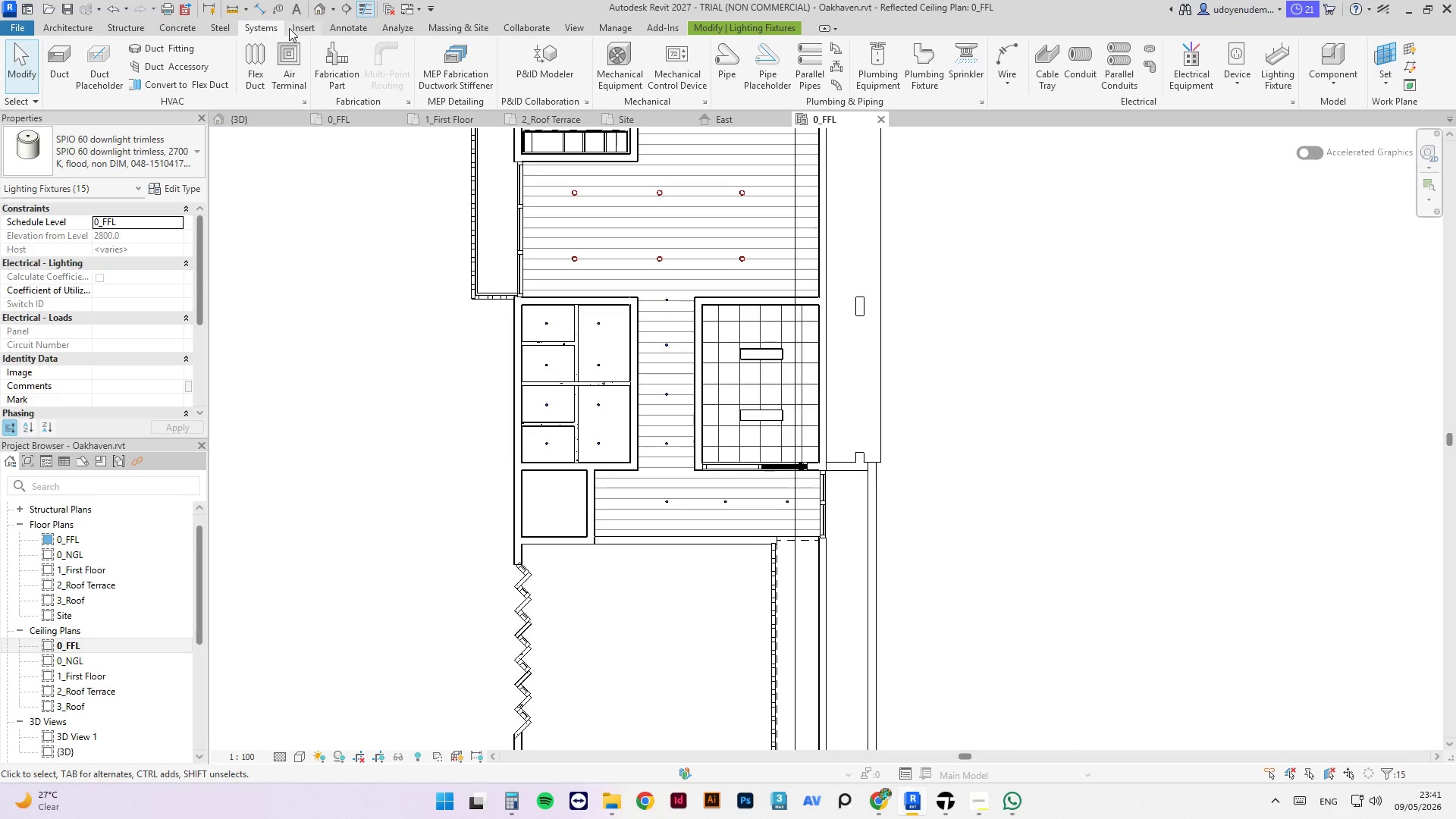 
left_click([307, 28])
 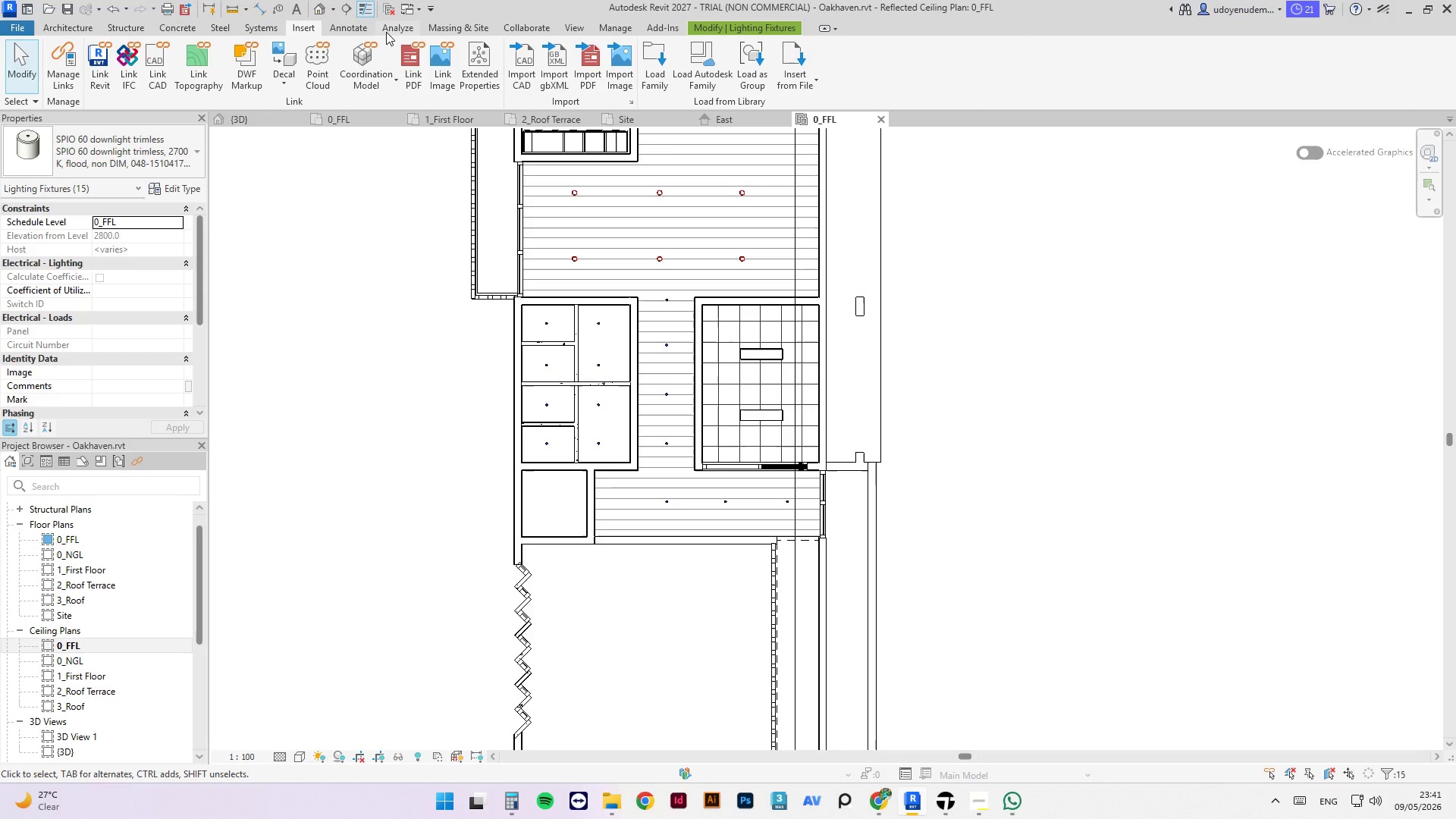 
left_click([365, 29])
 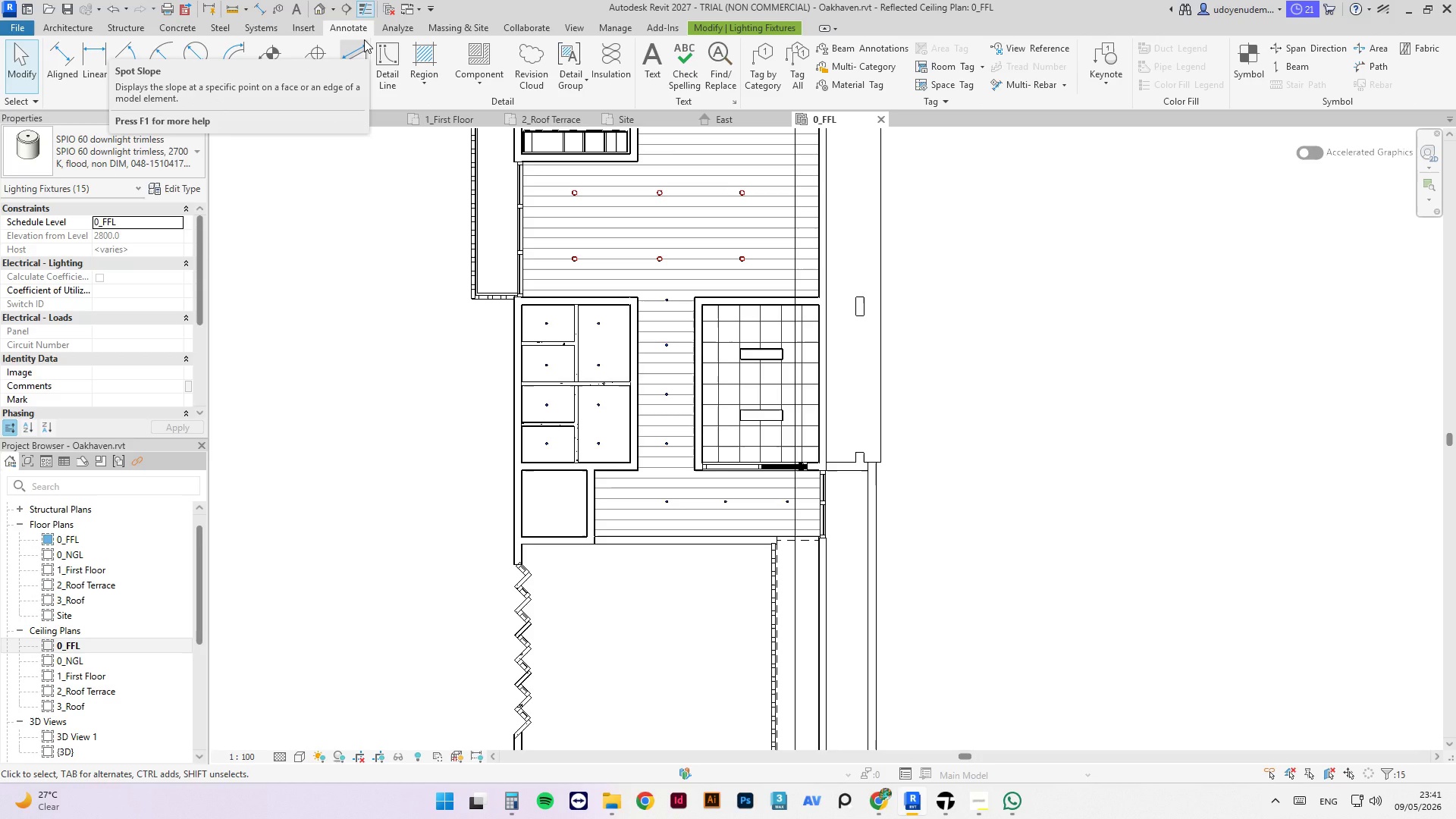 
wait(9.22)
 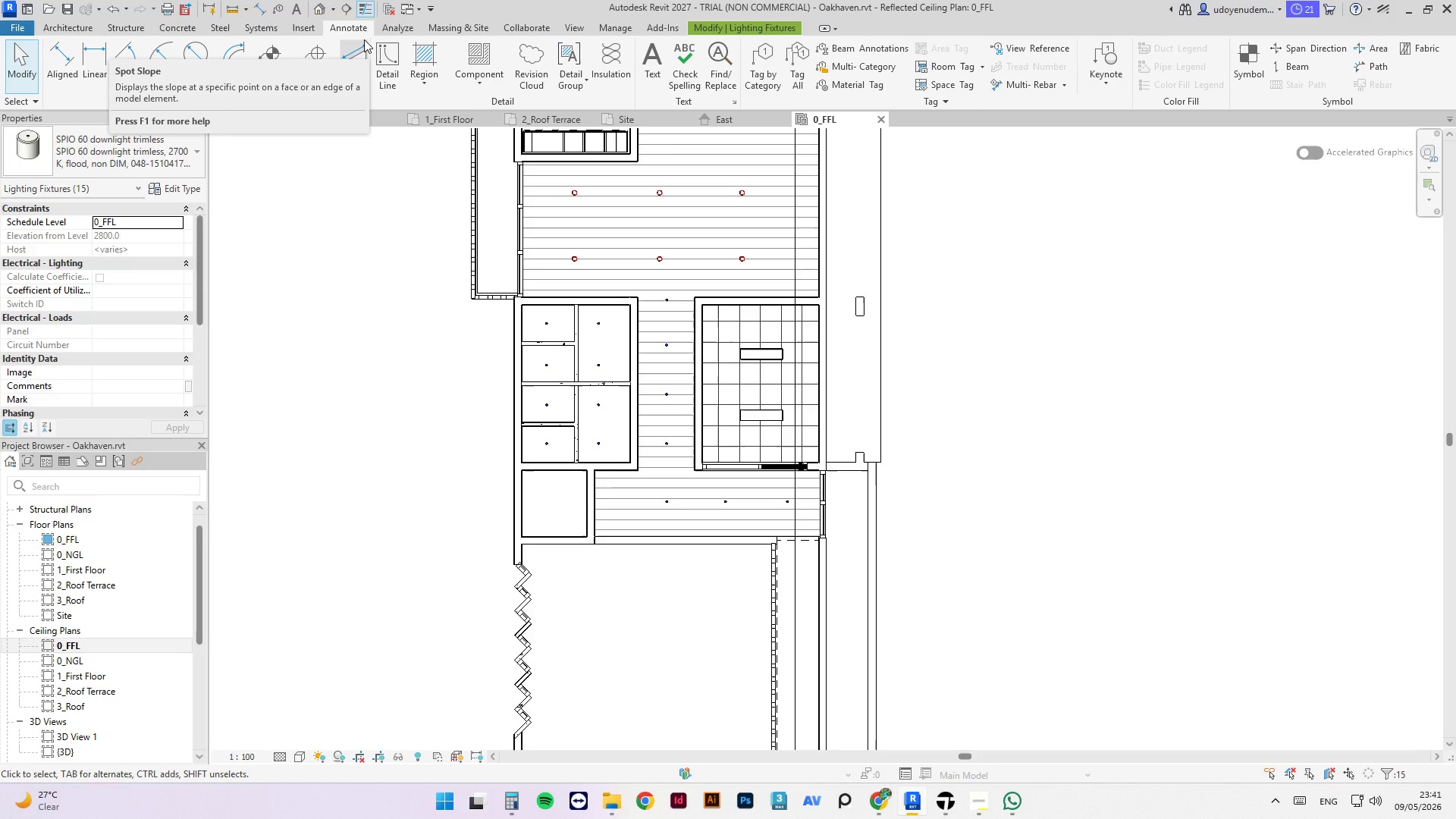 
left_click([181, 193])
 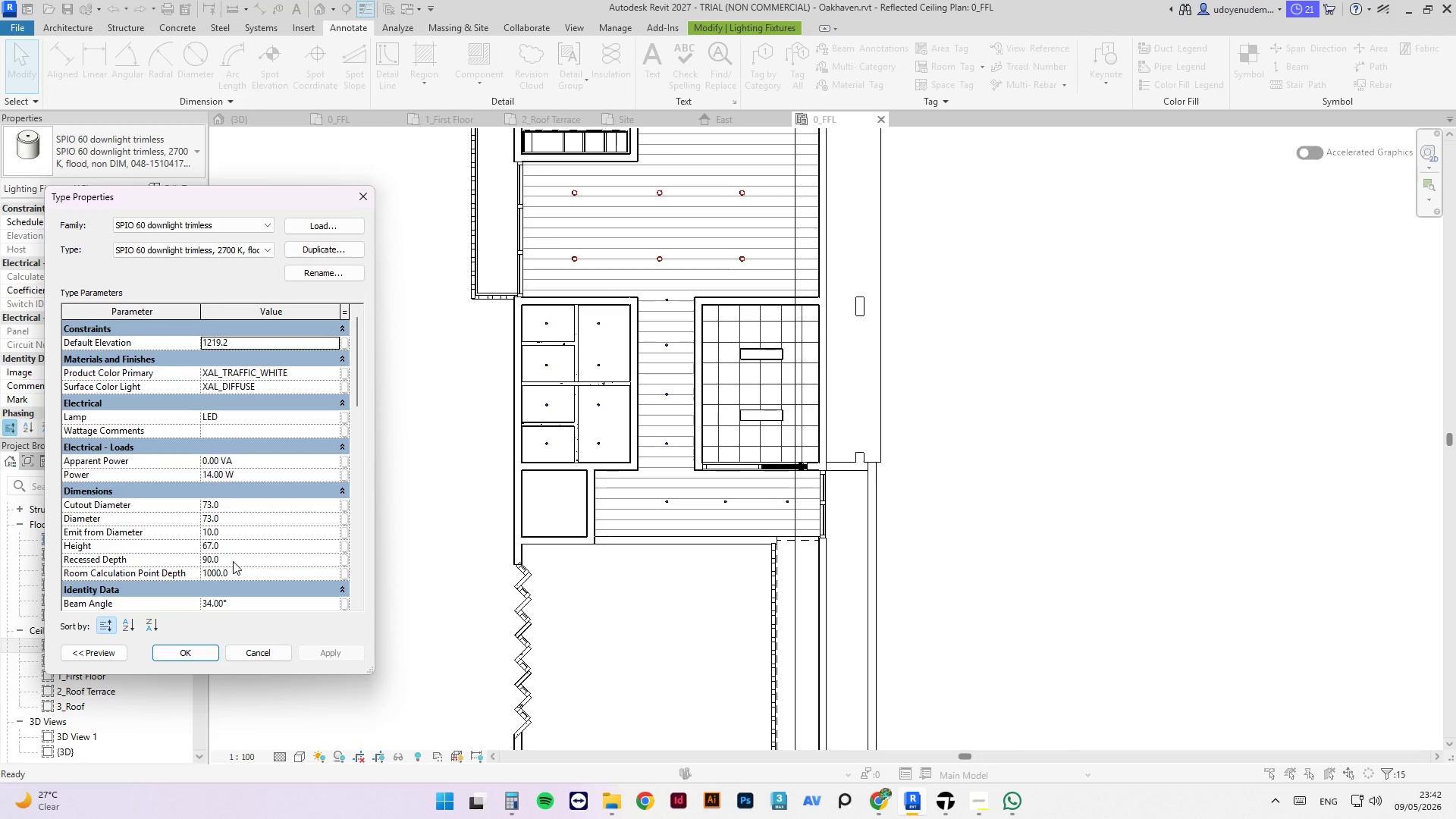 
wait(7.75)
 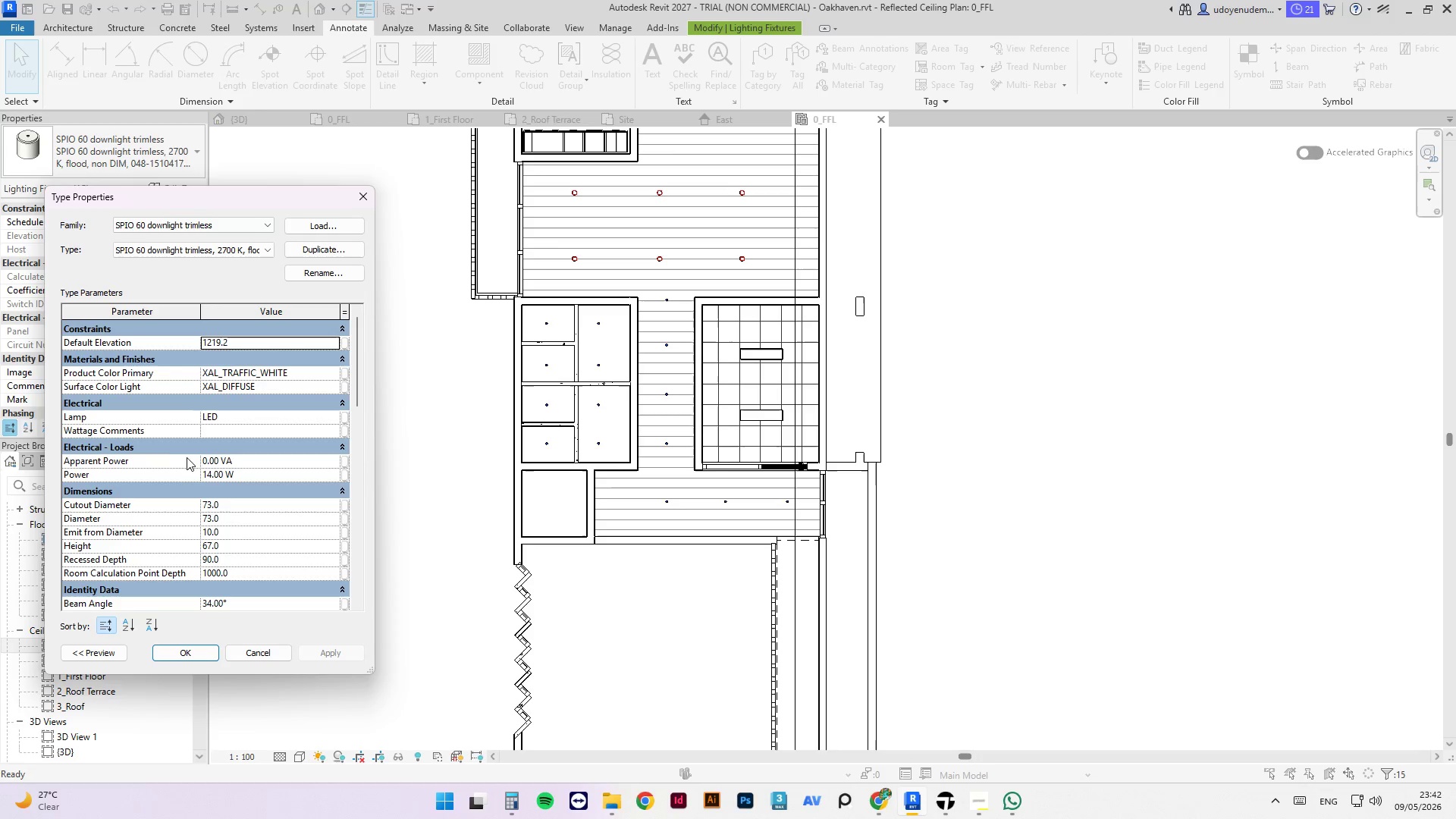 
scroll: coordinate [233, 555], scroll_direction: down, amount: 1.0
 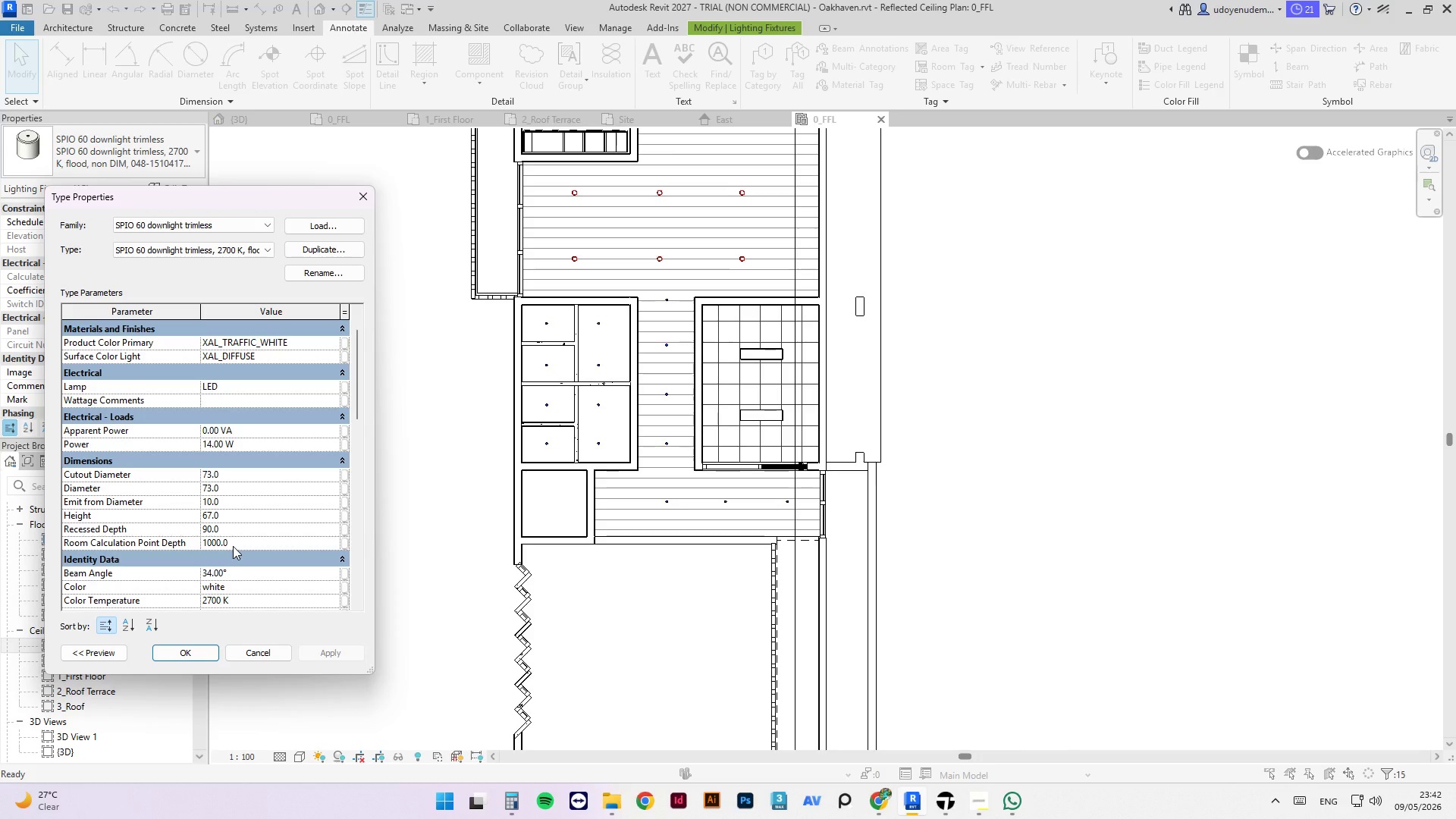 
wait(7.94)
 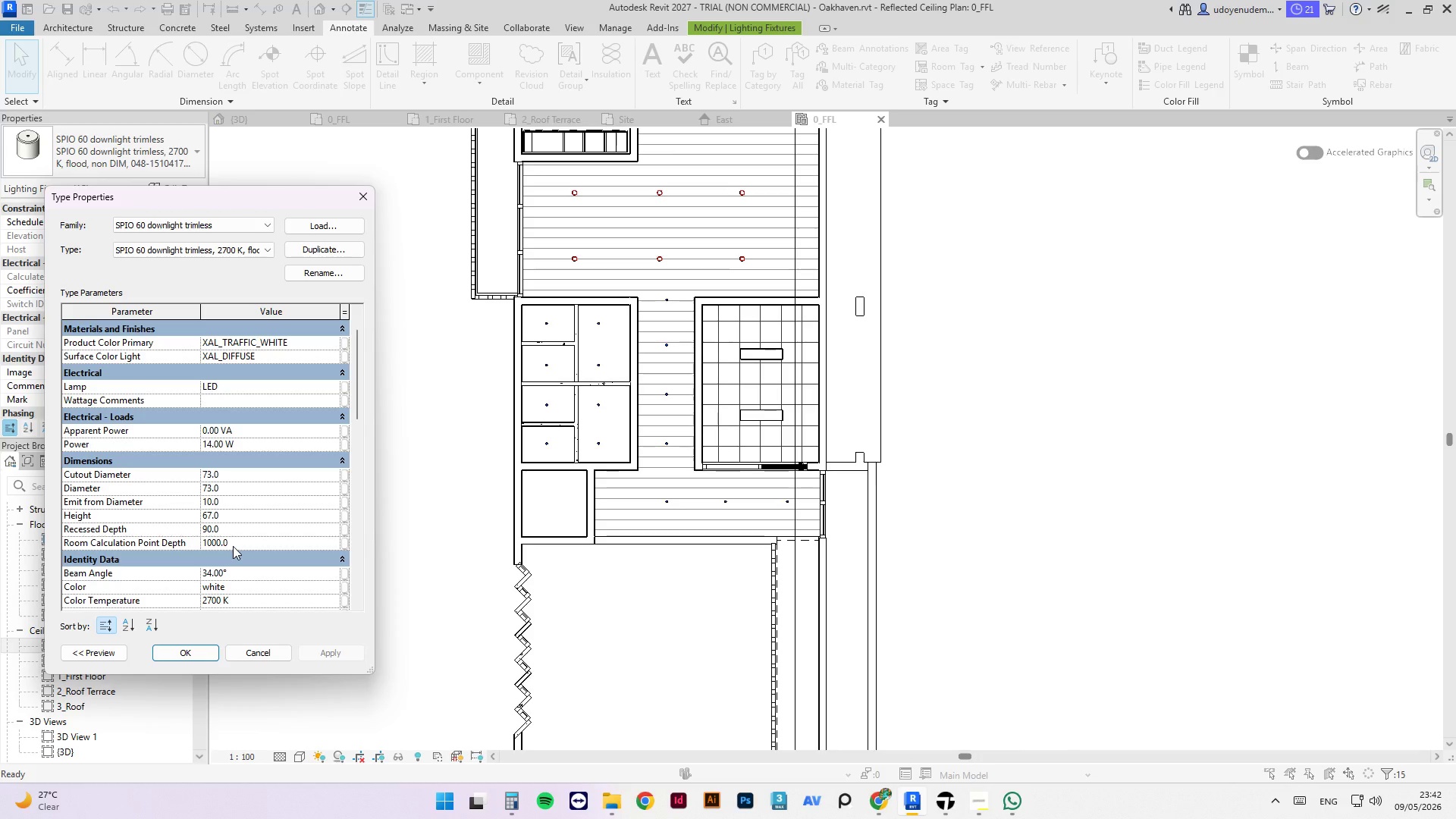 
scroll: coordinate [228, 539], scroll_direction: down, amount: 4.0
 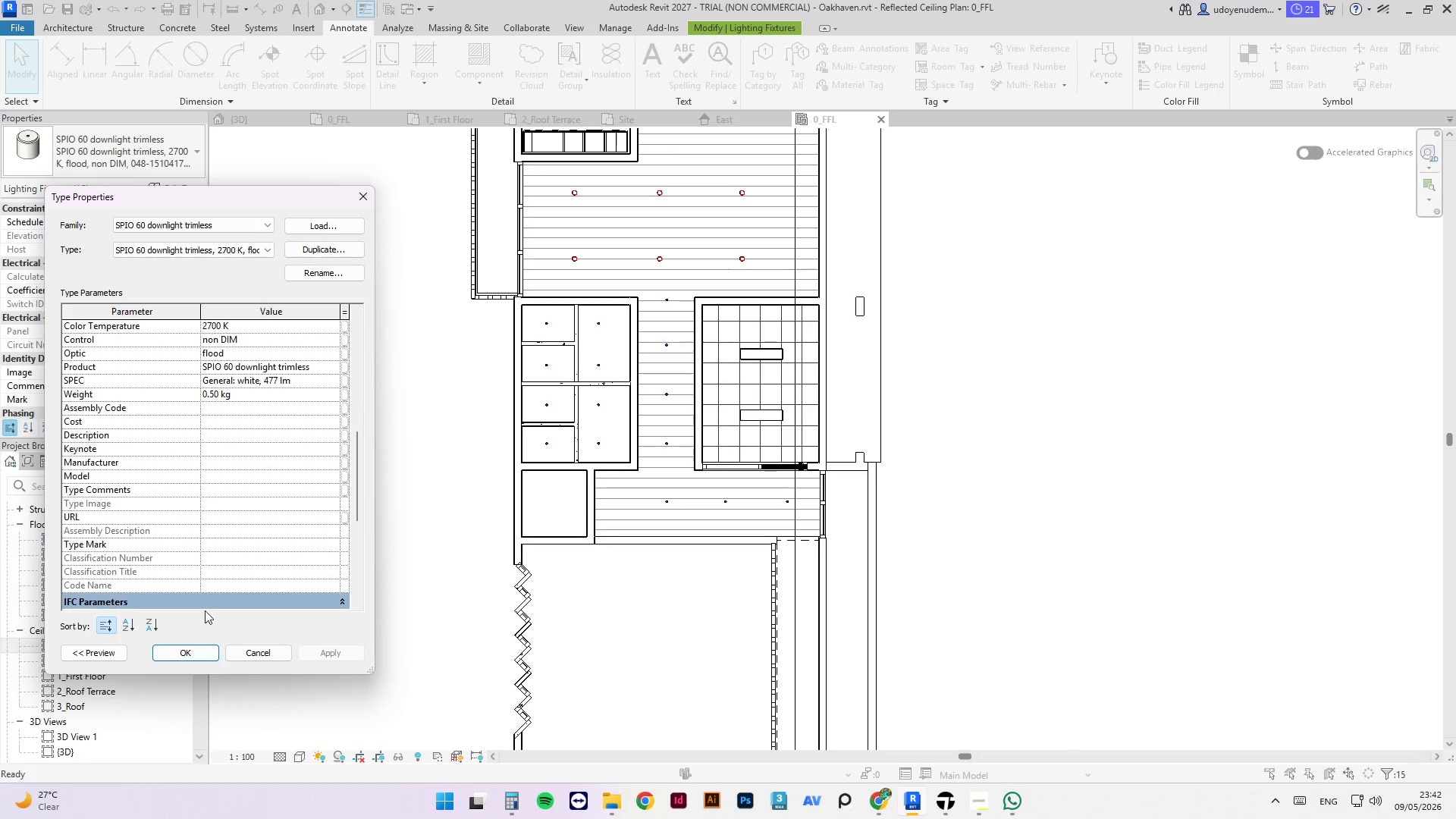 
left_click([210, 651])
 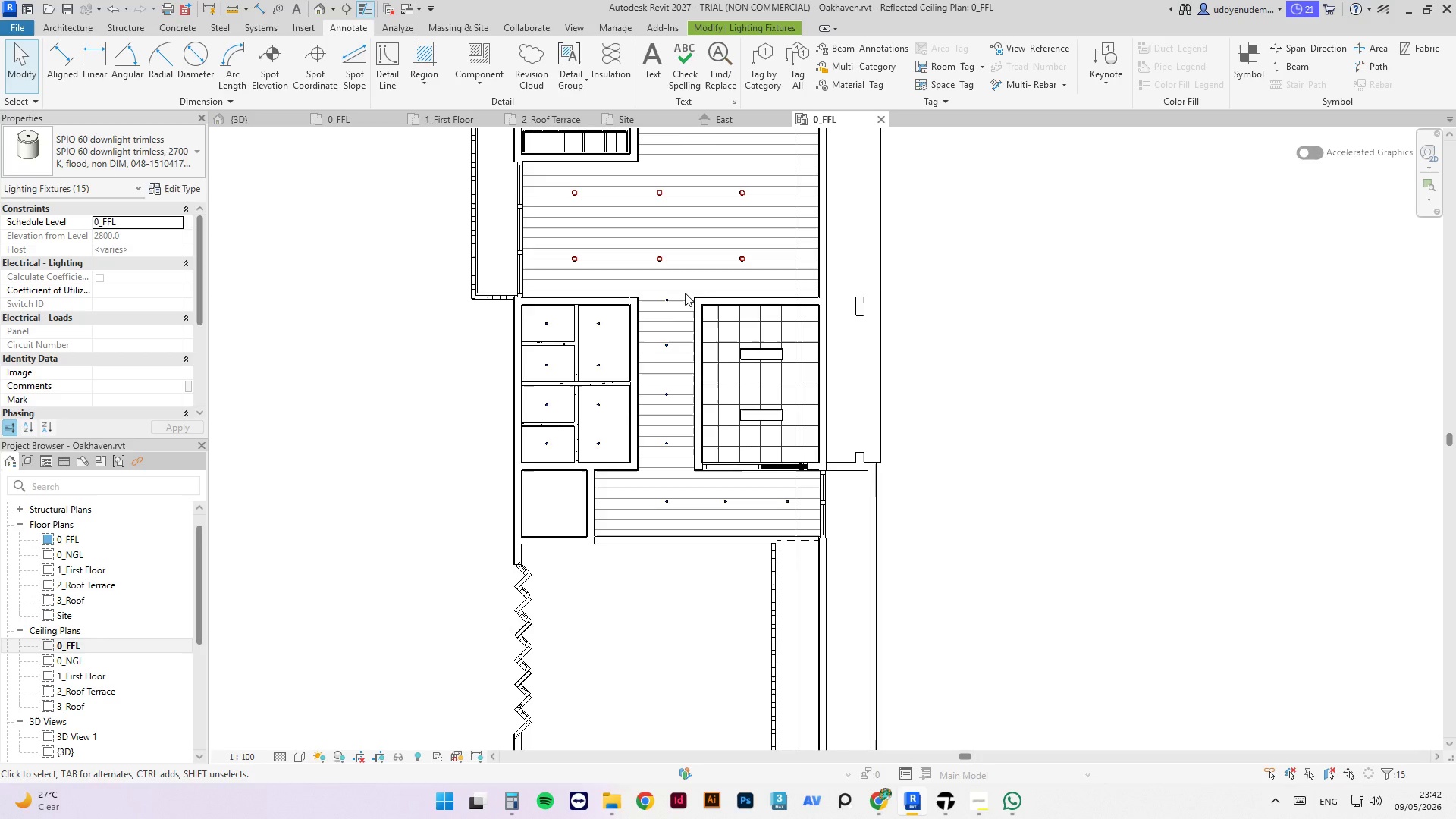 
scroll: coordinate [654, 369], scroll_direction: up, amount: 13.0
 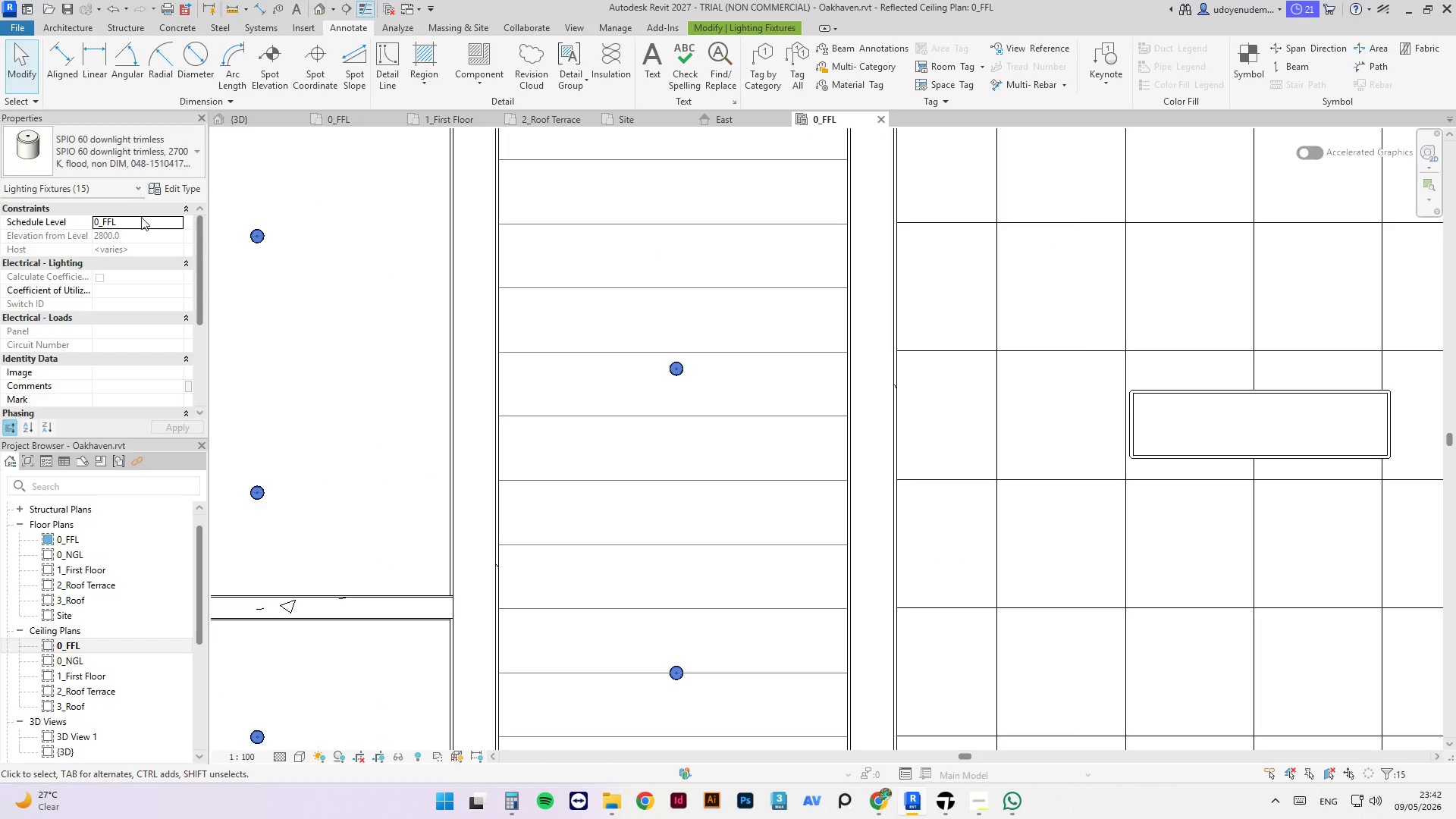 
left_click([150, 221])
 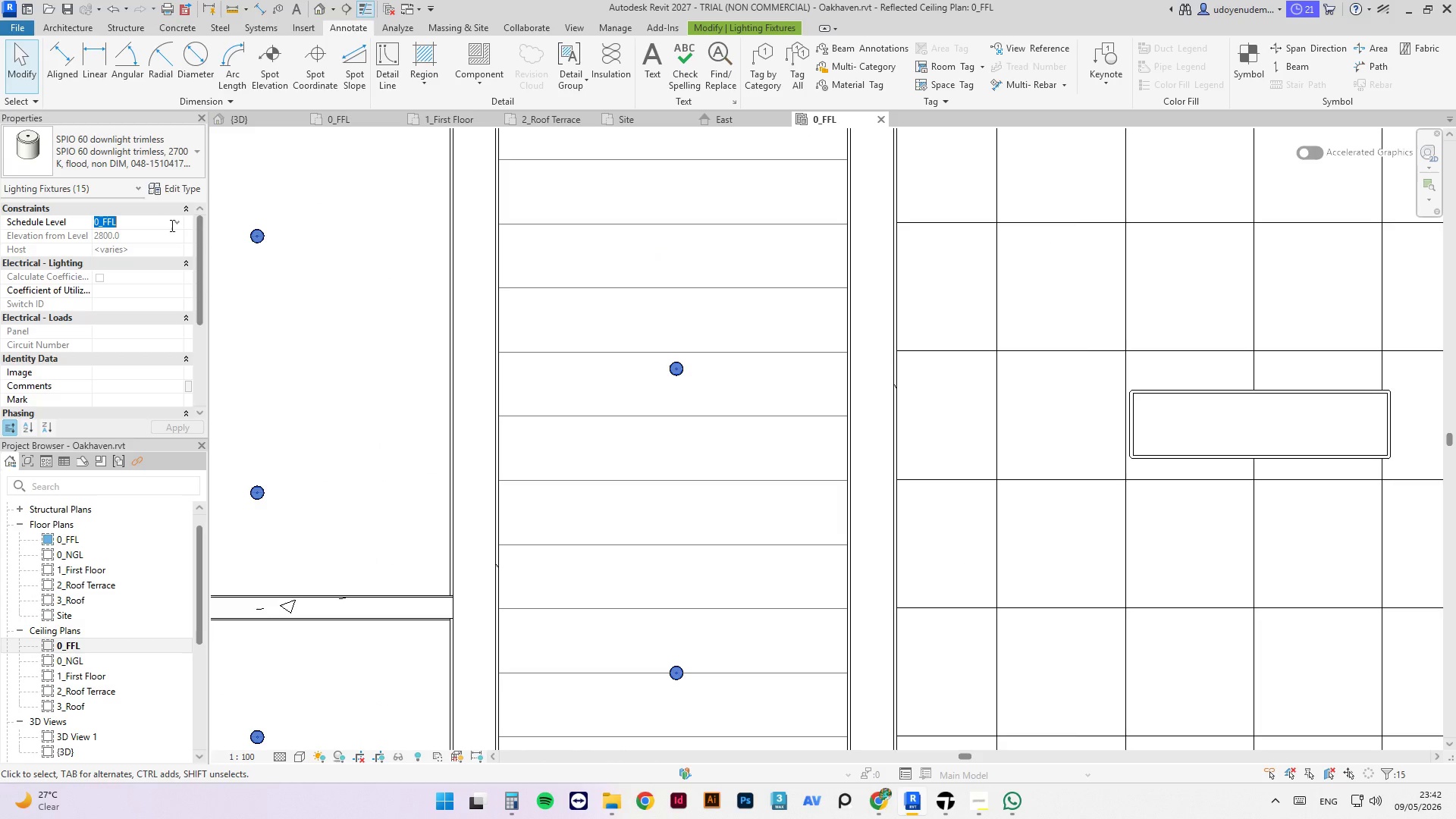 
left_click([173, 225])
 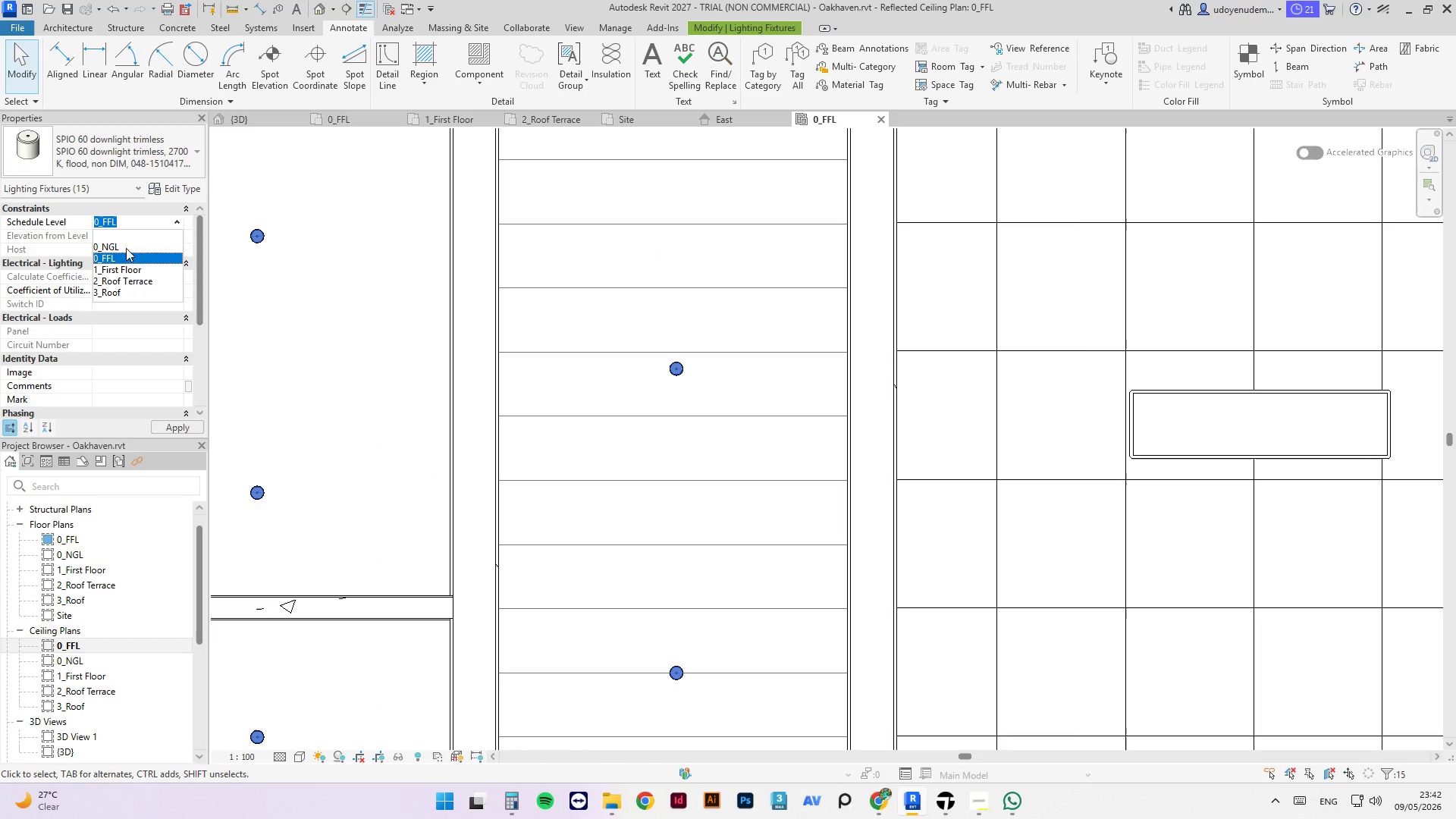 
left_click([121, 256])
 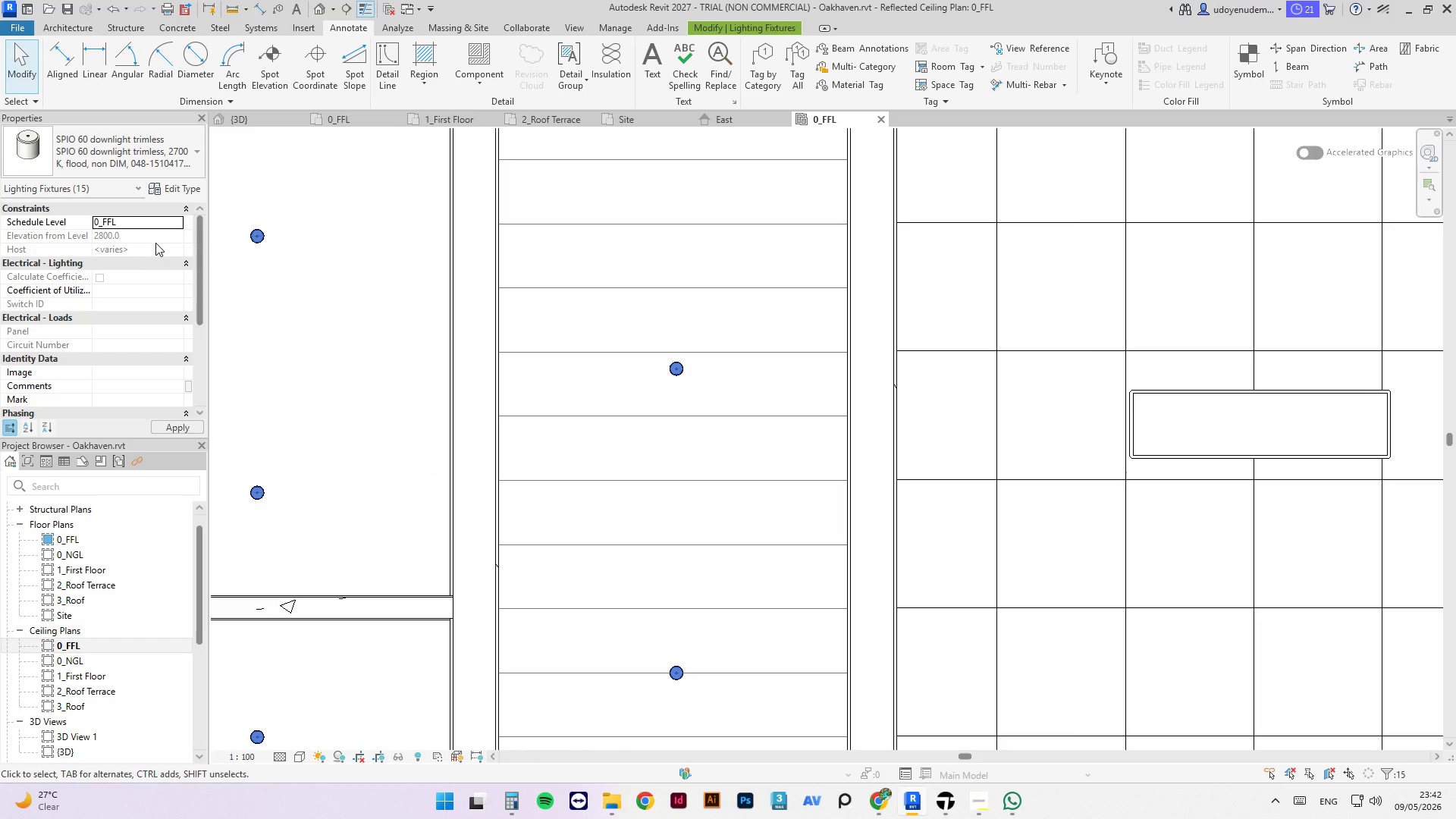 
left_click([152, 240])
 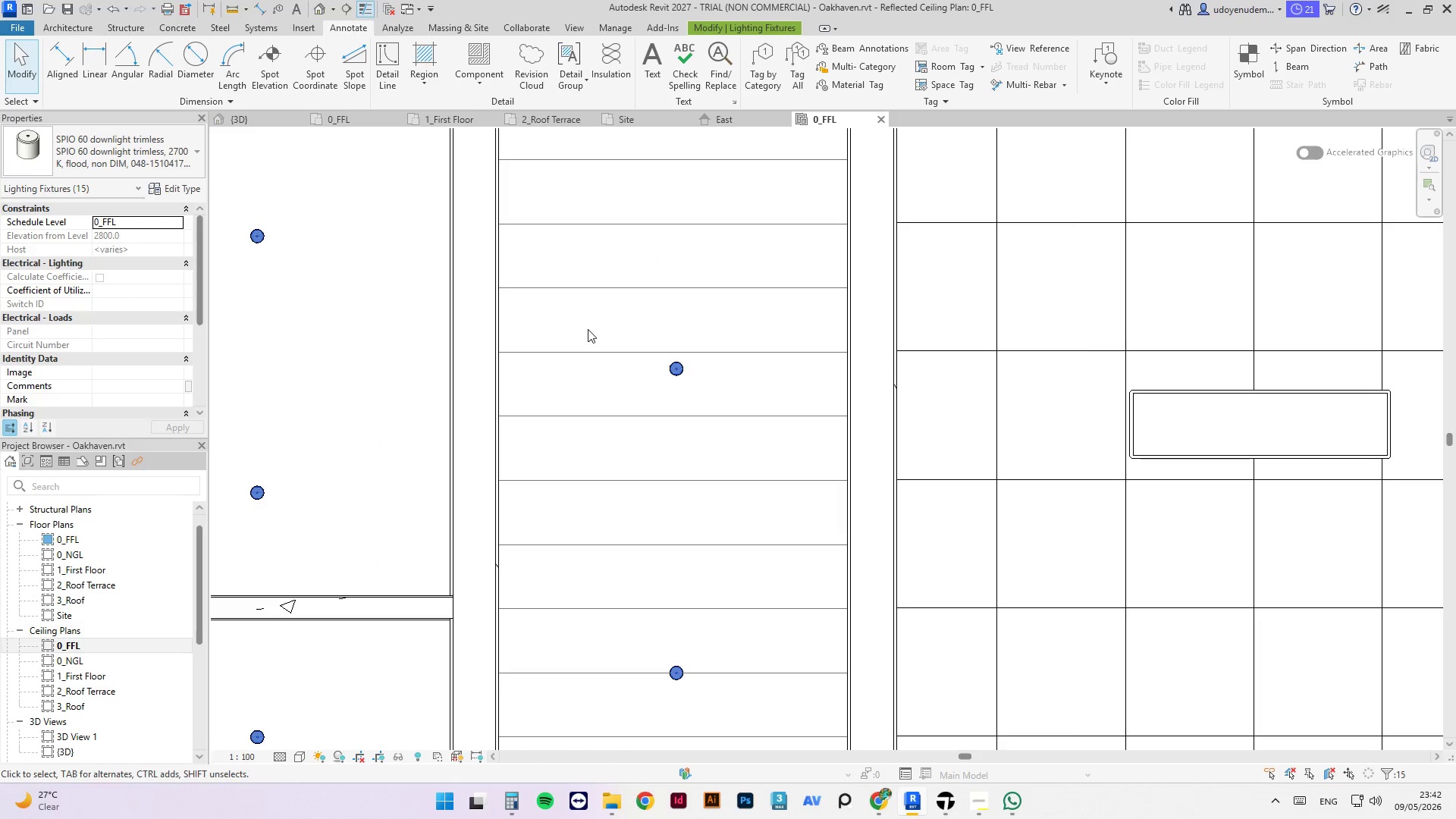 
left_click([615, 367])
 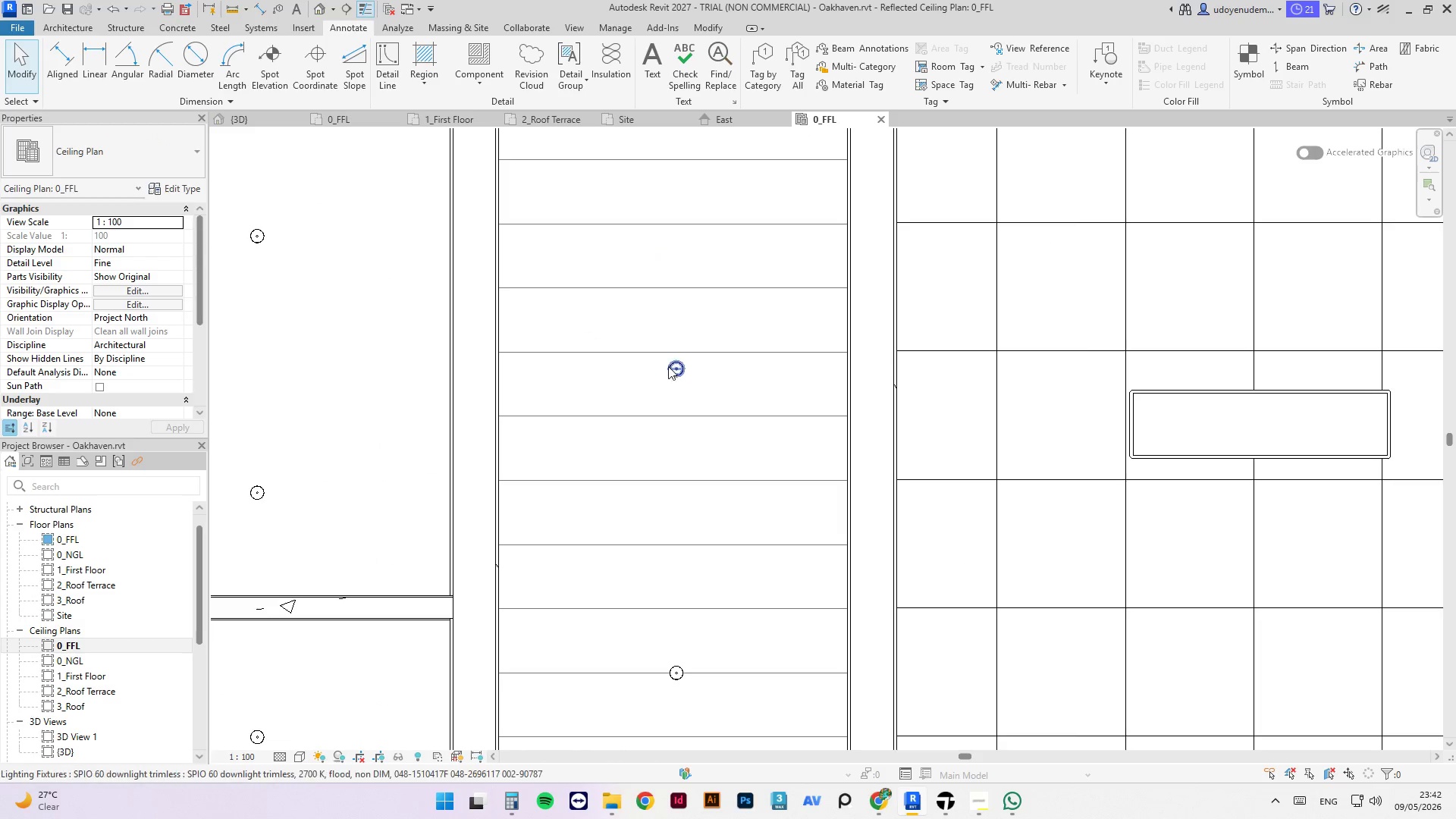 
left_click([681, 369])
 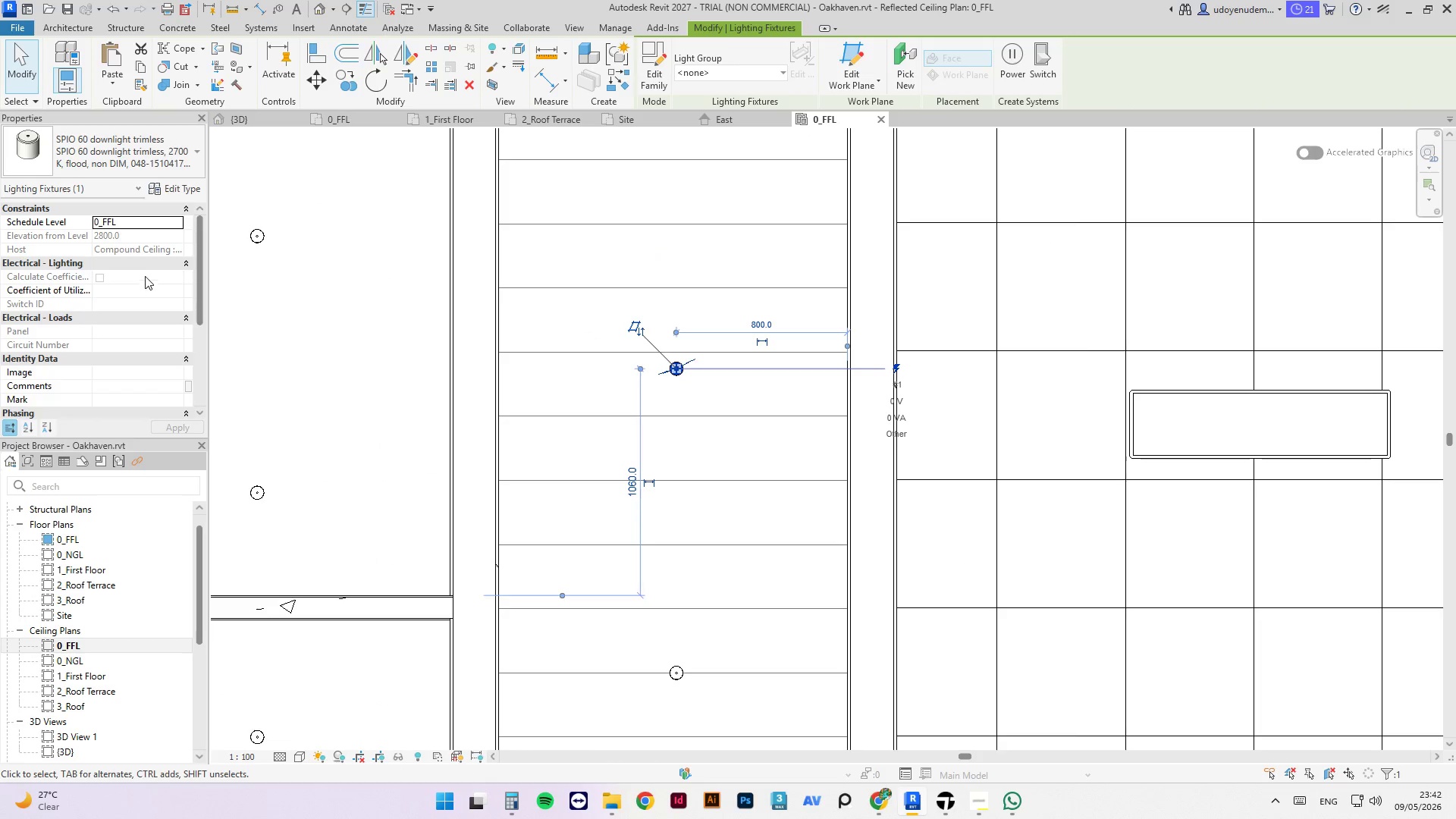 
left_click([140, 232])
 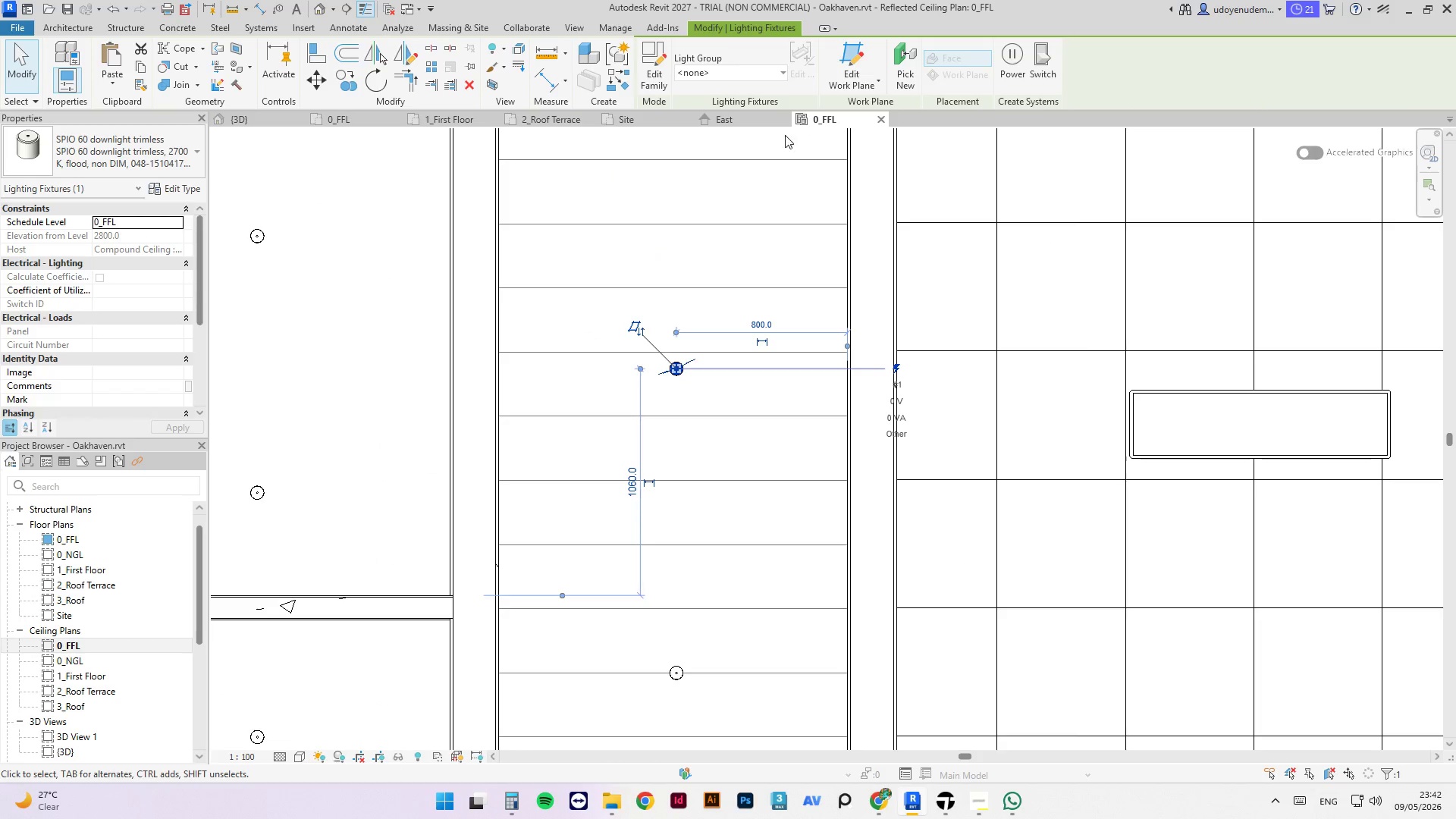 
left_click([752, 24])
 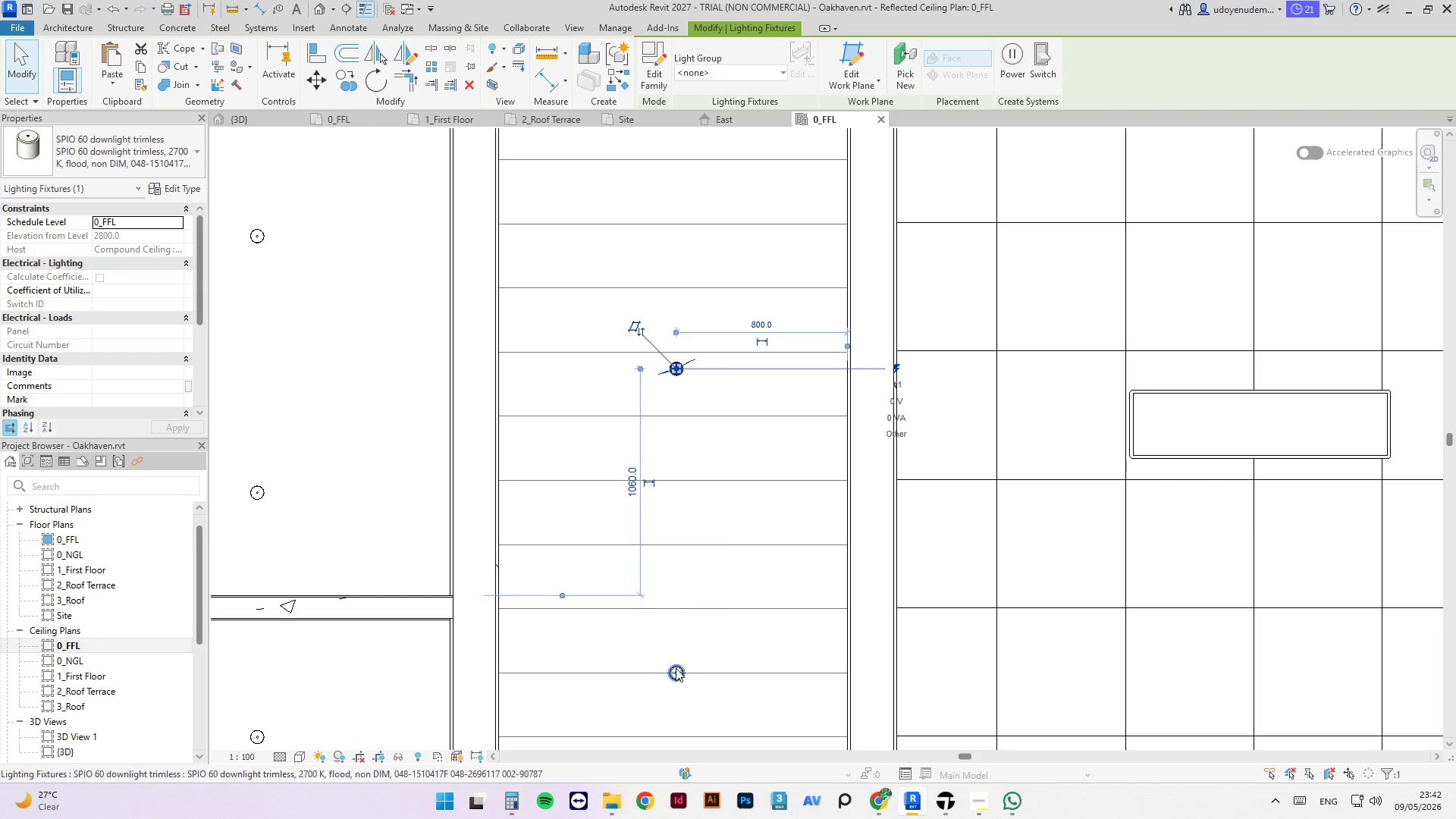 
left_click([686, 680])
 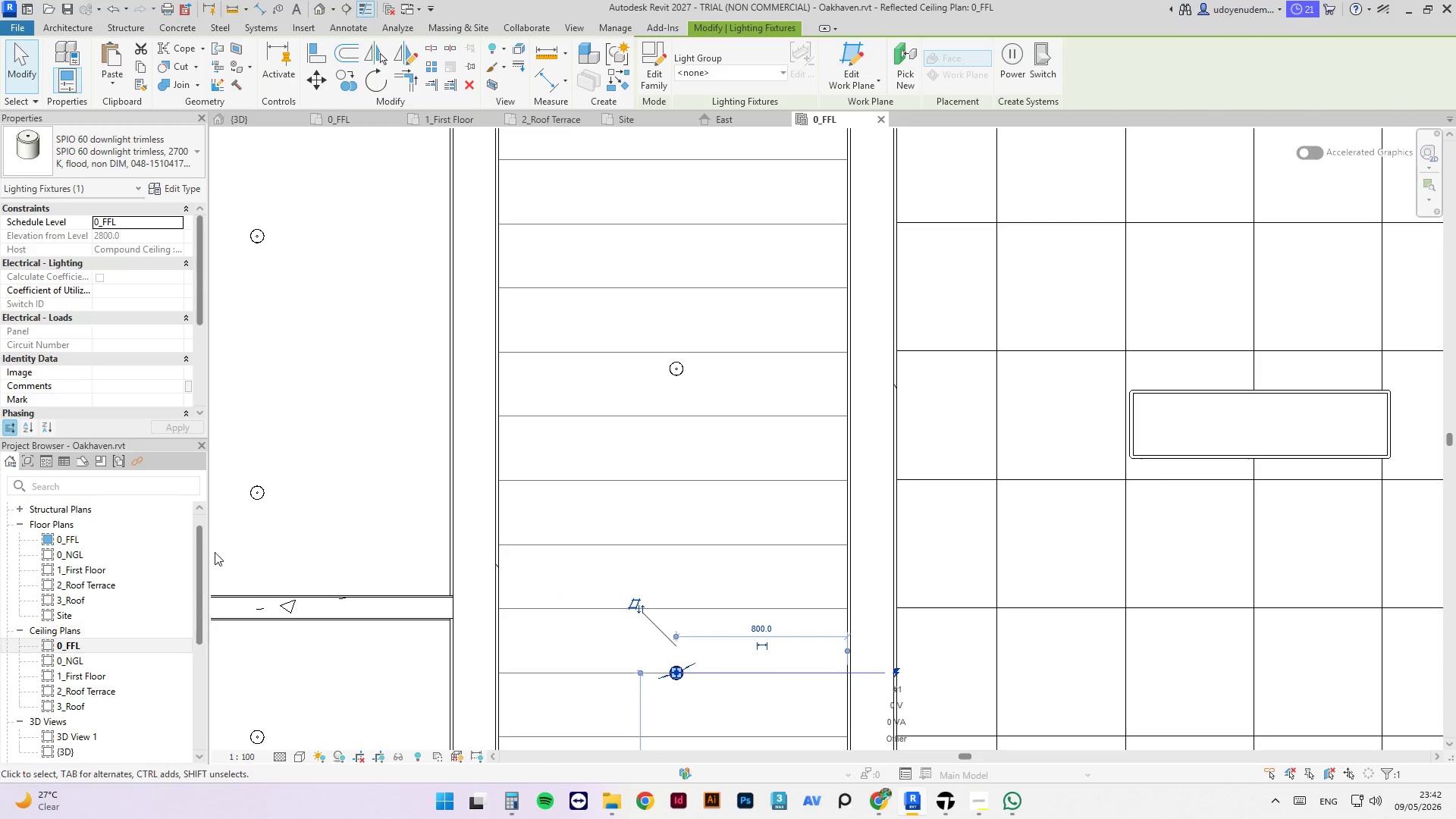 
double_click([90, 678])
 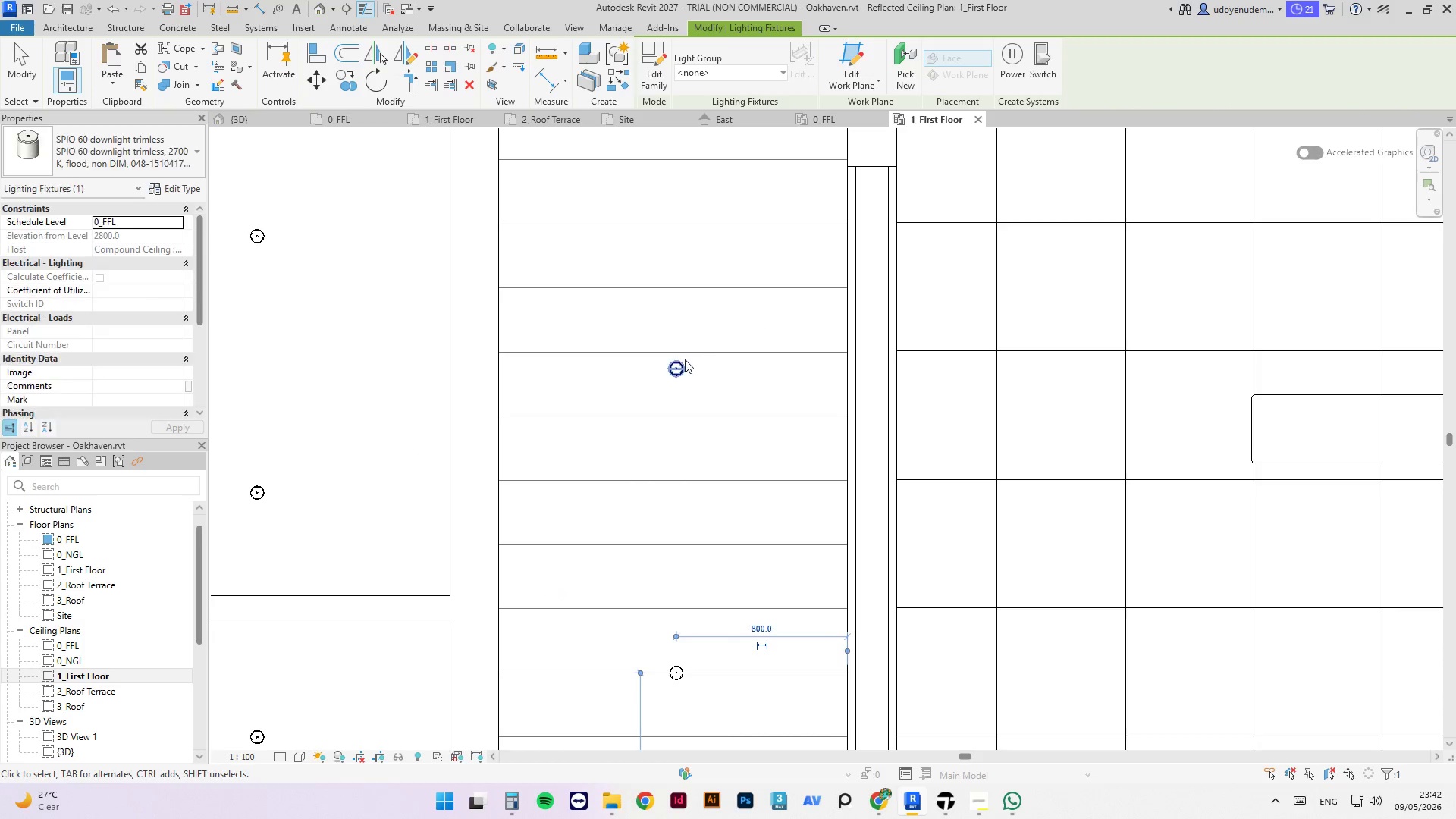 
left_click([678, 369])
 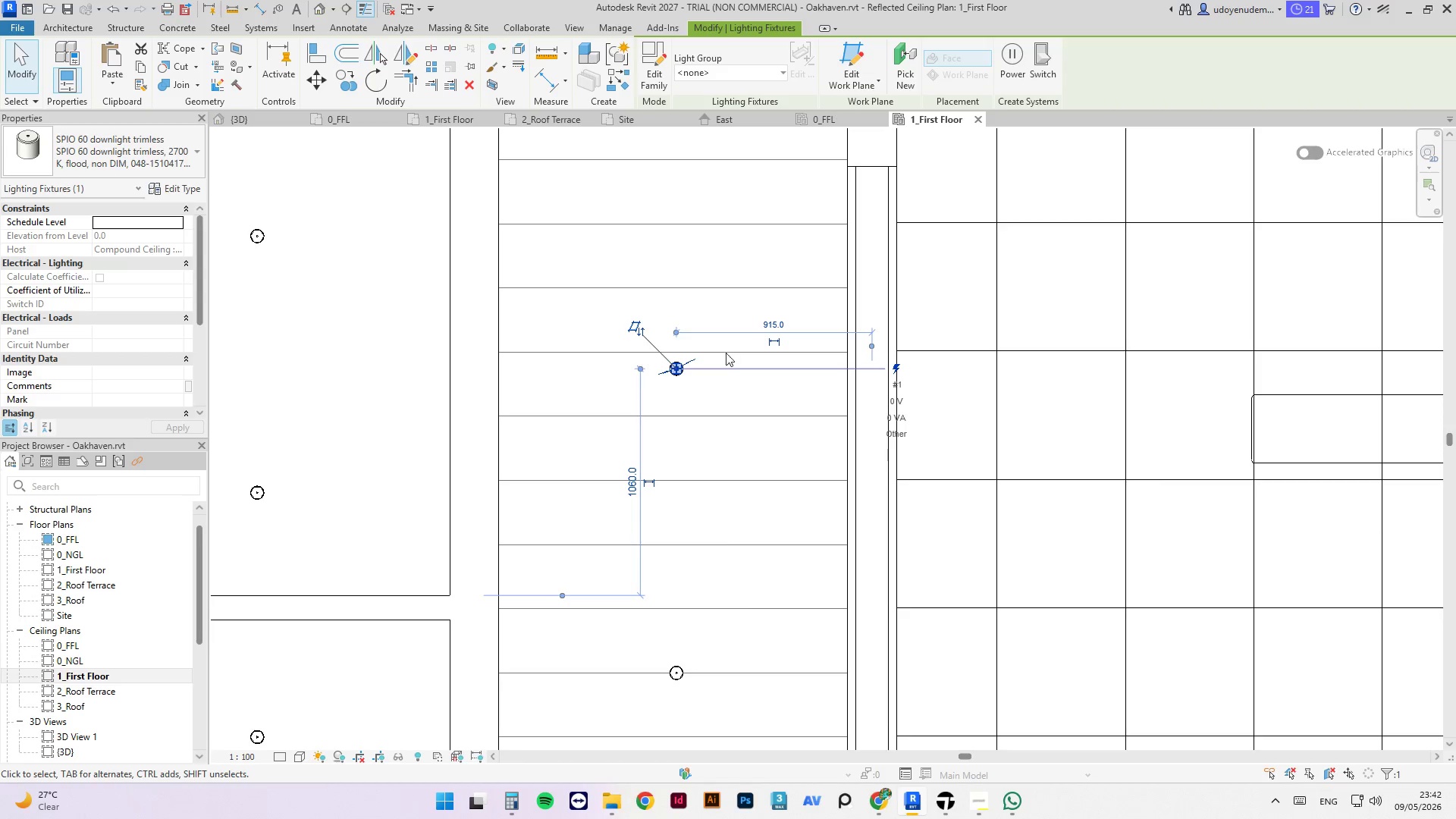 
double_click([679, 361])
 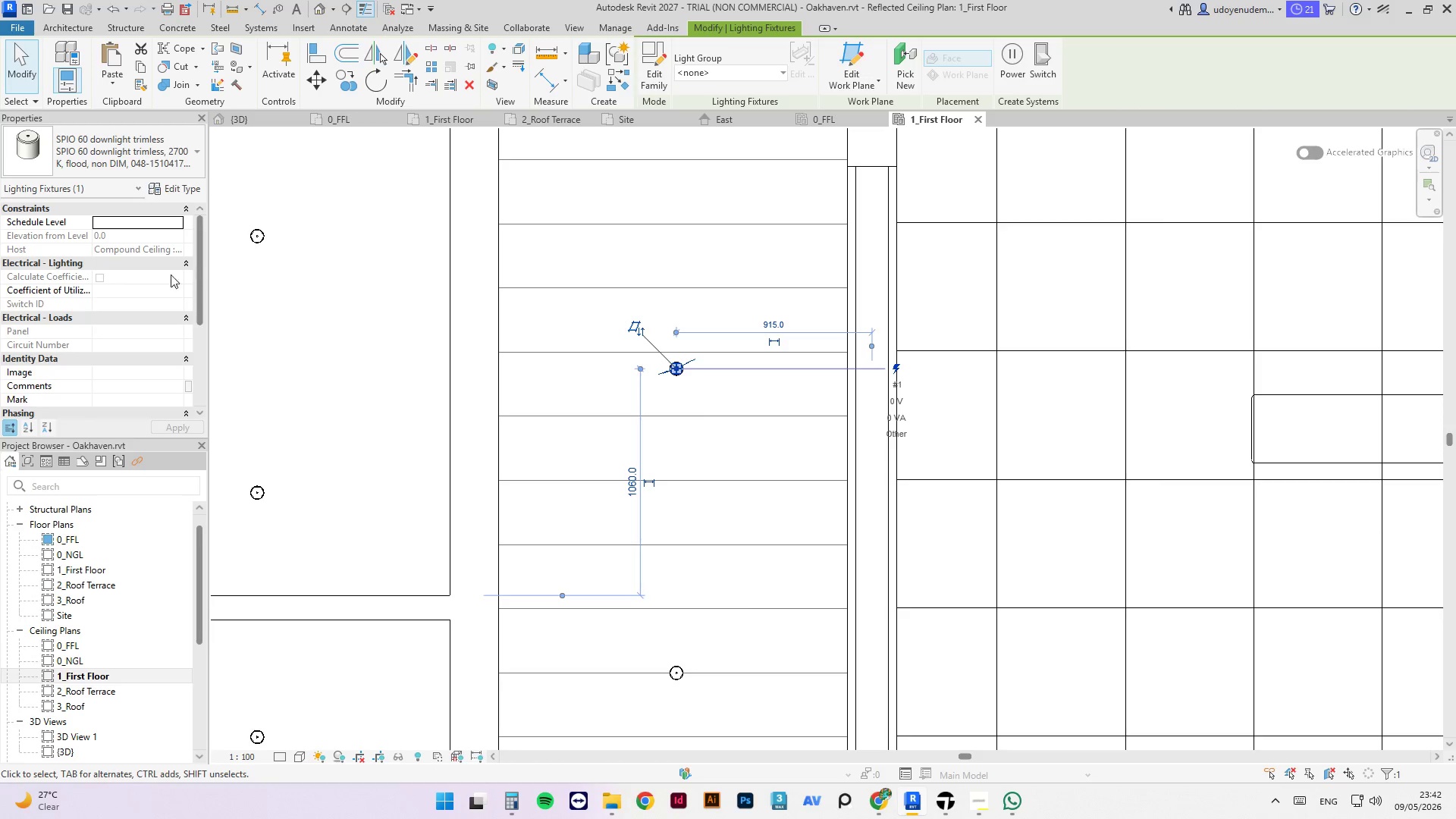 
scroll: coordinate [112, 335], scroll_direction: up, amount: 4.0
 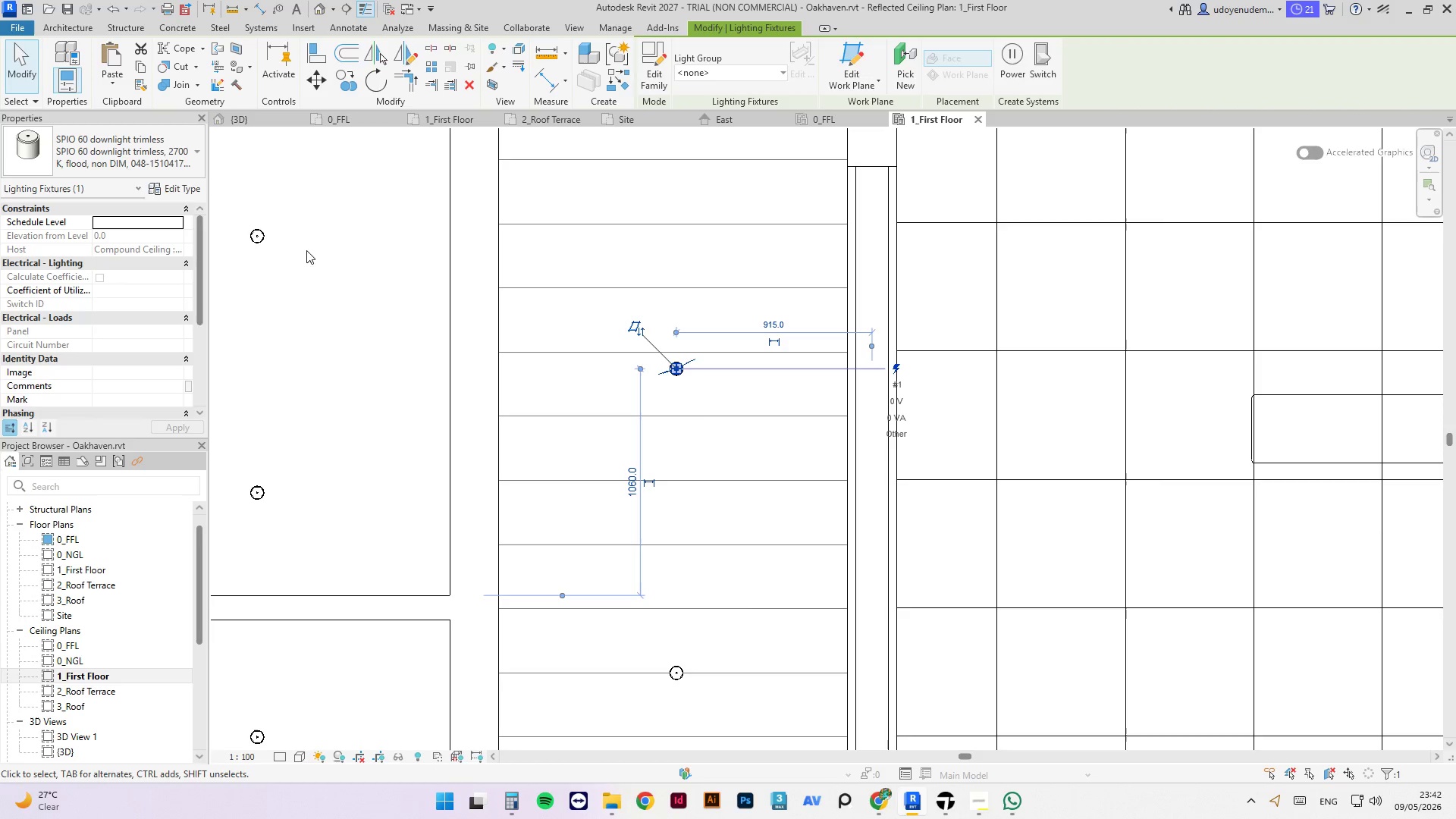 
left_click([266, 234])
 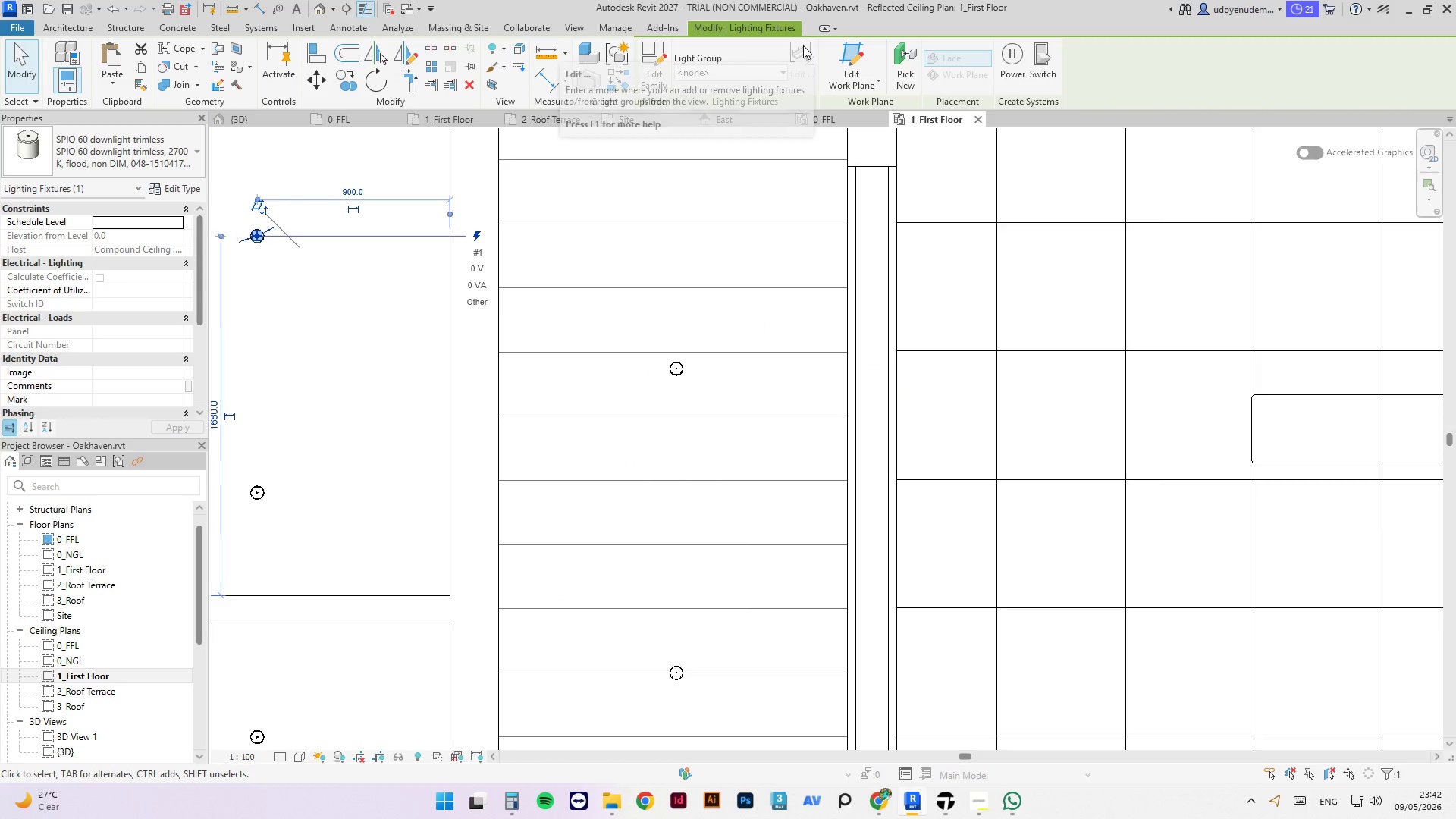 
scroll: coordinate [597, 236], scroll_direction: down, amount: 8.0
 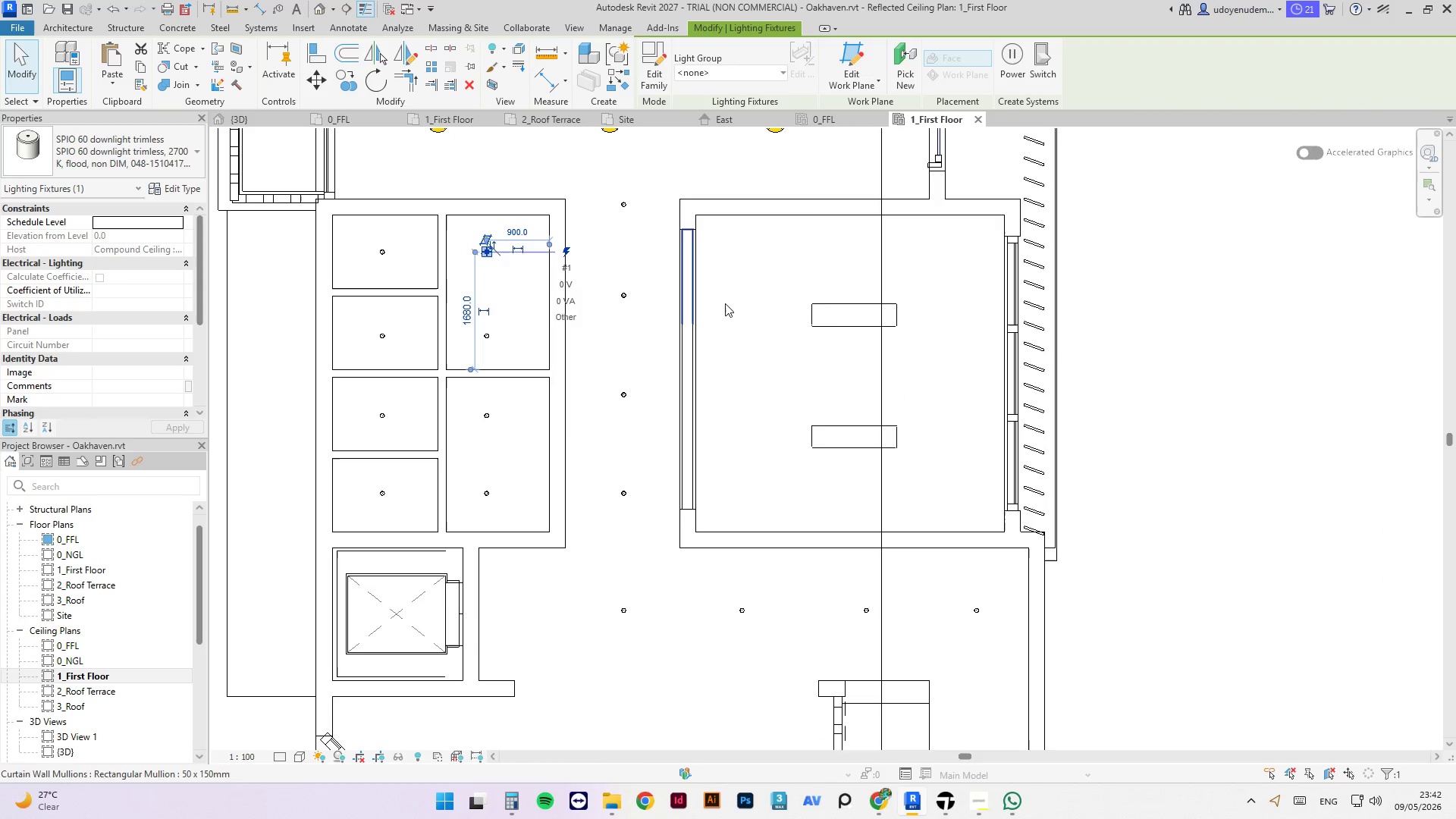 
mouse_move([818, 320])
 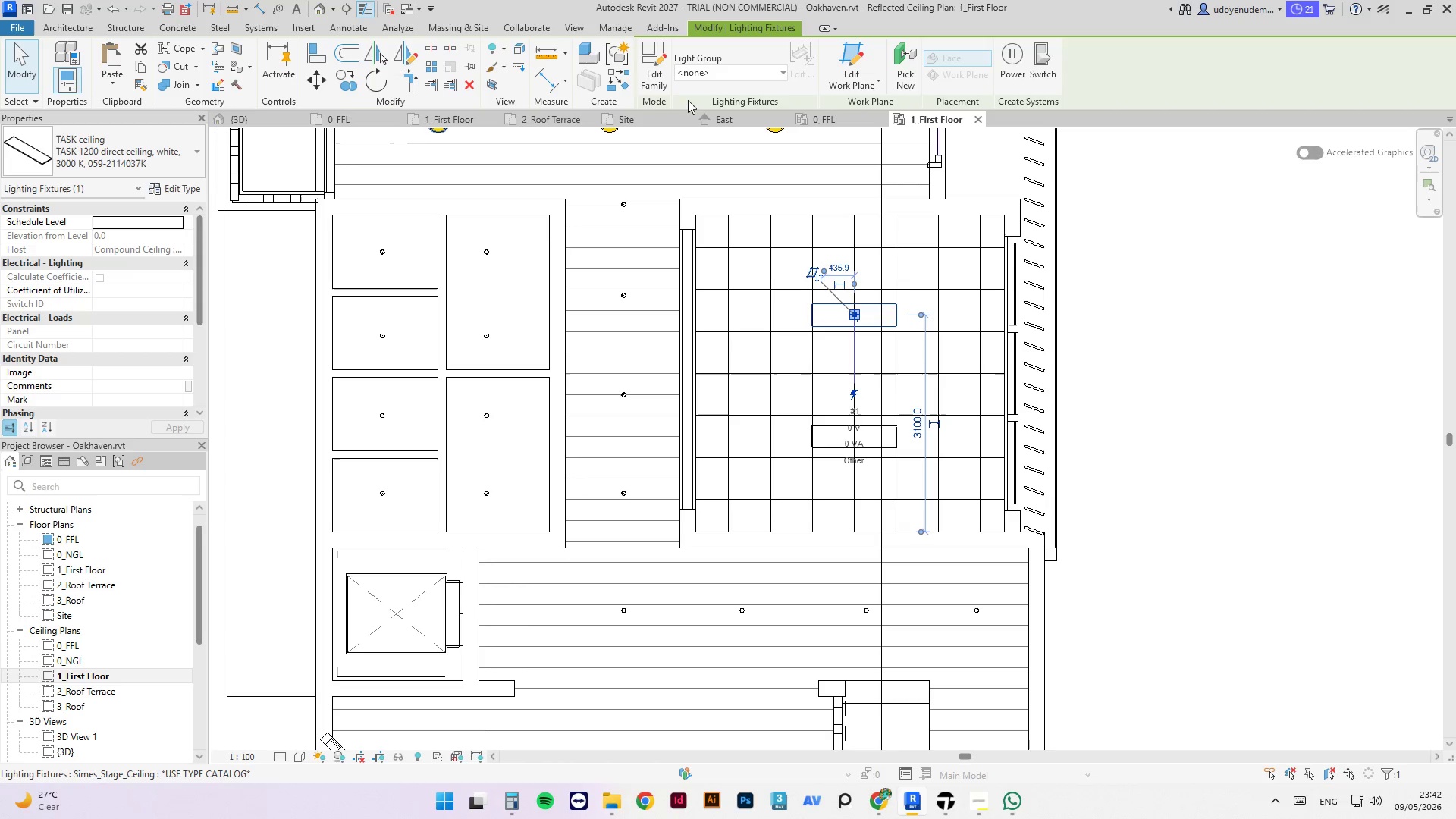 
wait(9.86)
 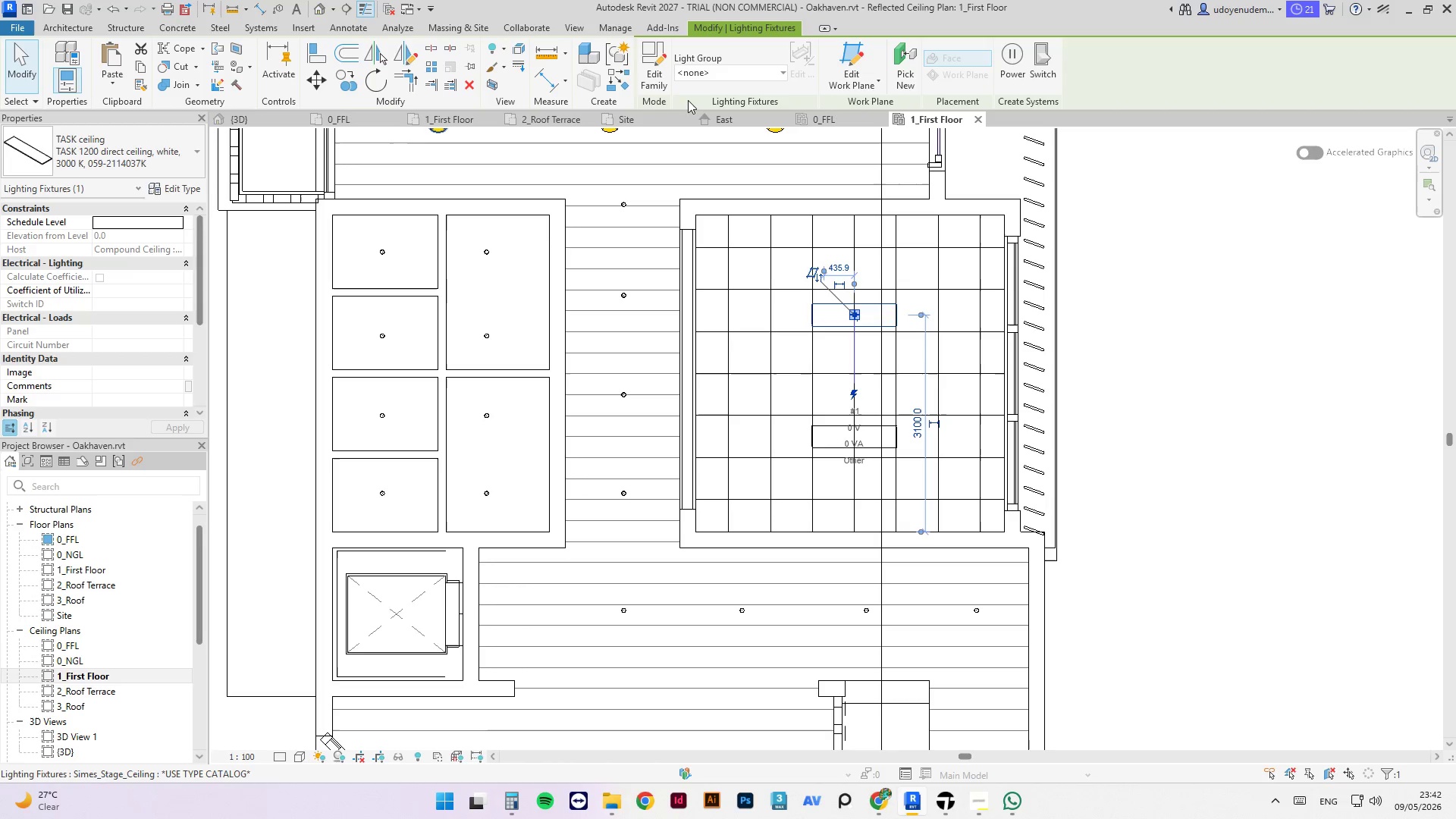 
left_click([421, 120])
 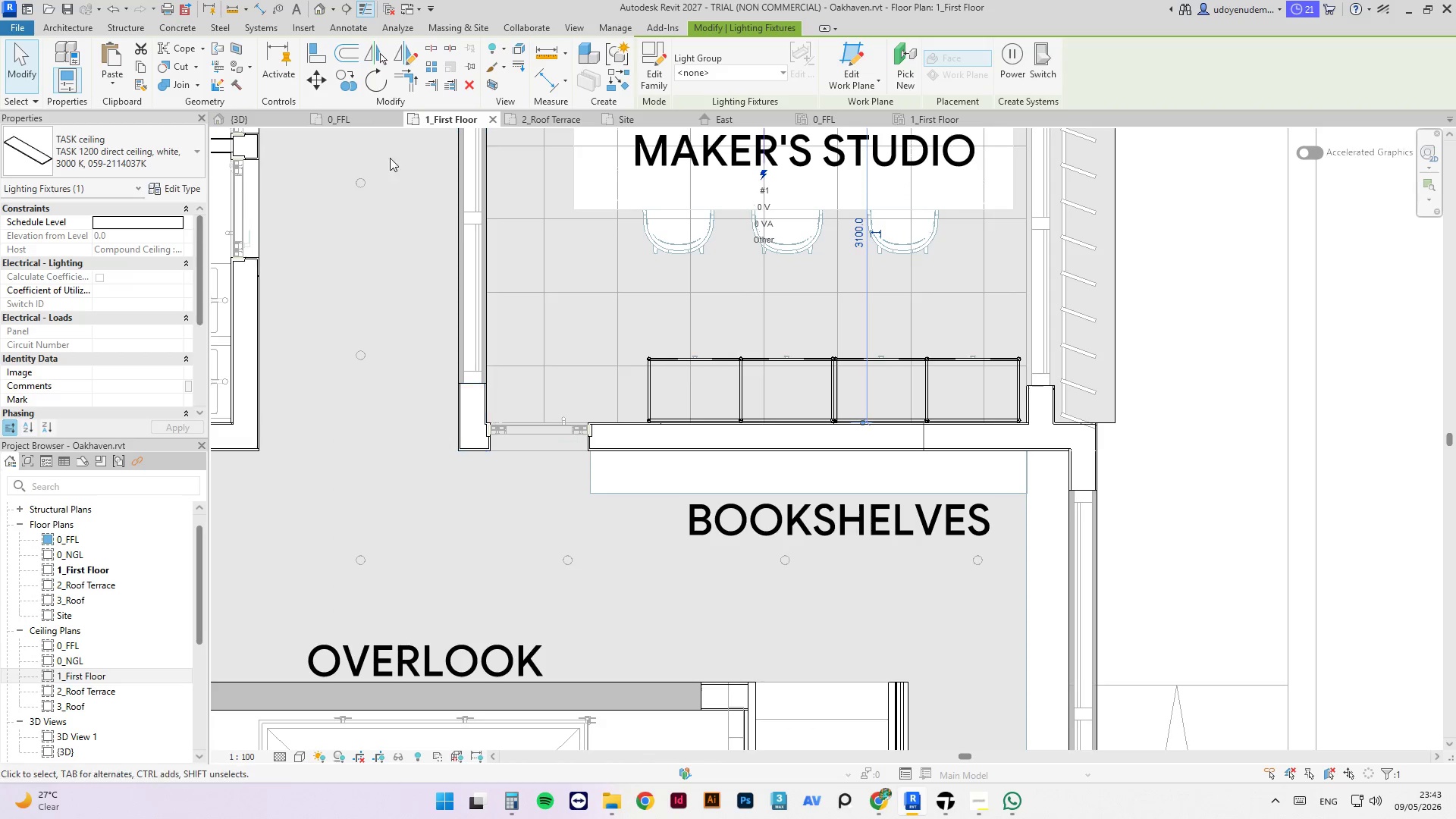 
left_click([347, 120])
 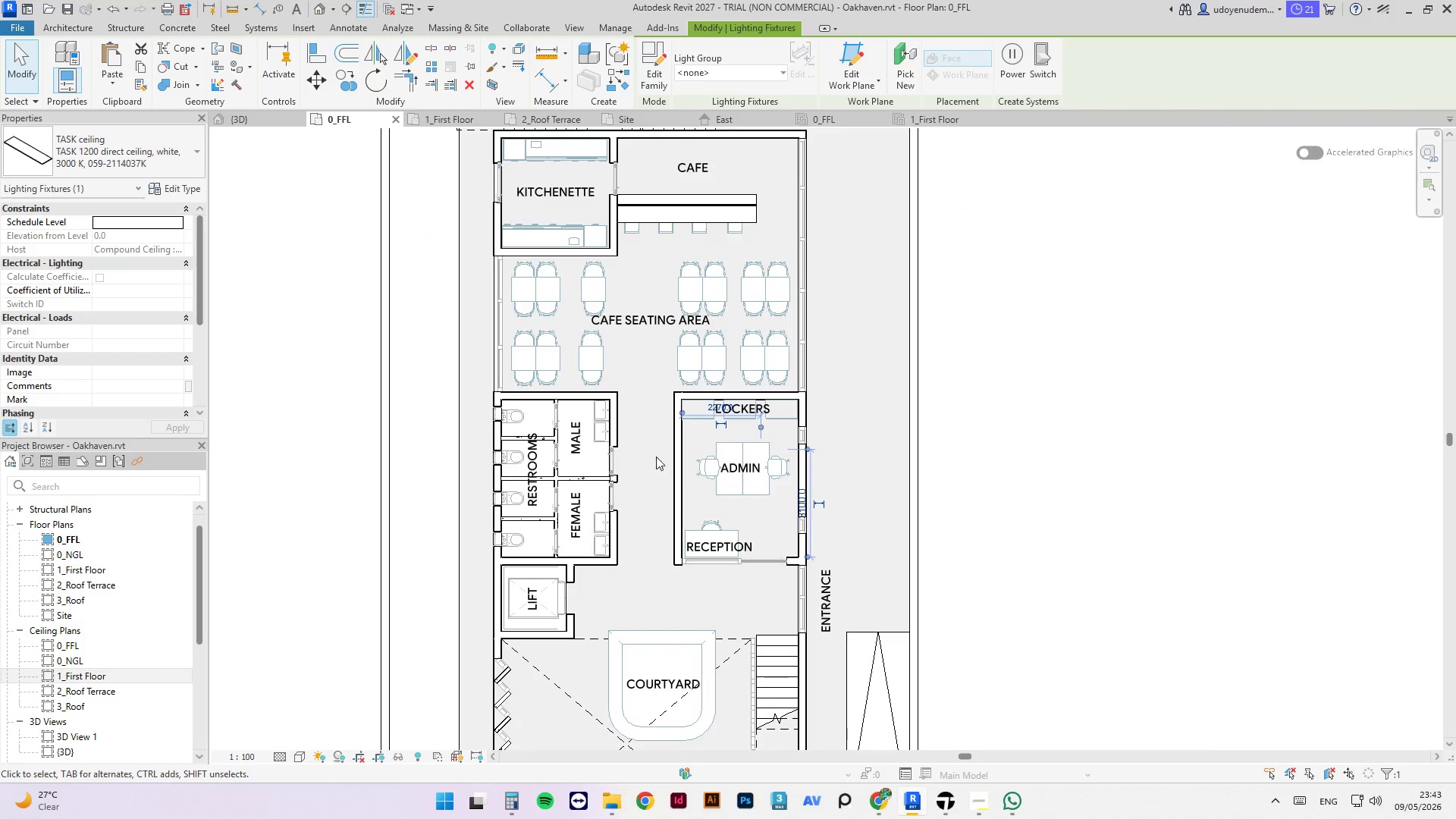 
scroll: coordinate [654, 353], scroll_direction: up, amount: 3.0
 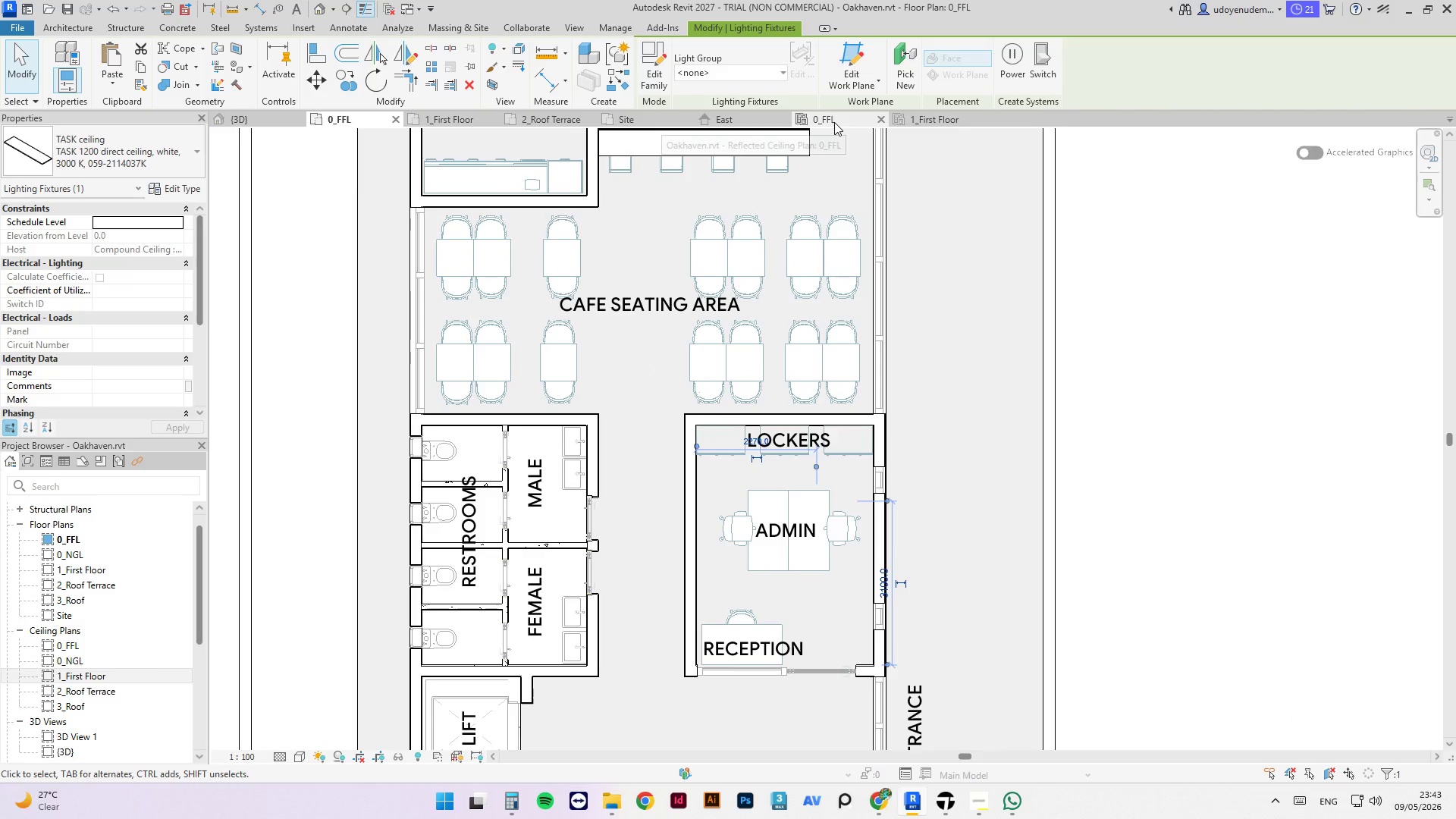 
left_click([463, 118])
 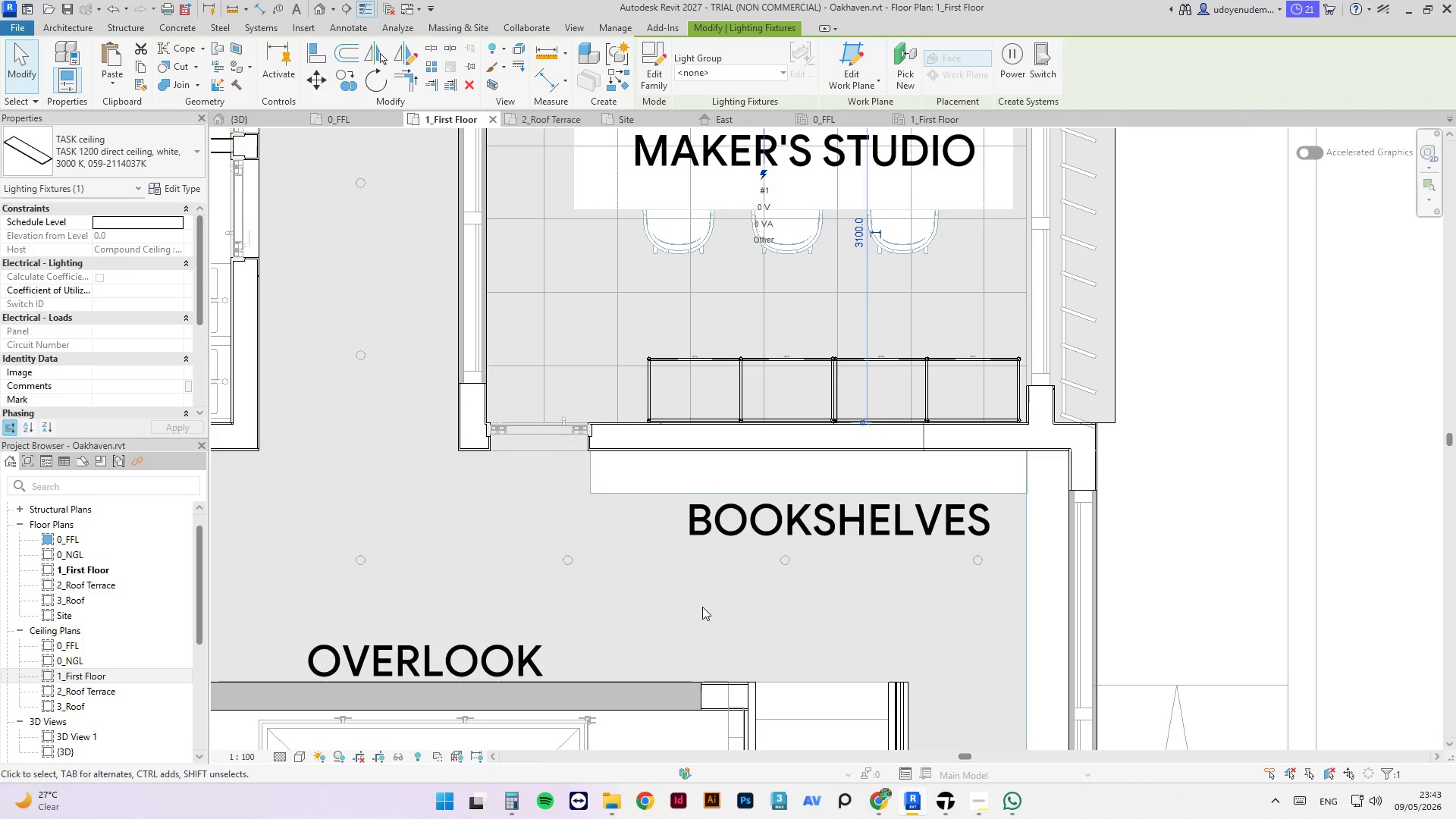 
scroll: coordinate [703, 429], scroll_direction: down, amount: 5.0
 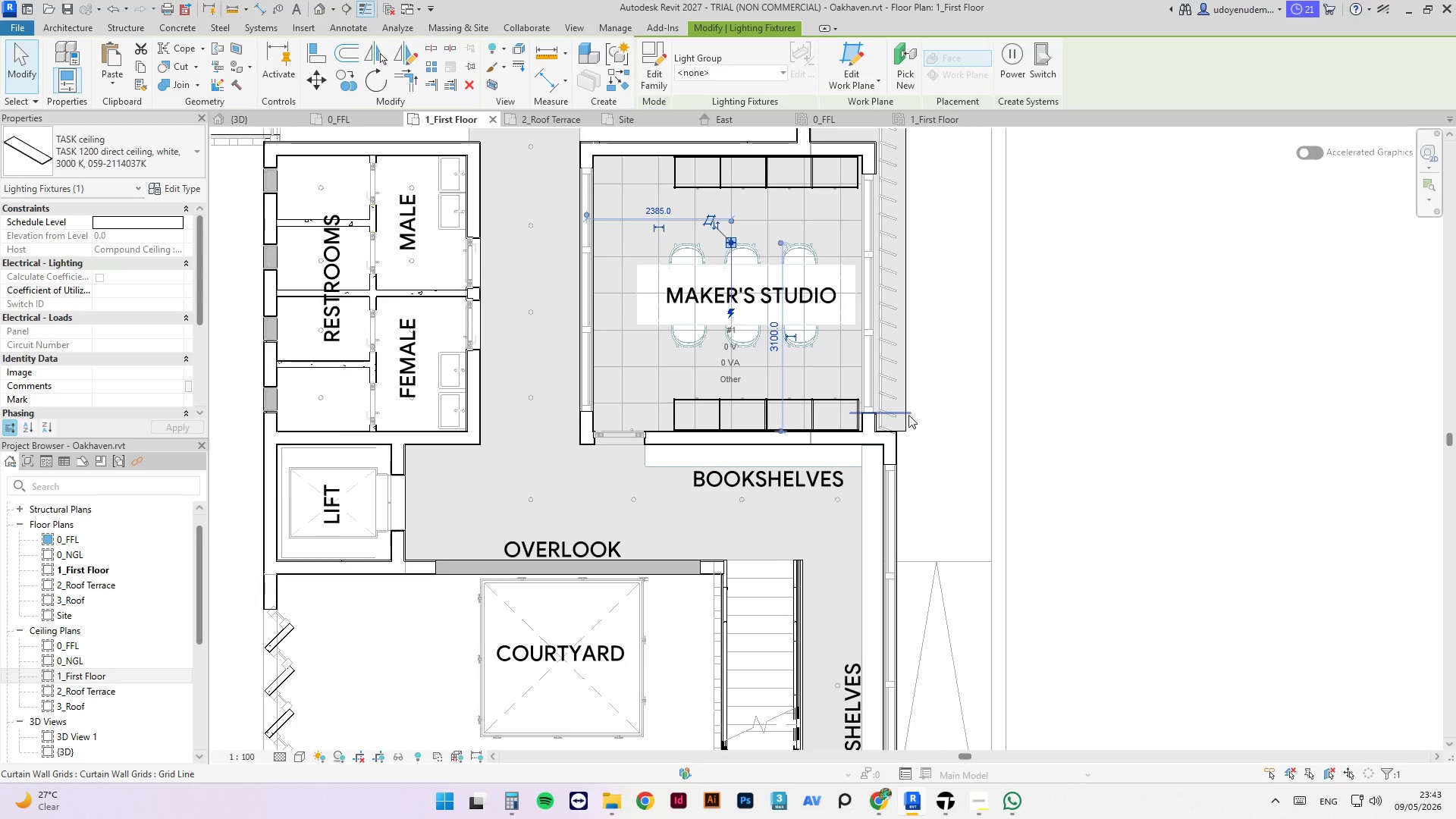 
left_click([971, 450])
 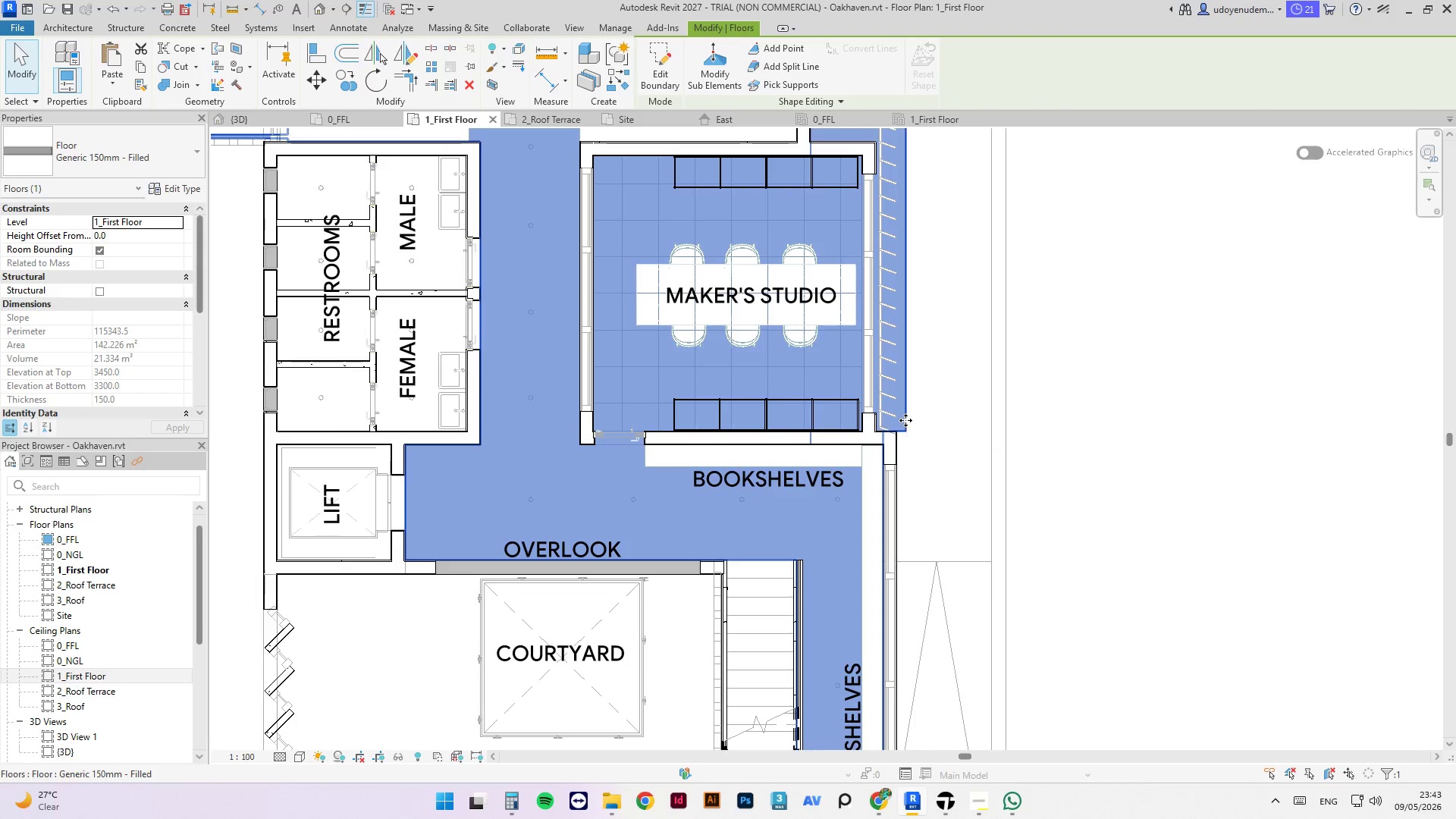 
key(Delete)
 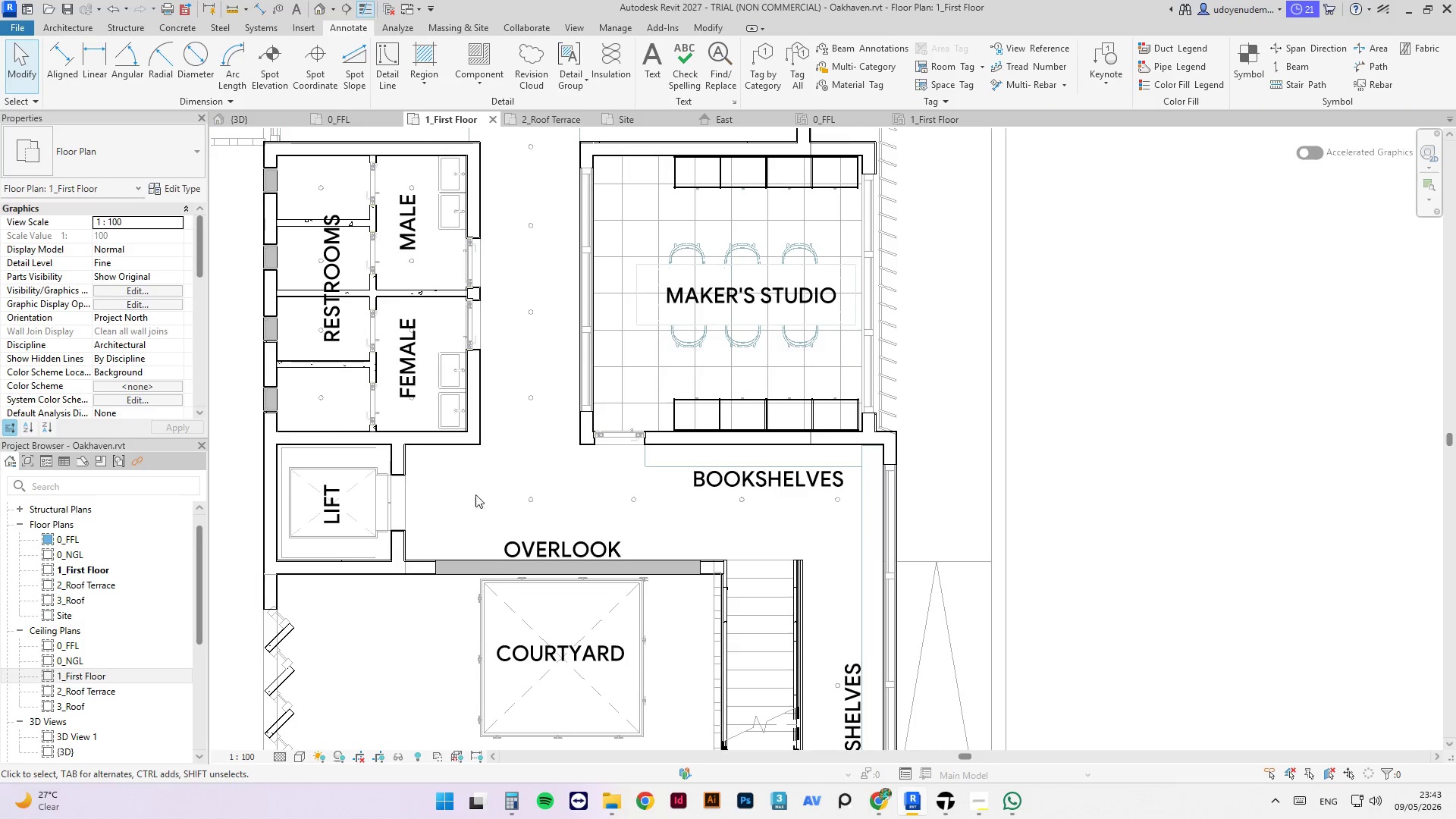 
left_click([535, 501])
 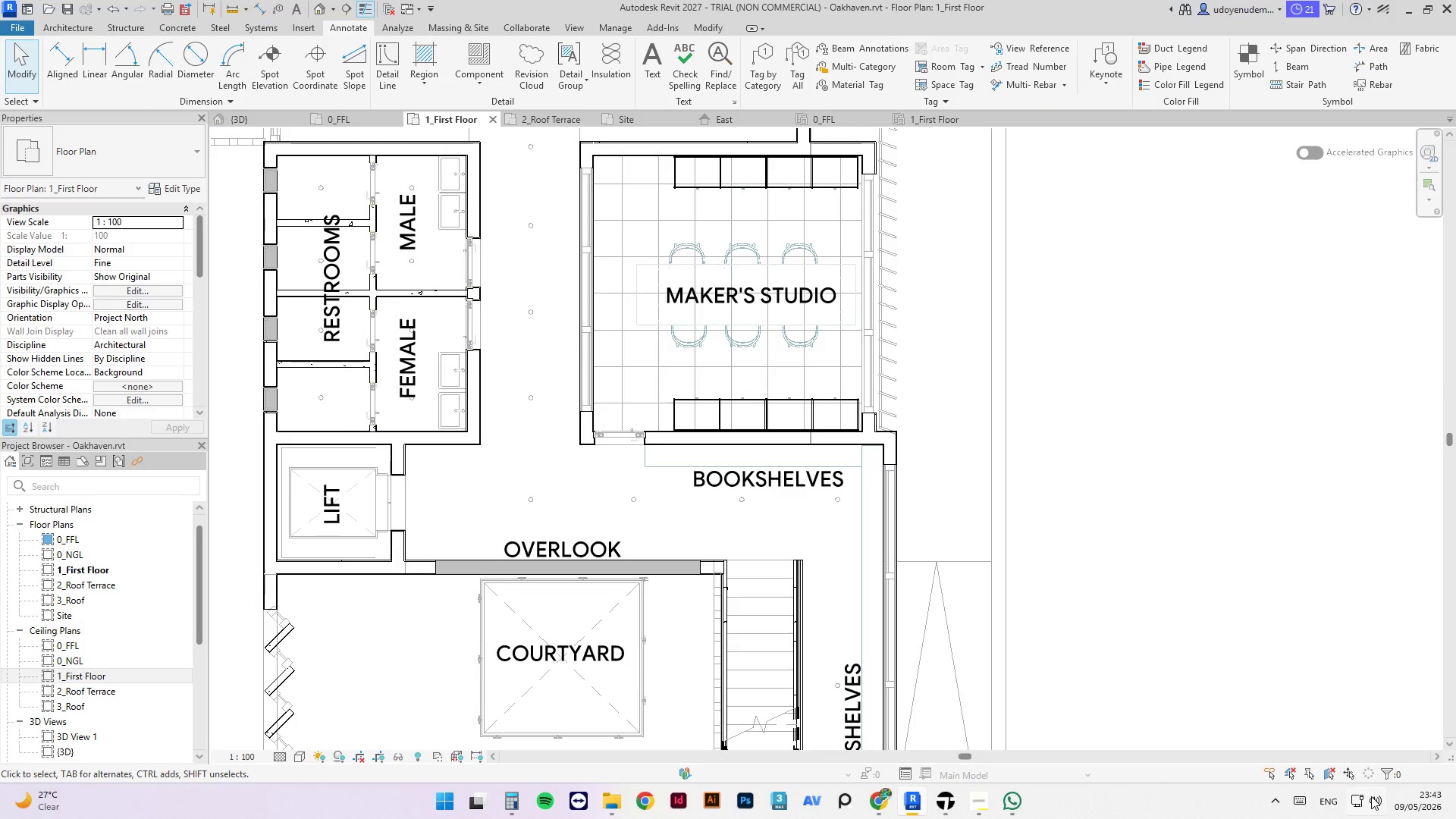 
key(Control+Z)
 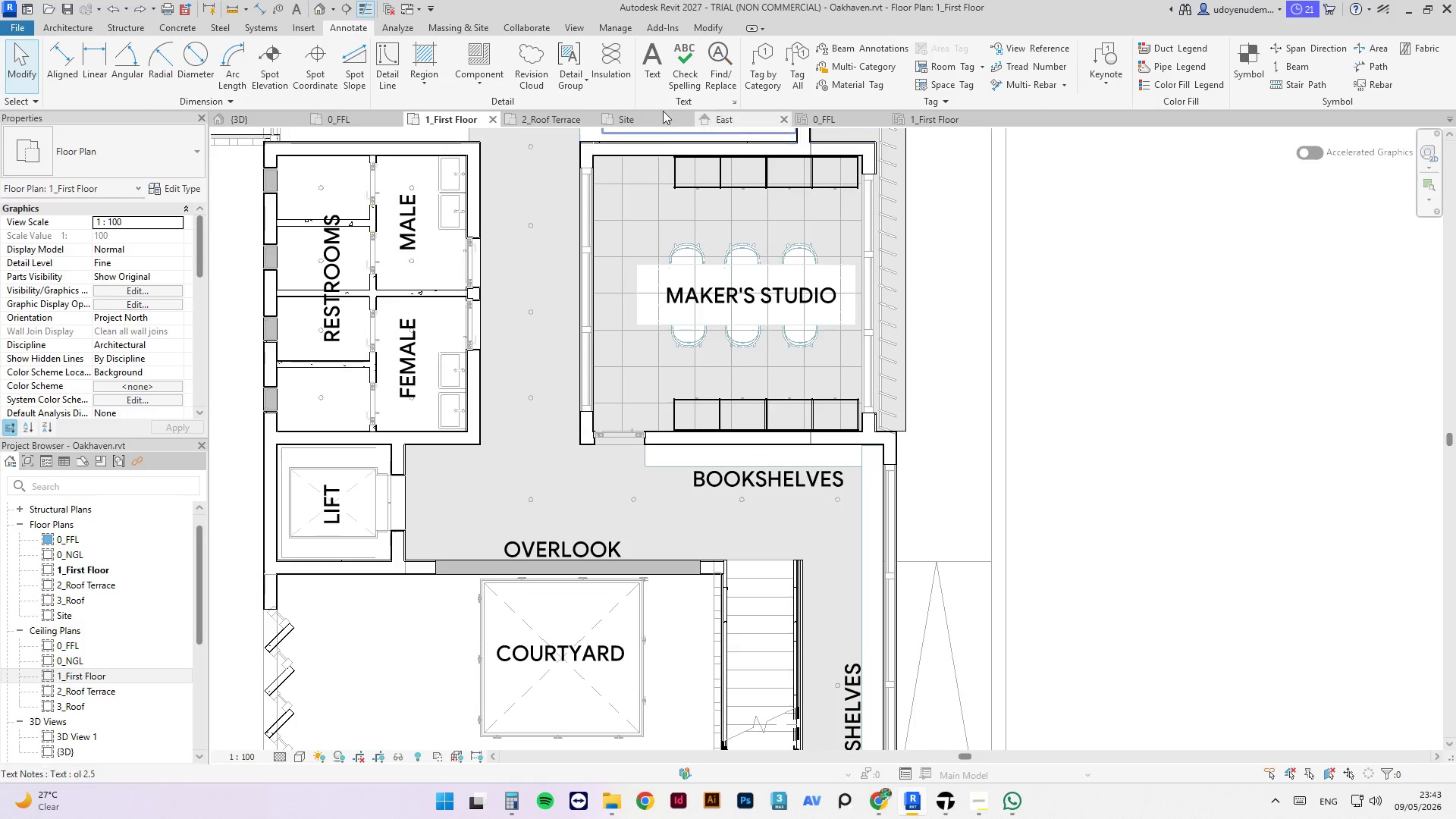 
left_click([530, 117])
 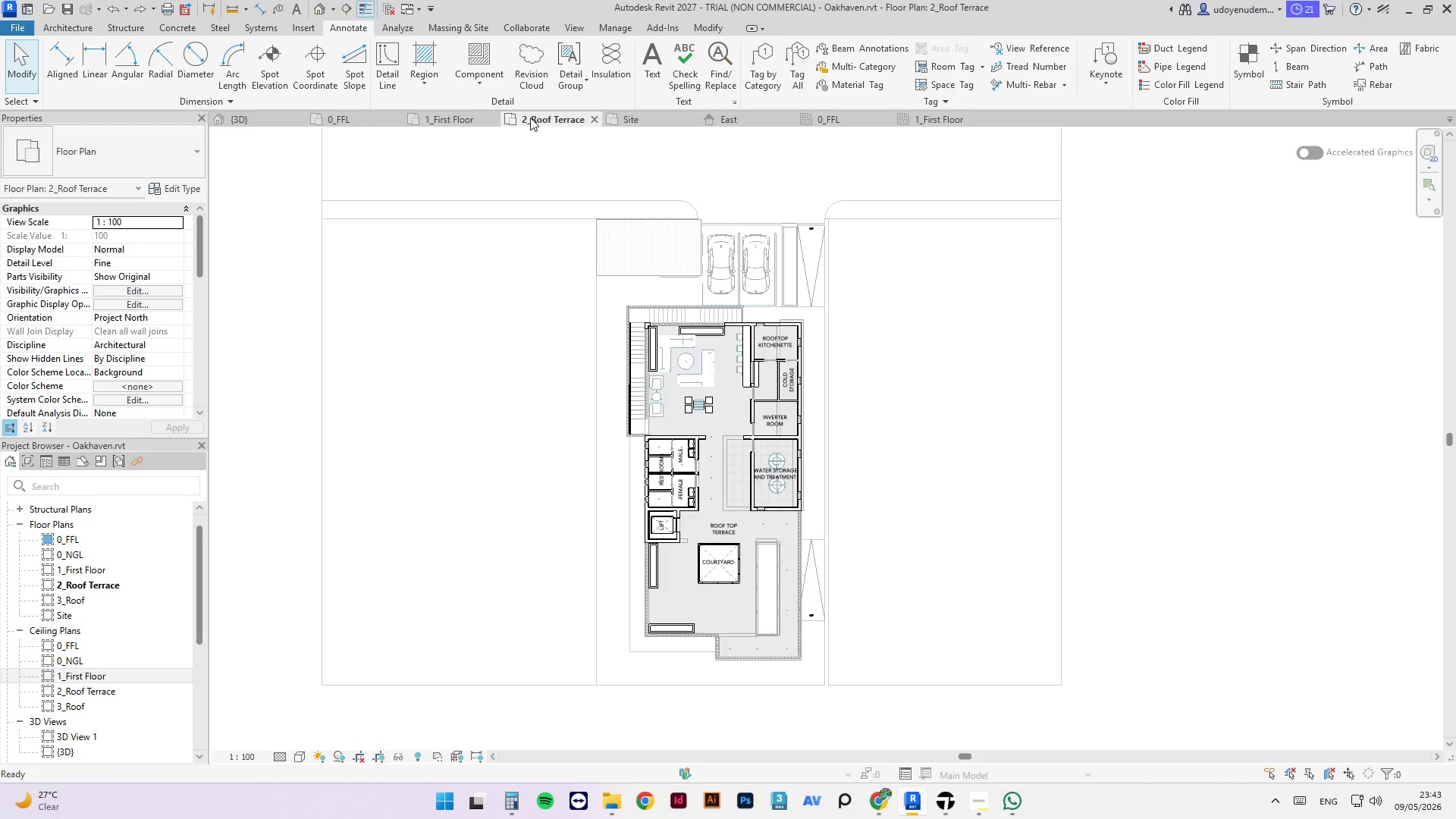 
scroll: coordinate [686, 489], scroll_direction: up, amount: 9.0
 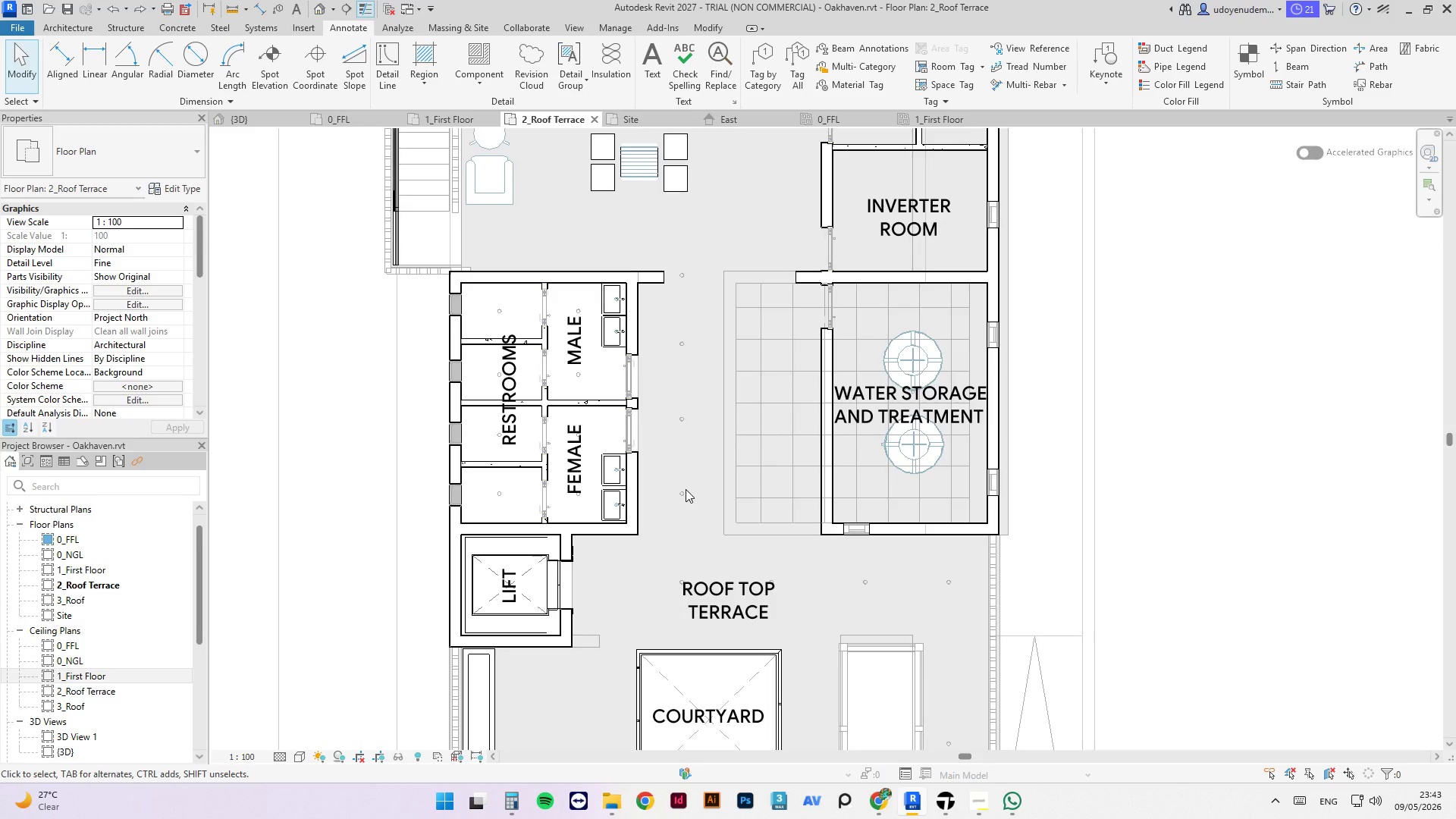 
scroll: coordinate [686, 489], scroll_direction: down, amount: 6.0
 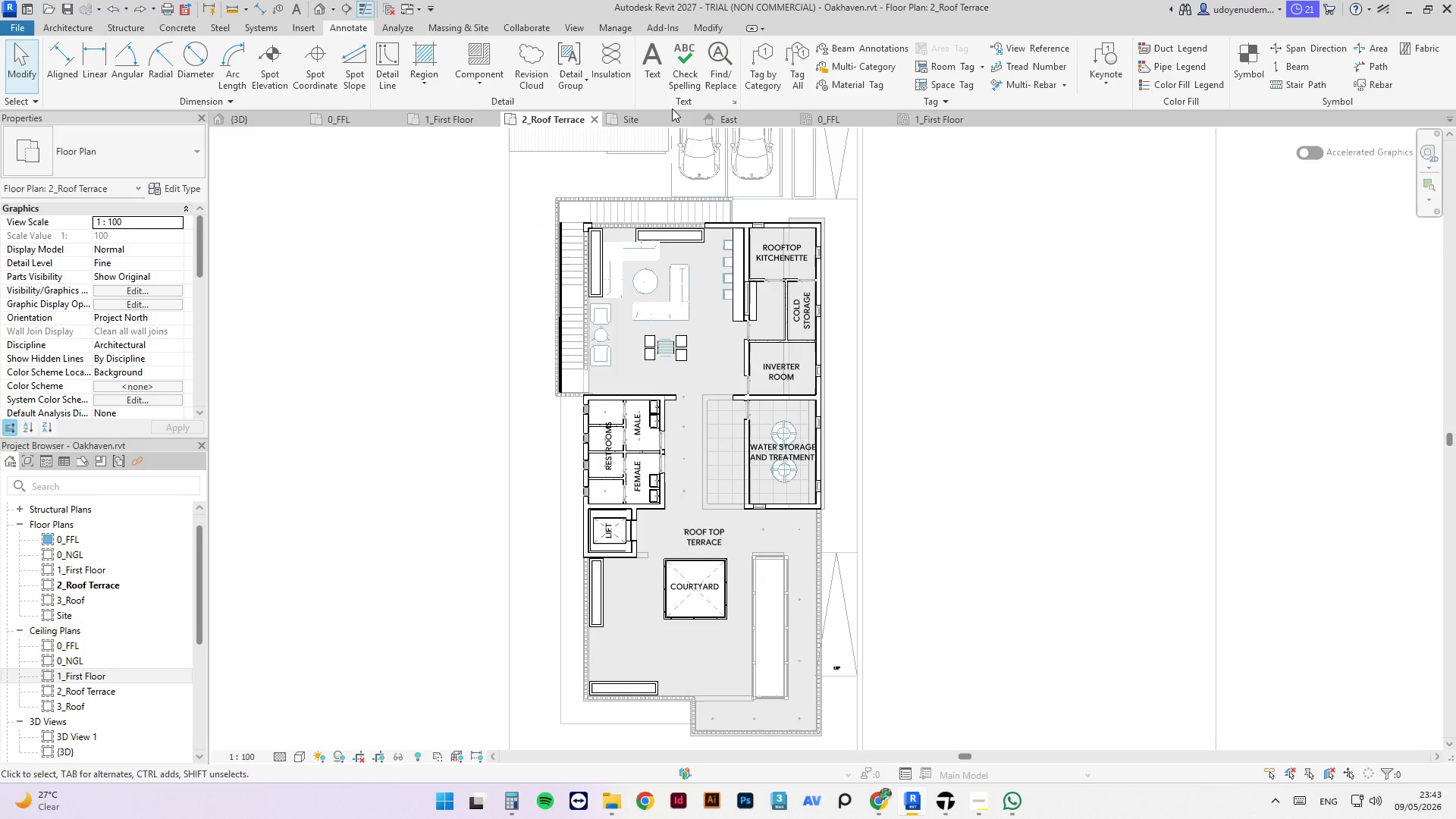 
left_click([644, 113])
 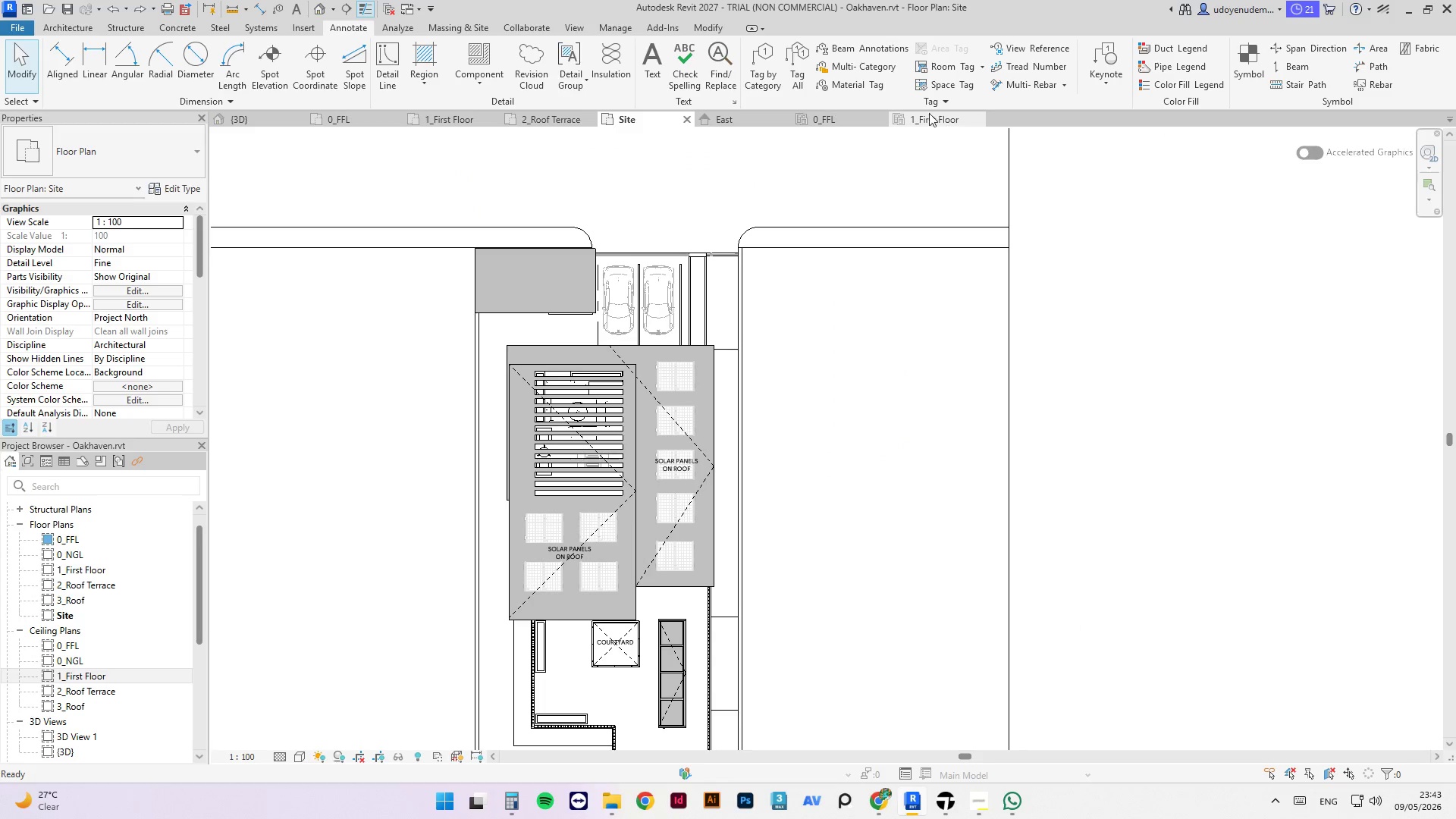 
left_click([852, 108])
 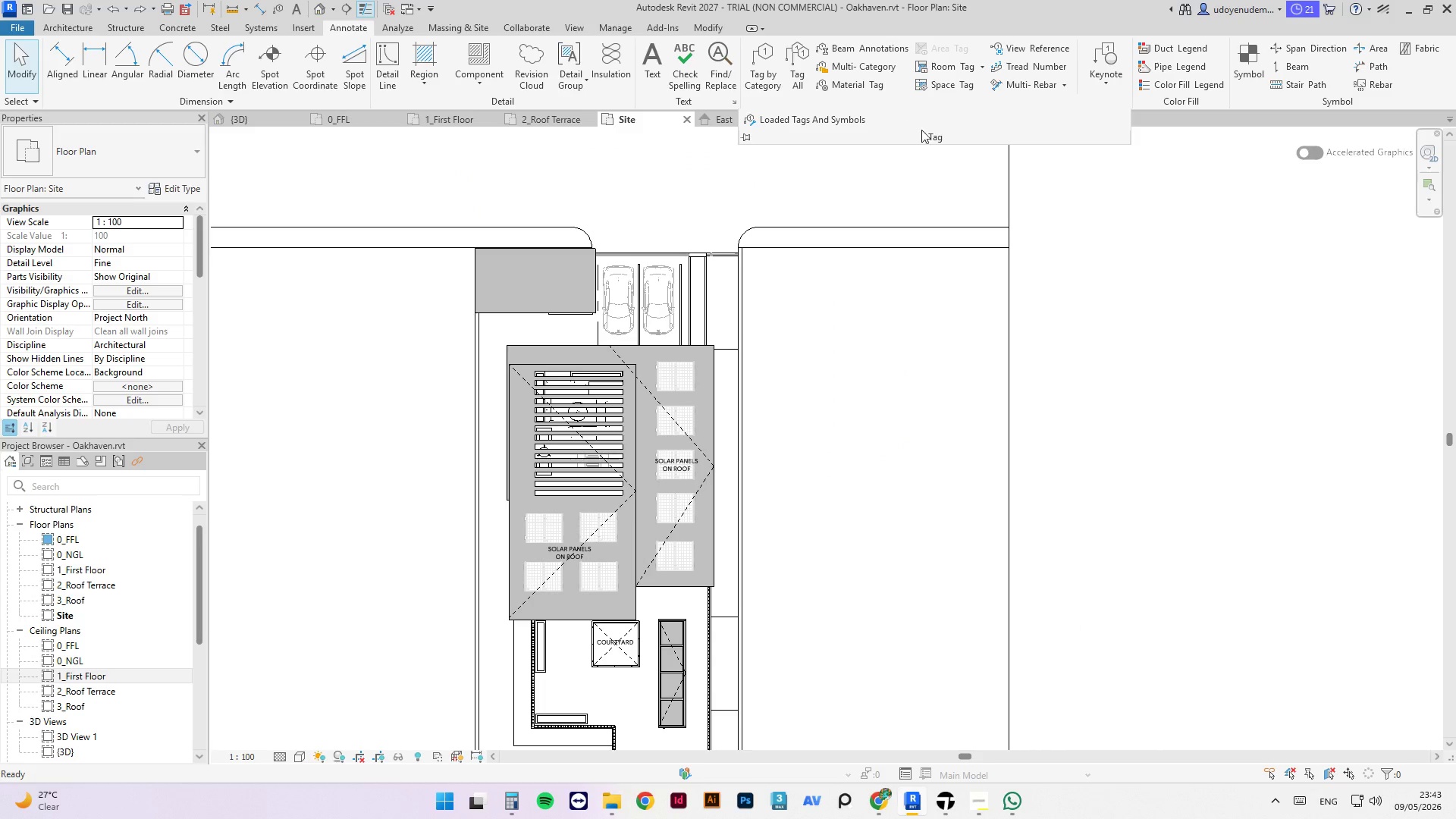 
left_click([1036, 189])
 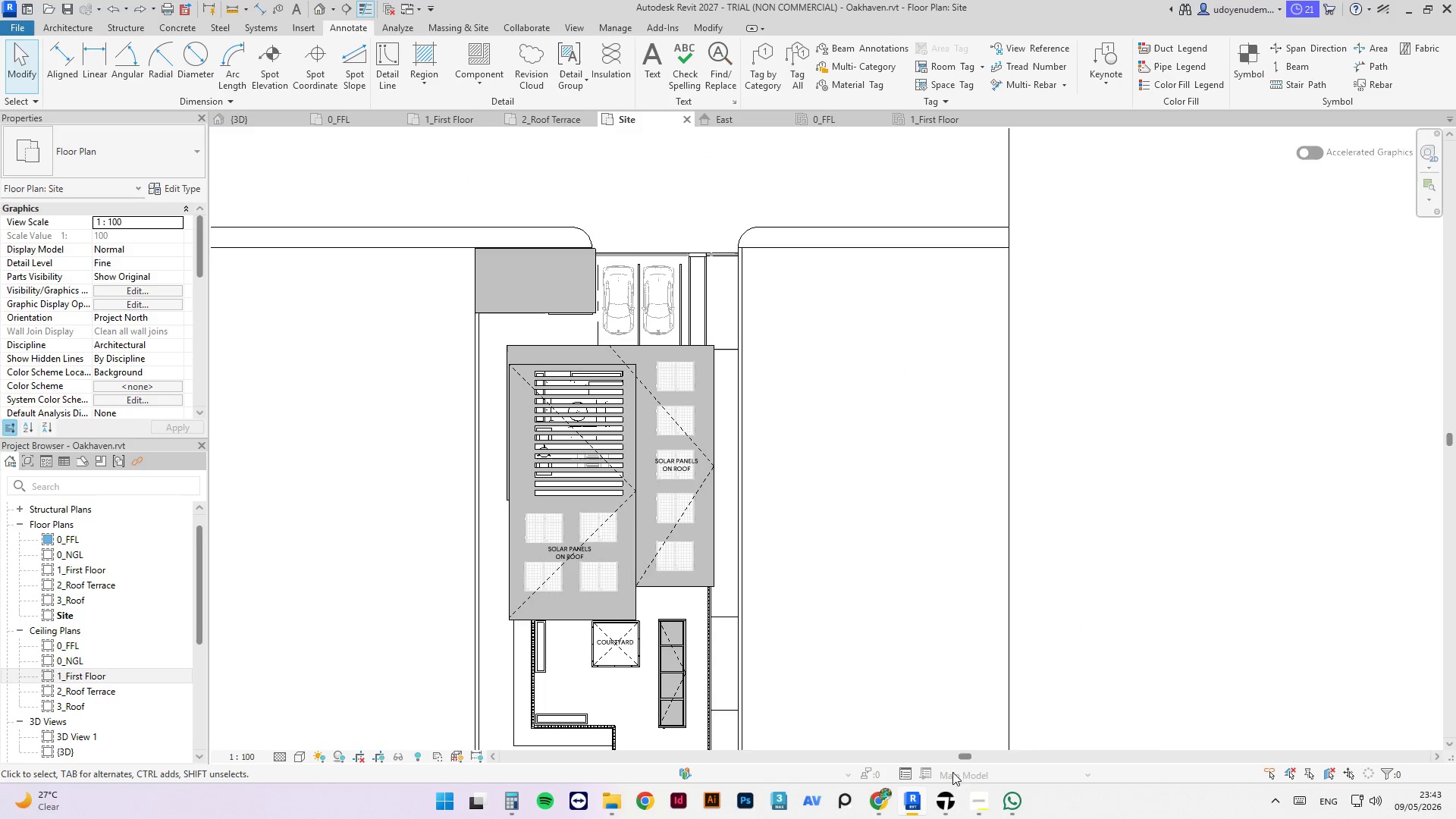 
left_click([955, 803])
 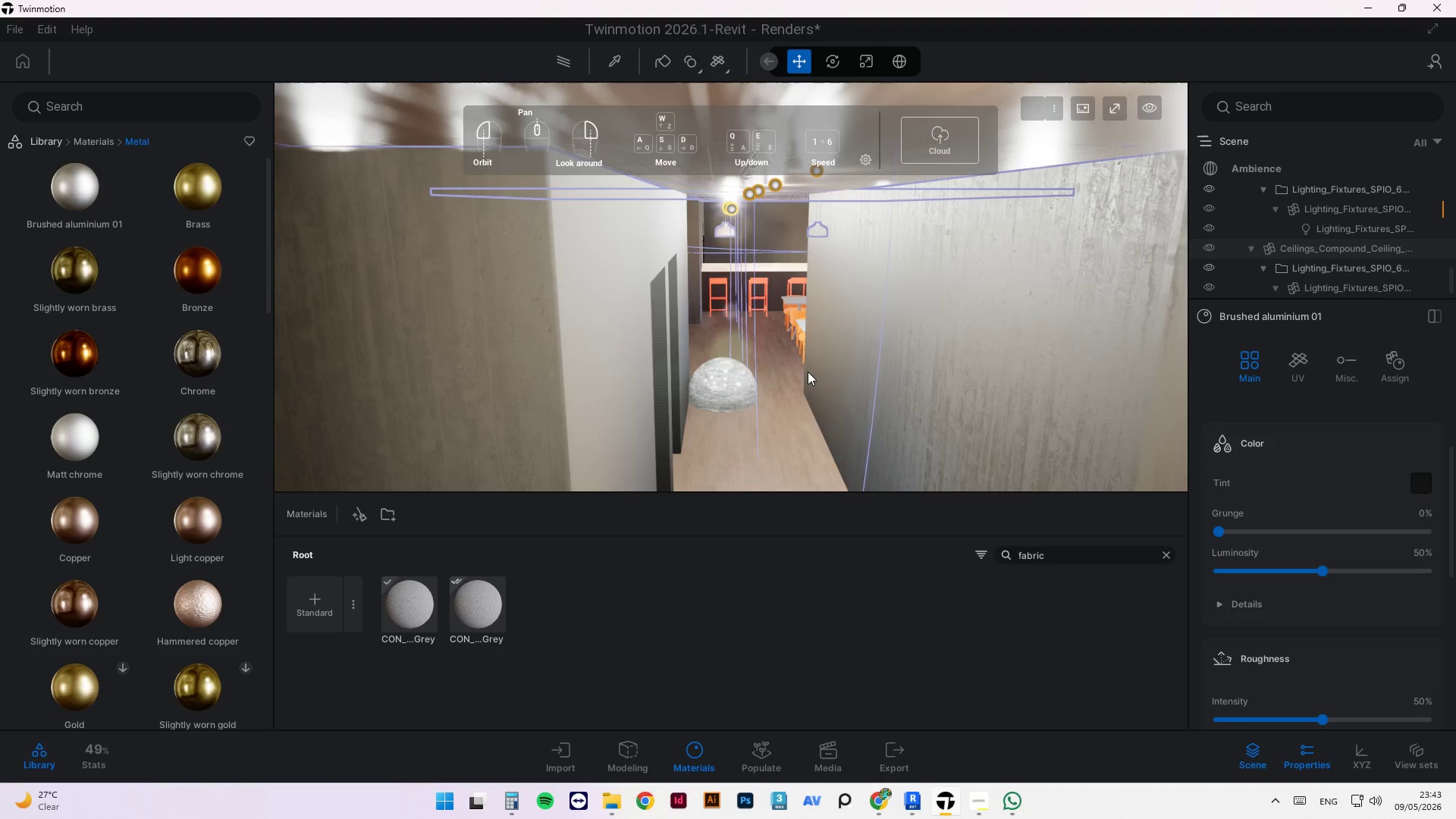 
scroll: coordinate [754, 378], scroll_direction: up, amount: 3.0
 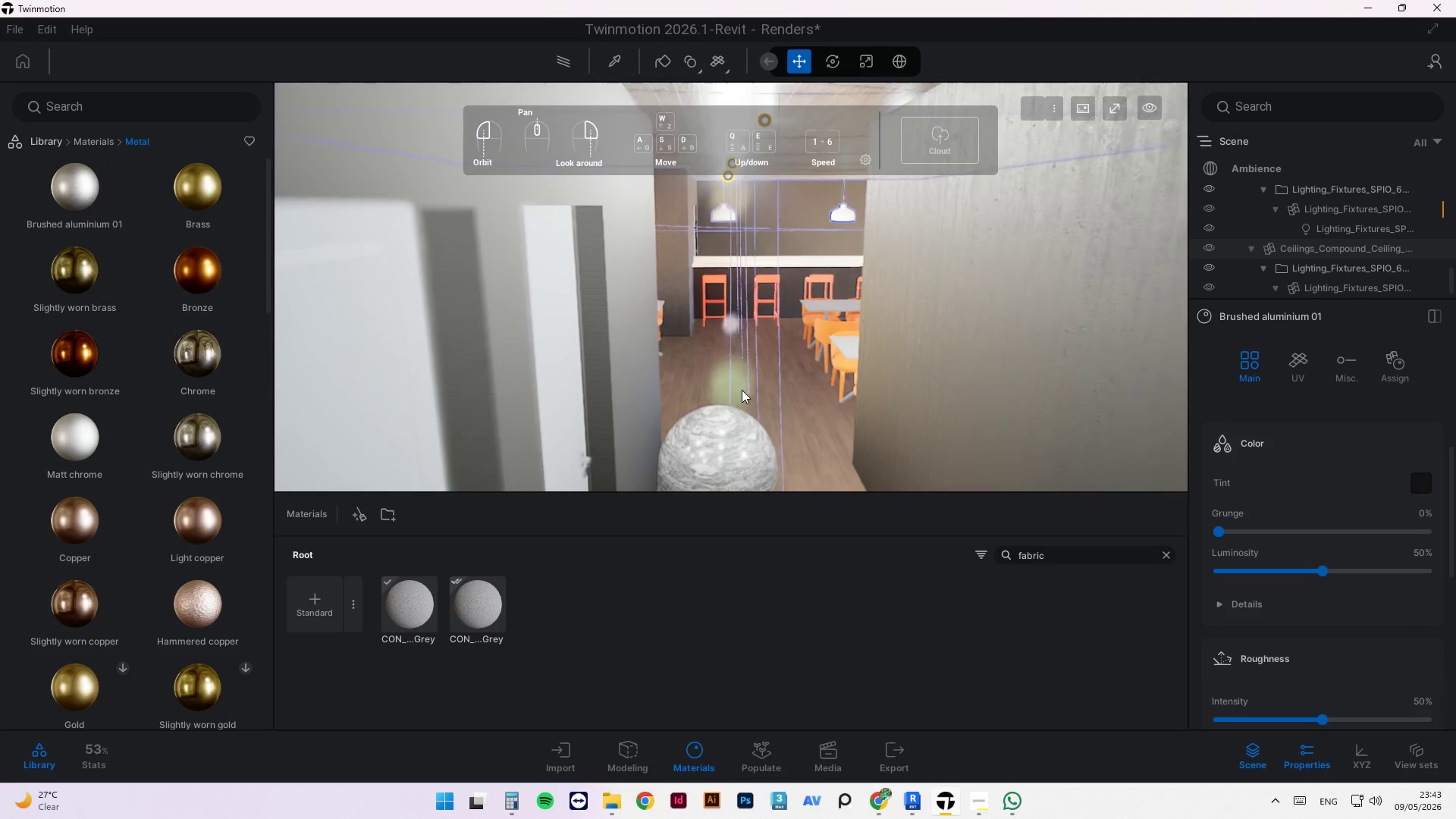 
scroll: coordinate [812, 362], scroll_direction: down, amount: 7.0
 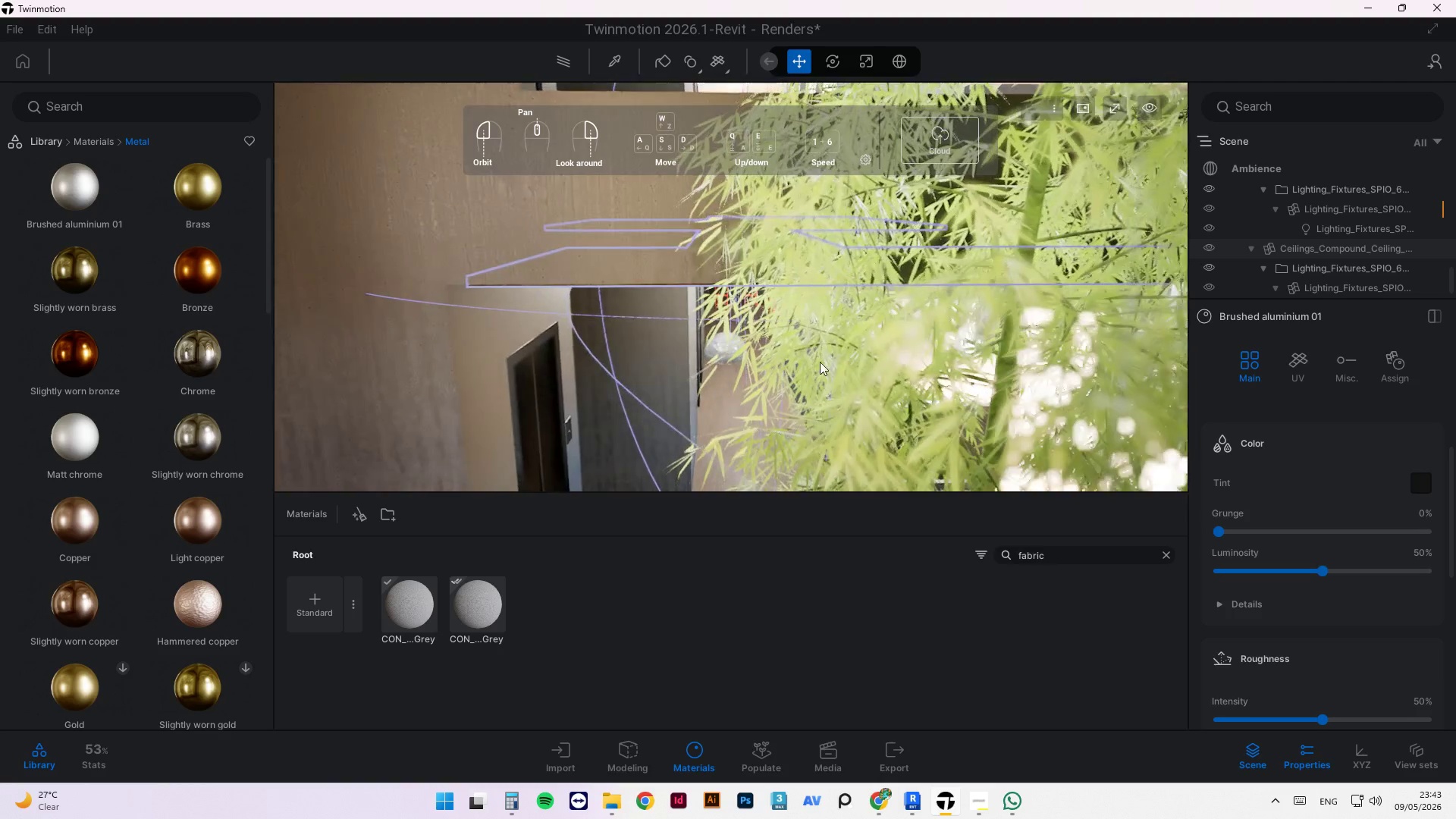 
left_click_drag(start_coordinate=[823, 349], to_coordinate=[835, 329])
 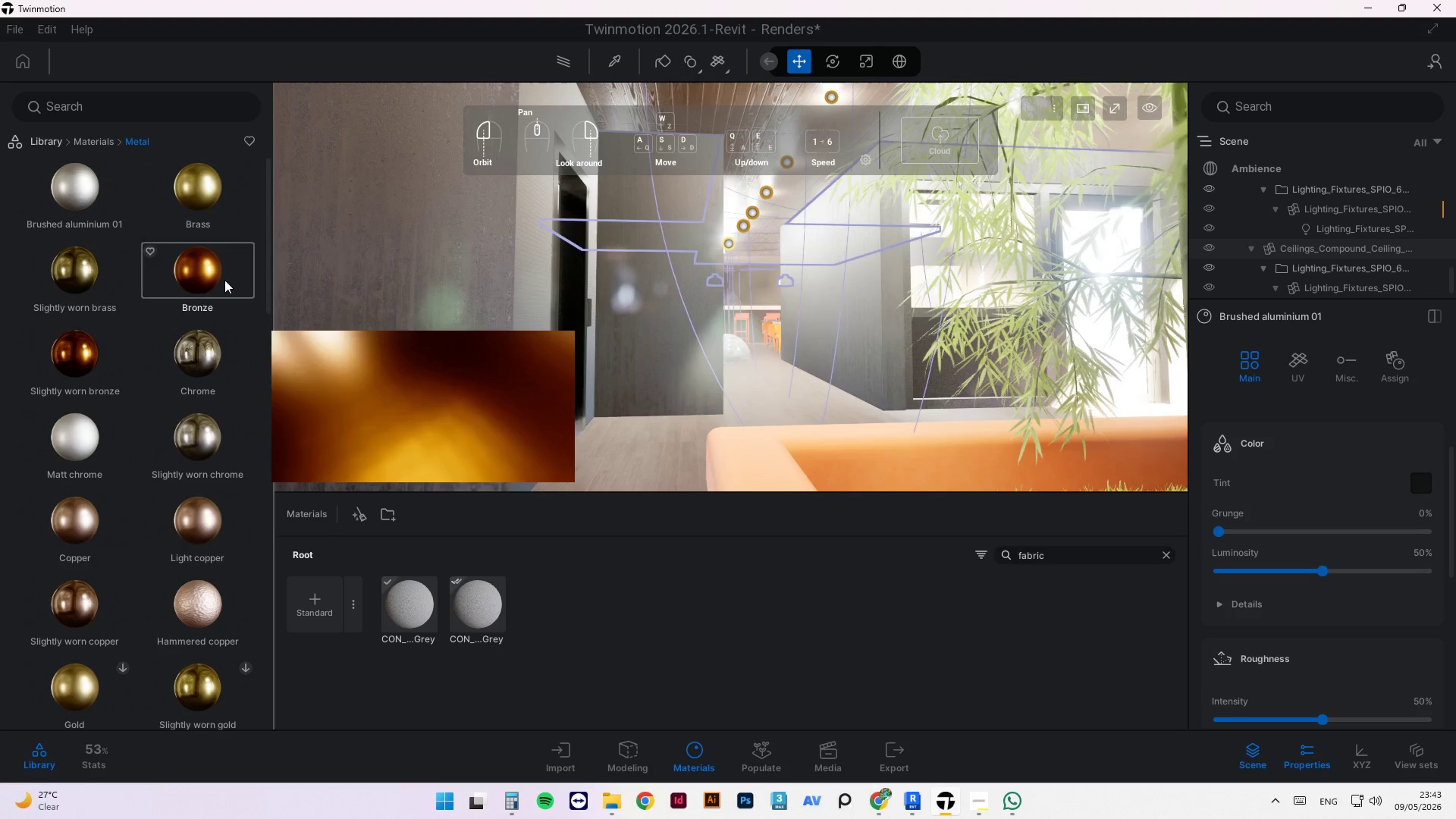 
scroll: coordinate [780, 216], scroll_direction: up, amount: 6.0
 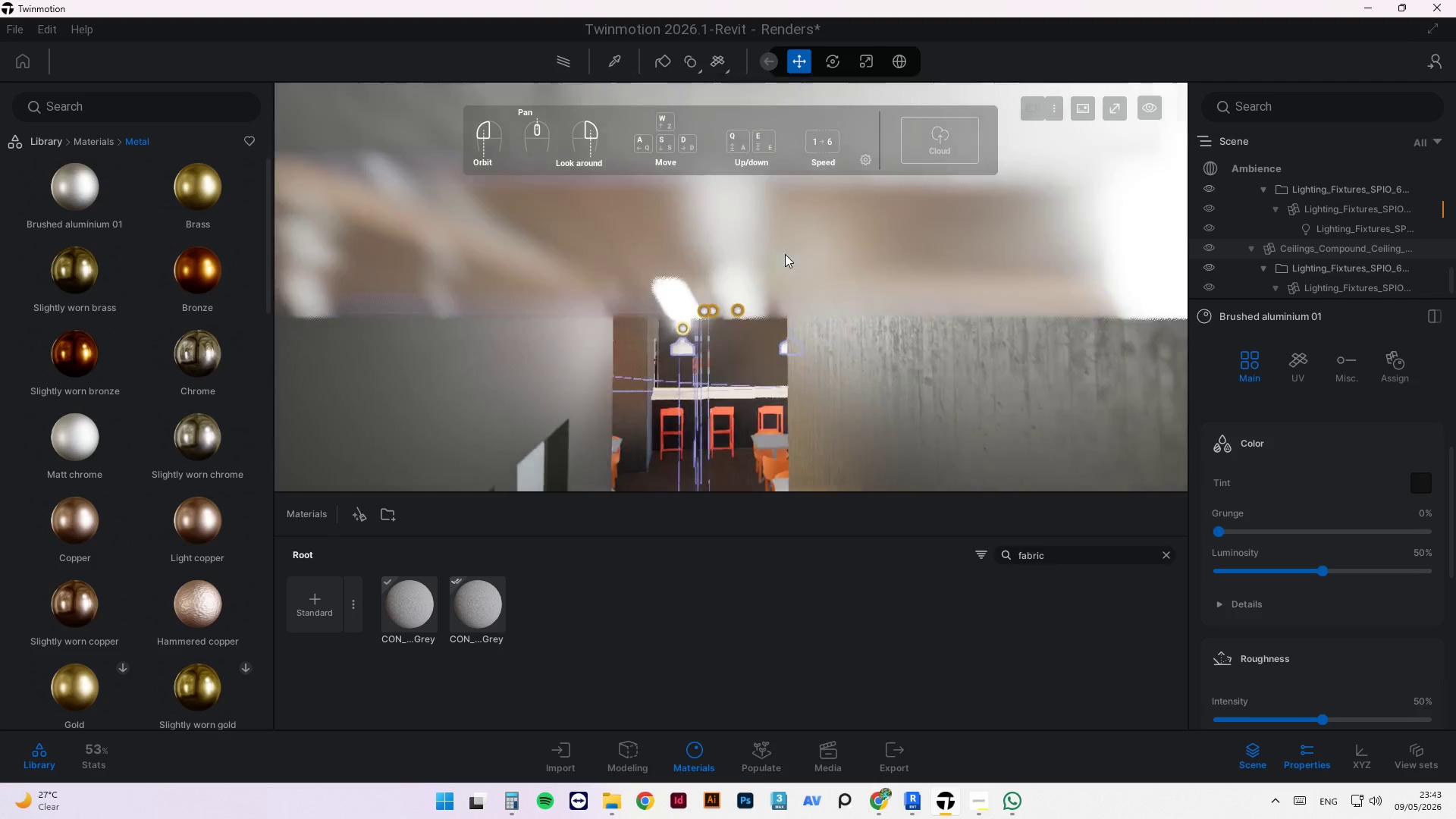 
wait(5.24)
 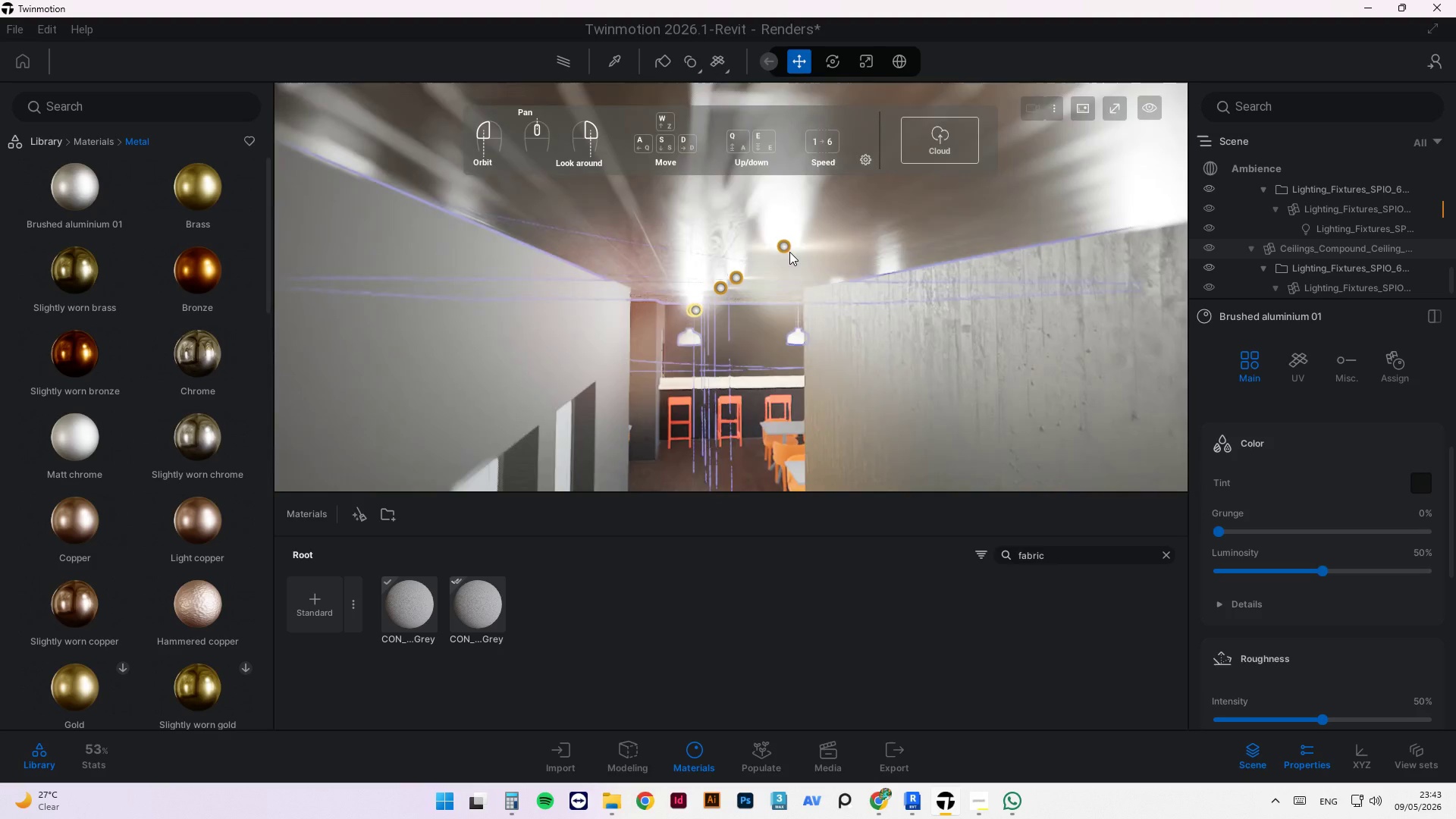 
scroll: coordinate [789, 347], scroll_direction: none, amount: 0.0
 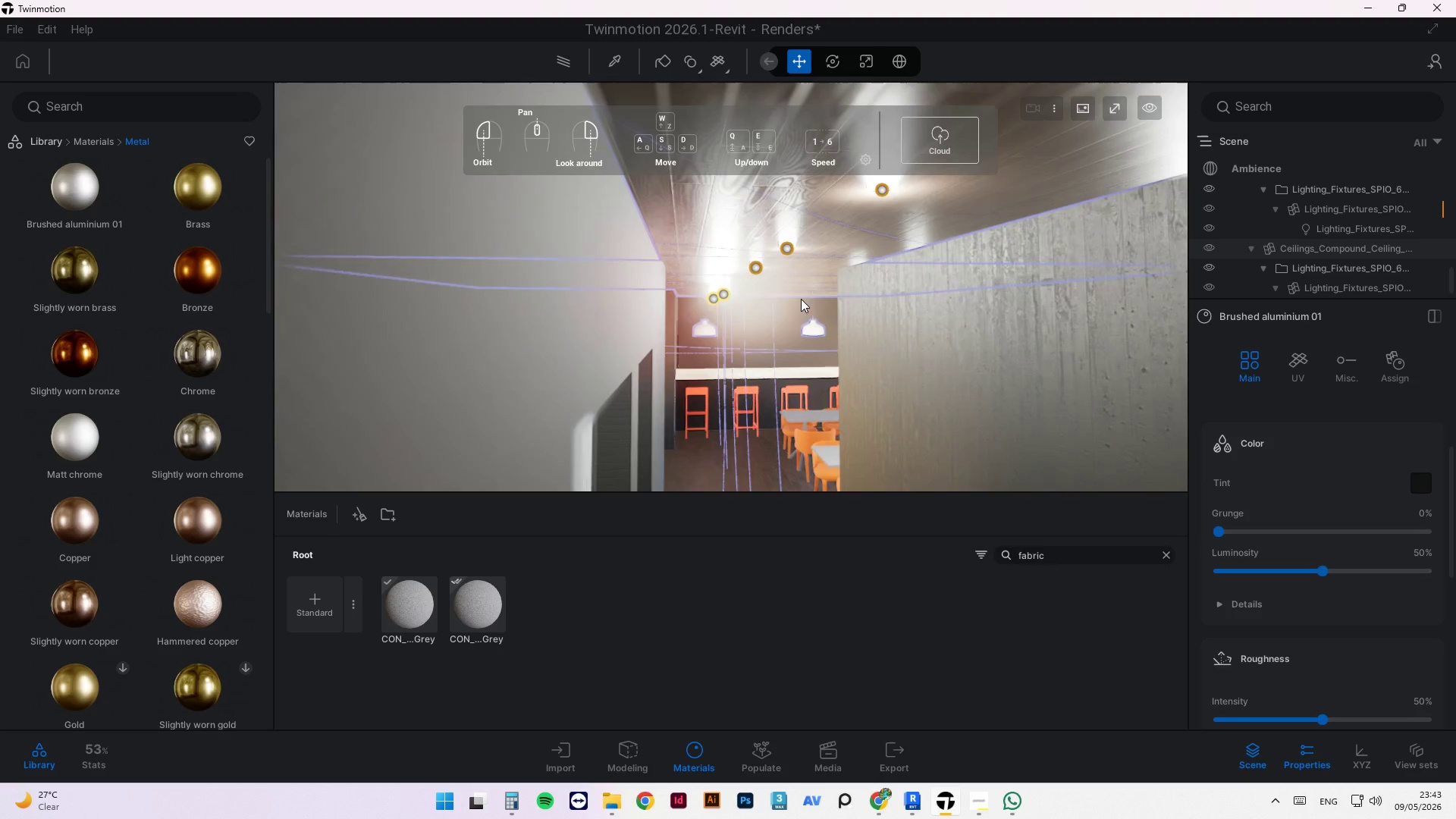 
scroll: coordinate [819, 211], scroll_direction: up, amount: 6.0
 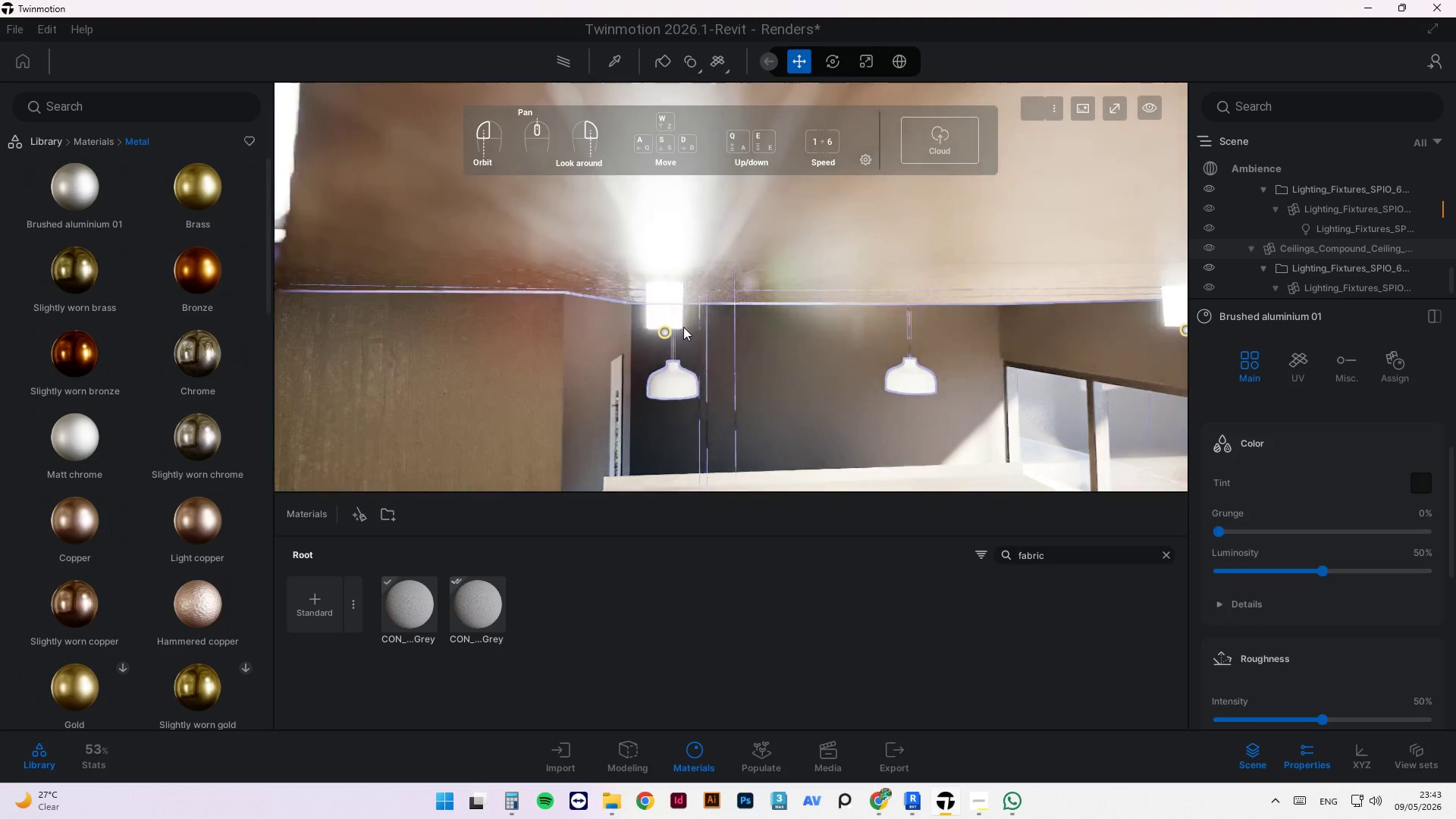 
left_click([674, 313])
 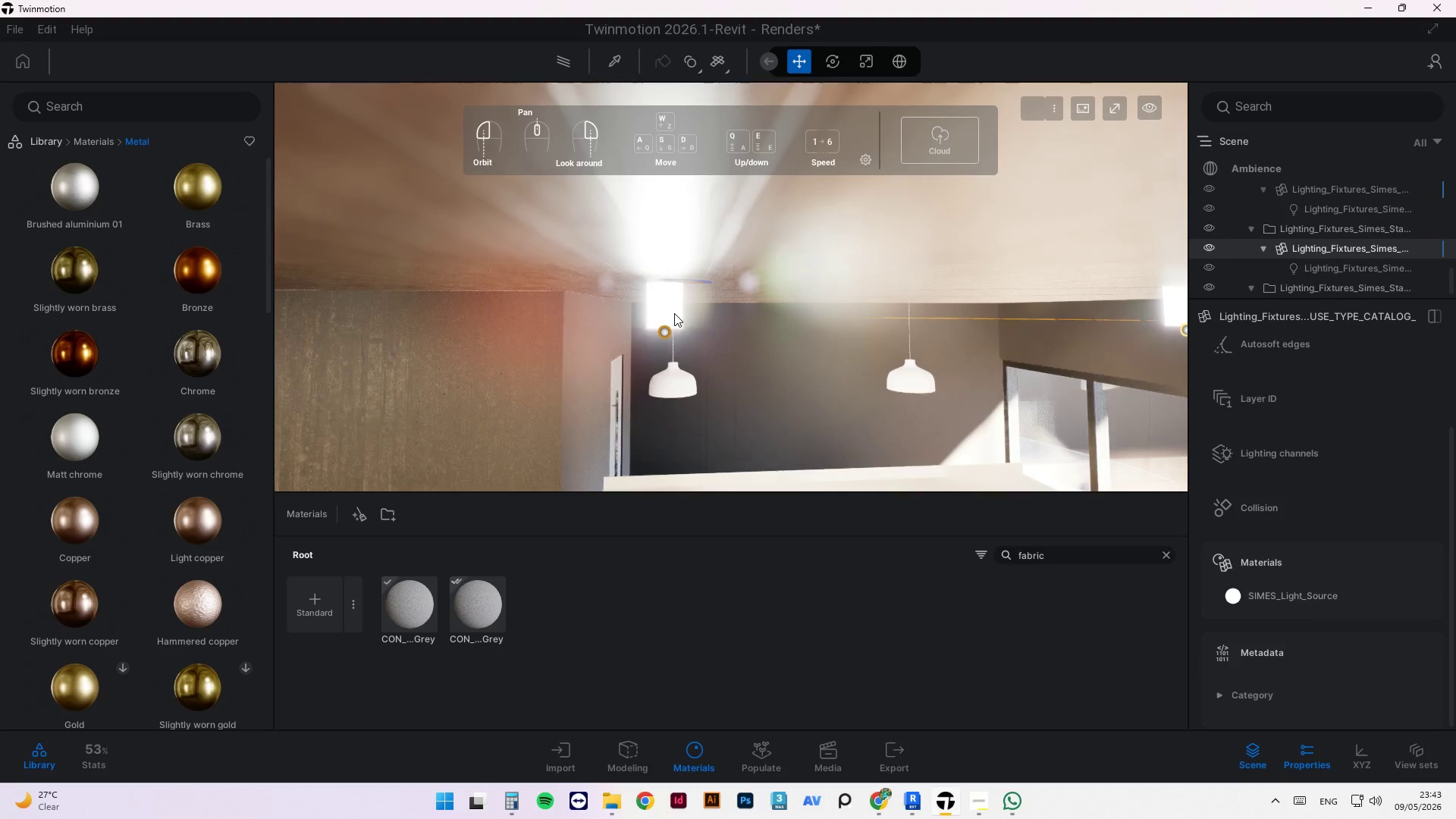 
scroll: coordinate [681, 300], scroll_direction: none, amount: 0.0
 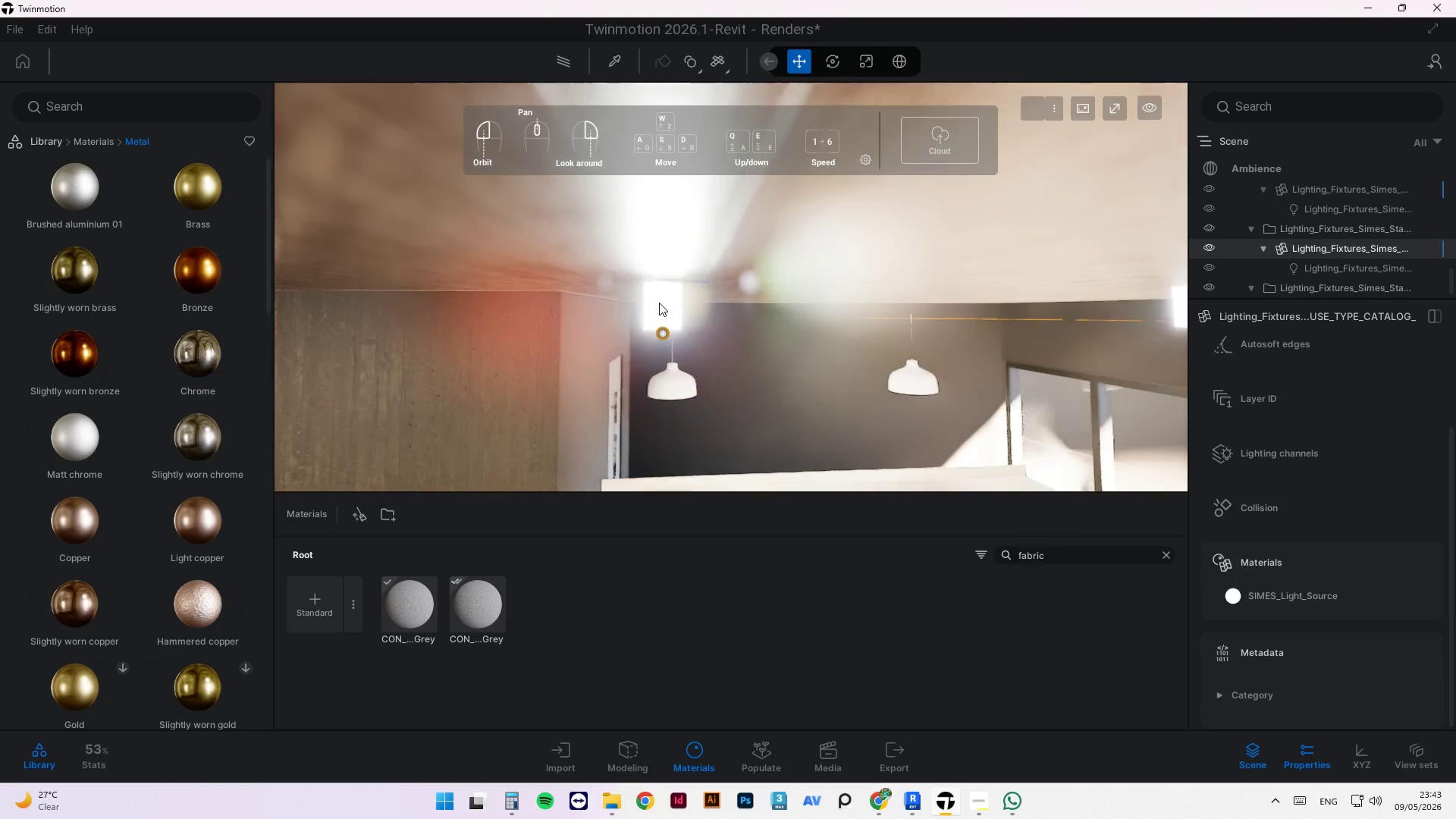 
left_click([659, 303])
 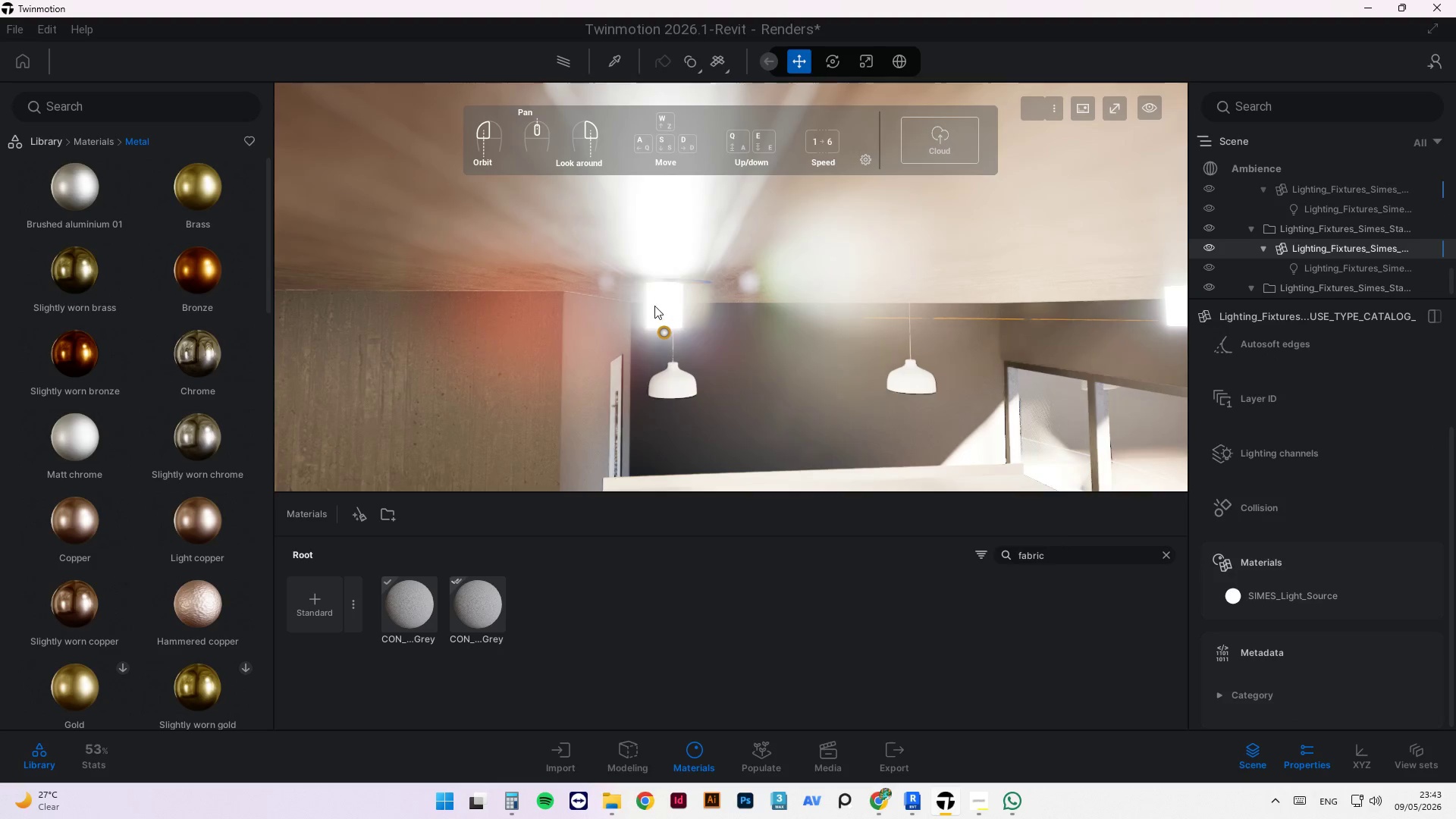 
scroll: coordinate [653, 308], scroll_direction: up, amount: 2.0
 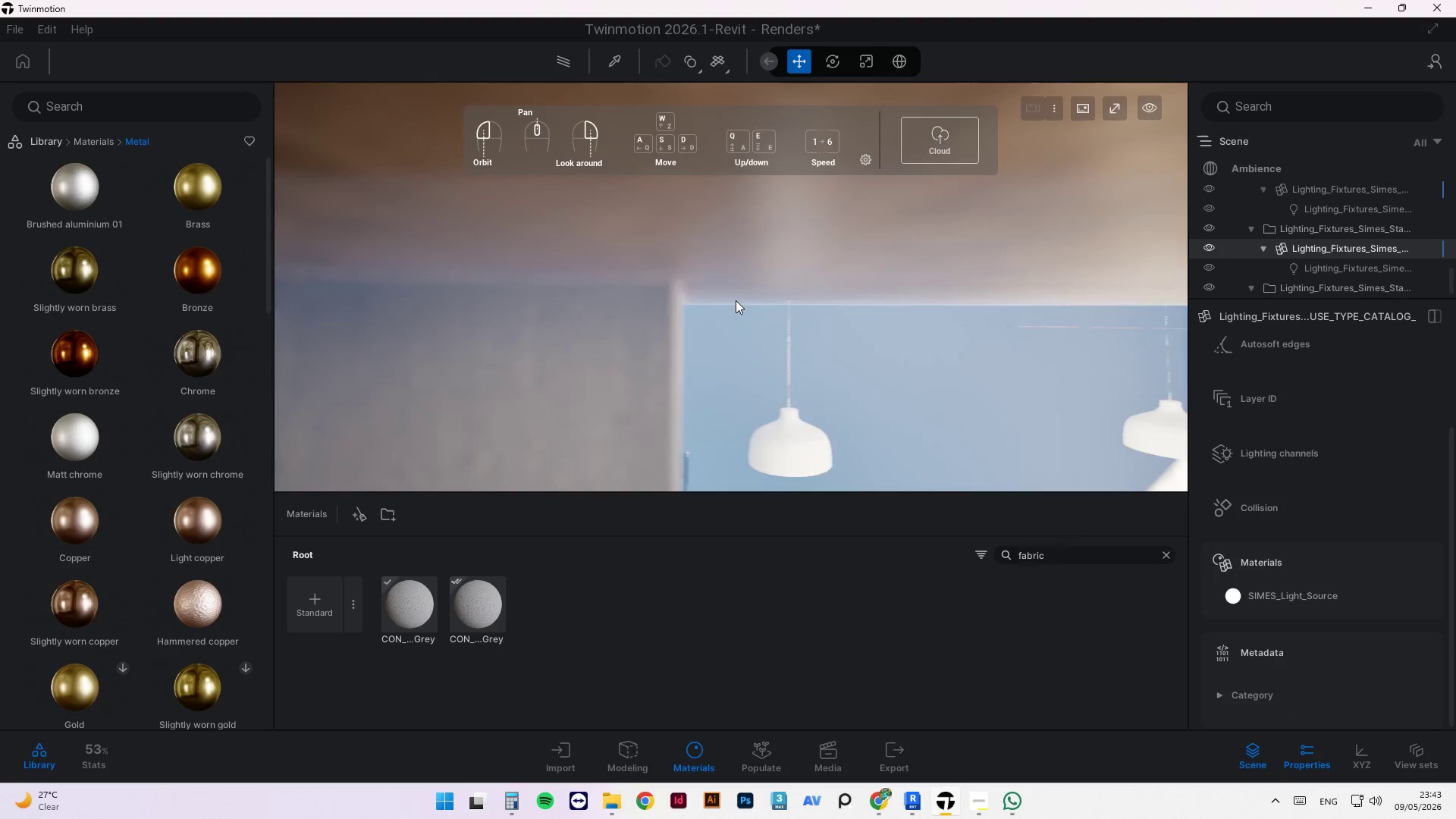 
scroll: coordinate [758, 314], scroll_direction: down, amount: 2.0
 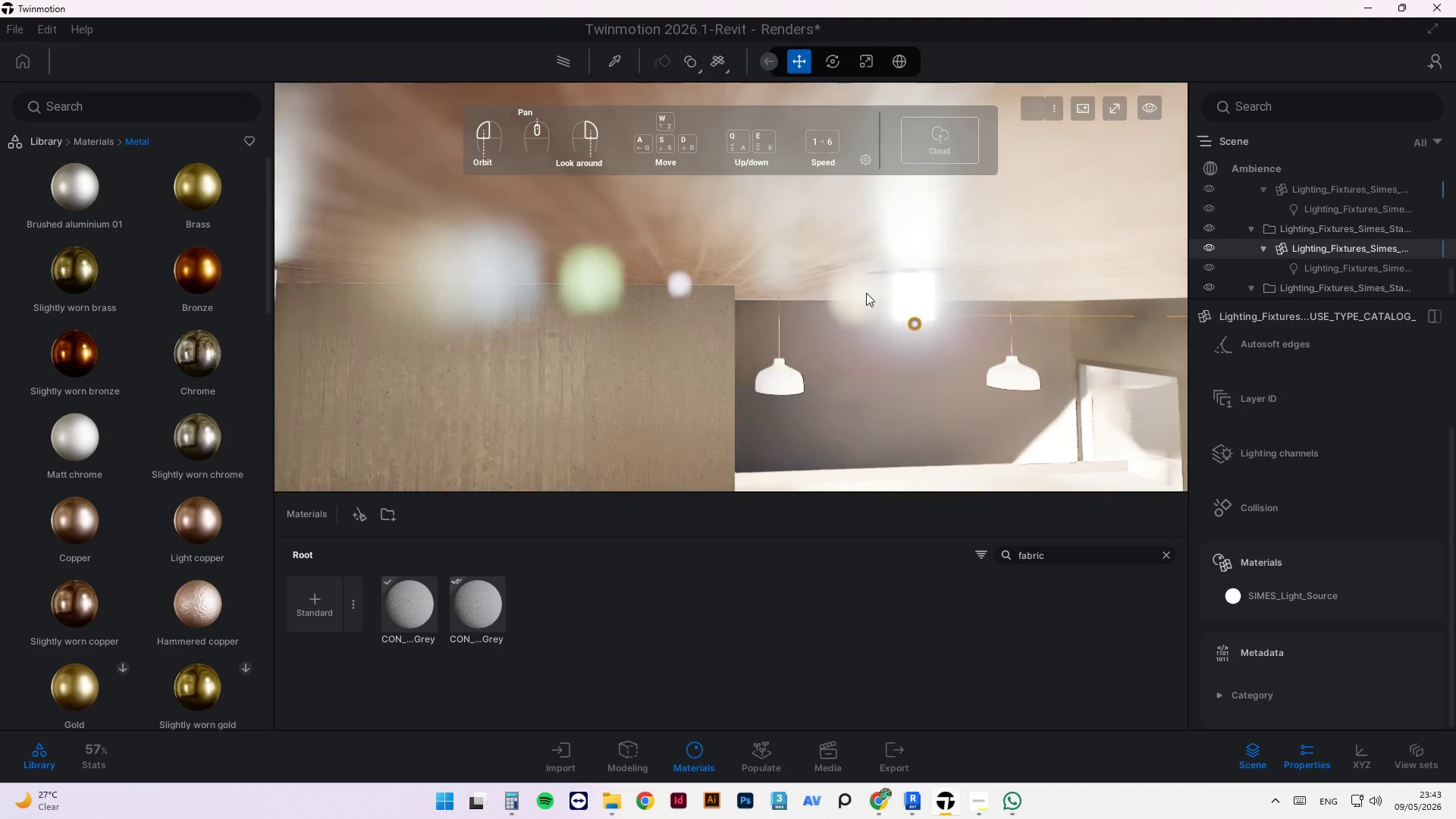 
left_click([899, 301])
 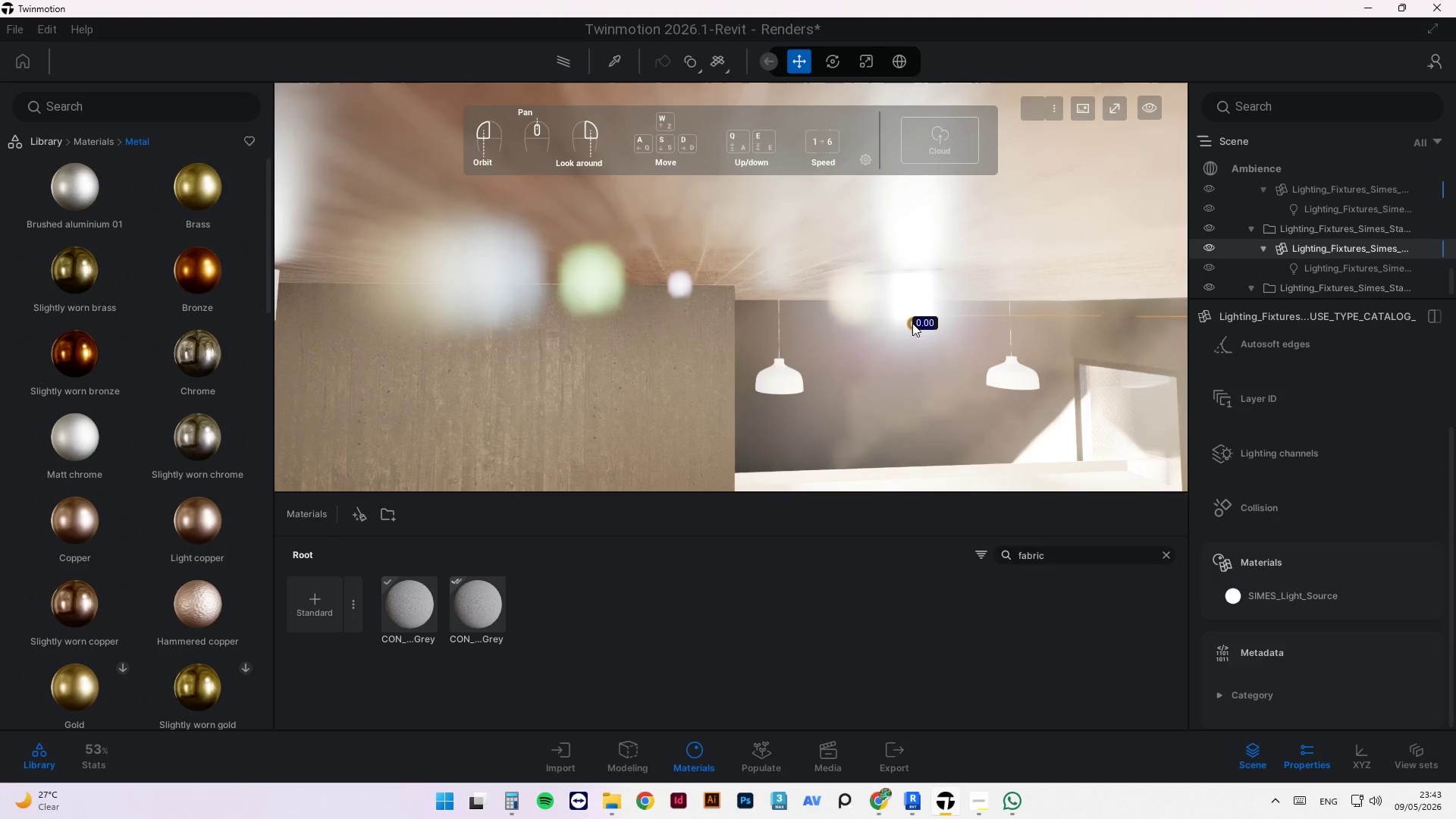 
left_click([915, 285])
 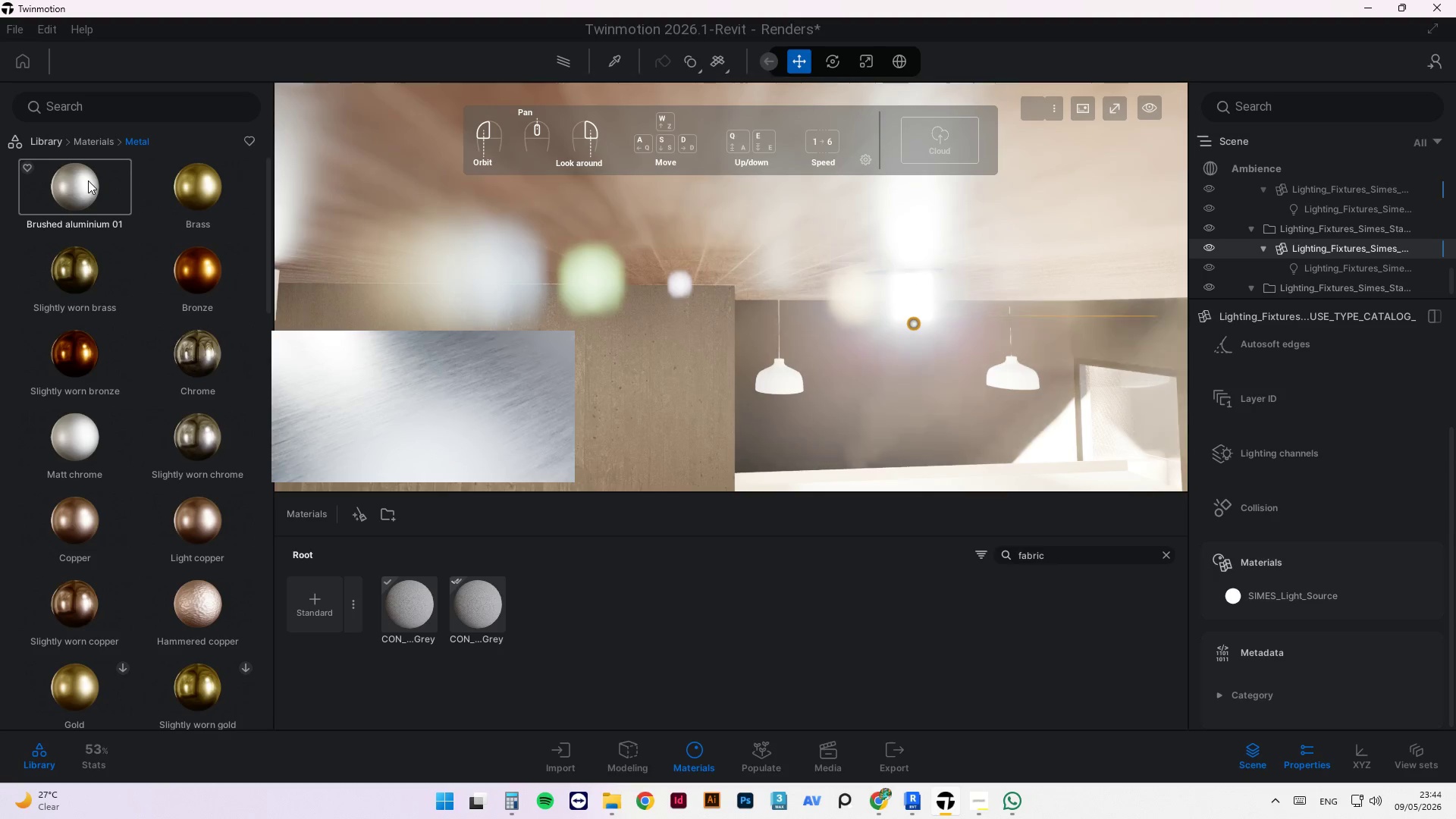 
scroll: coordinate [898, 314], scroll_direction: up, amount: 1.0
 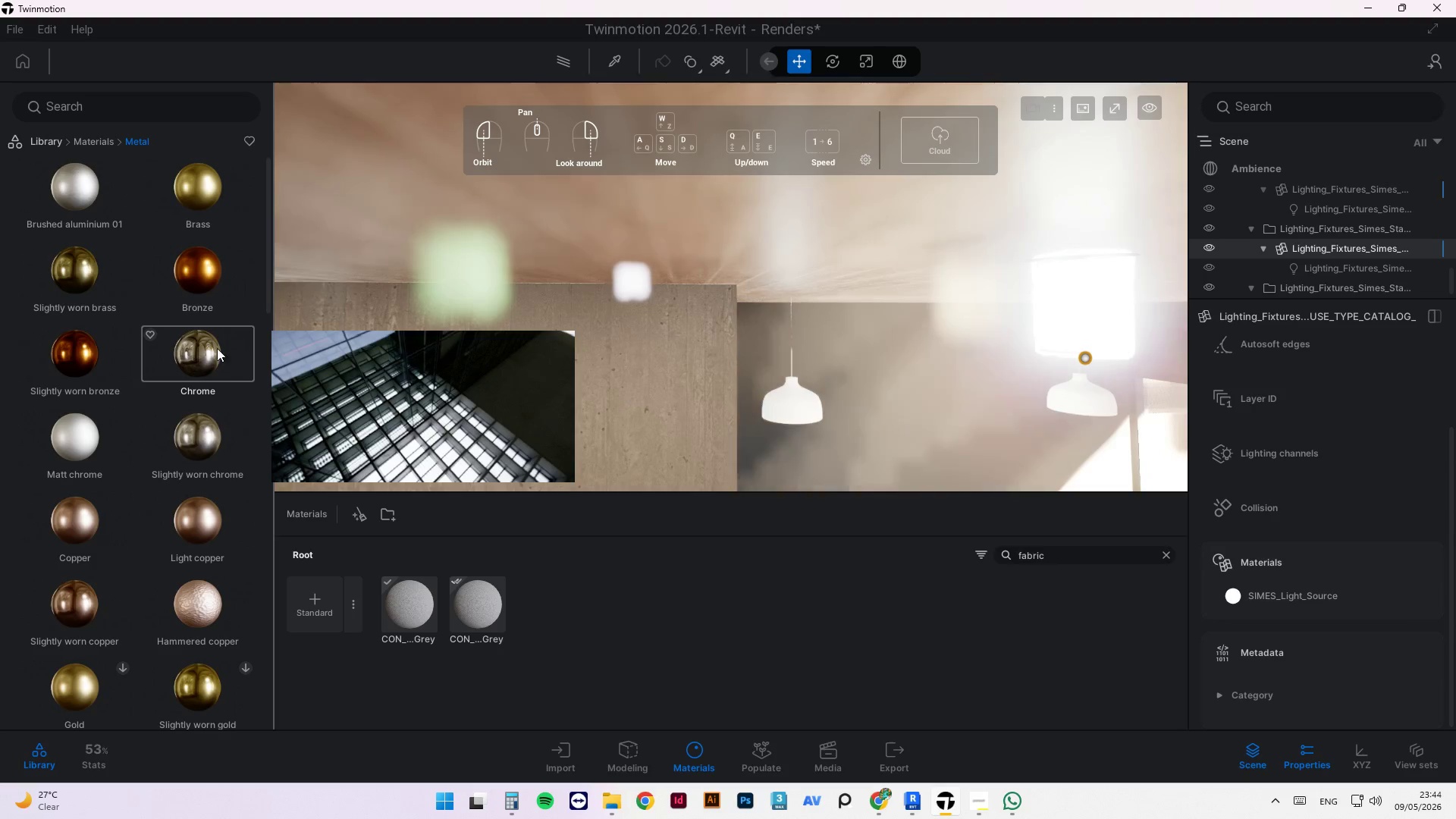 
left_click_drag(start_coordinate=[205, 350], to_coordinate=[805, 401])
 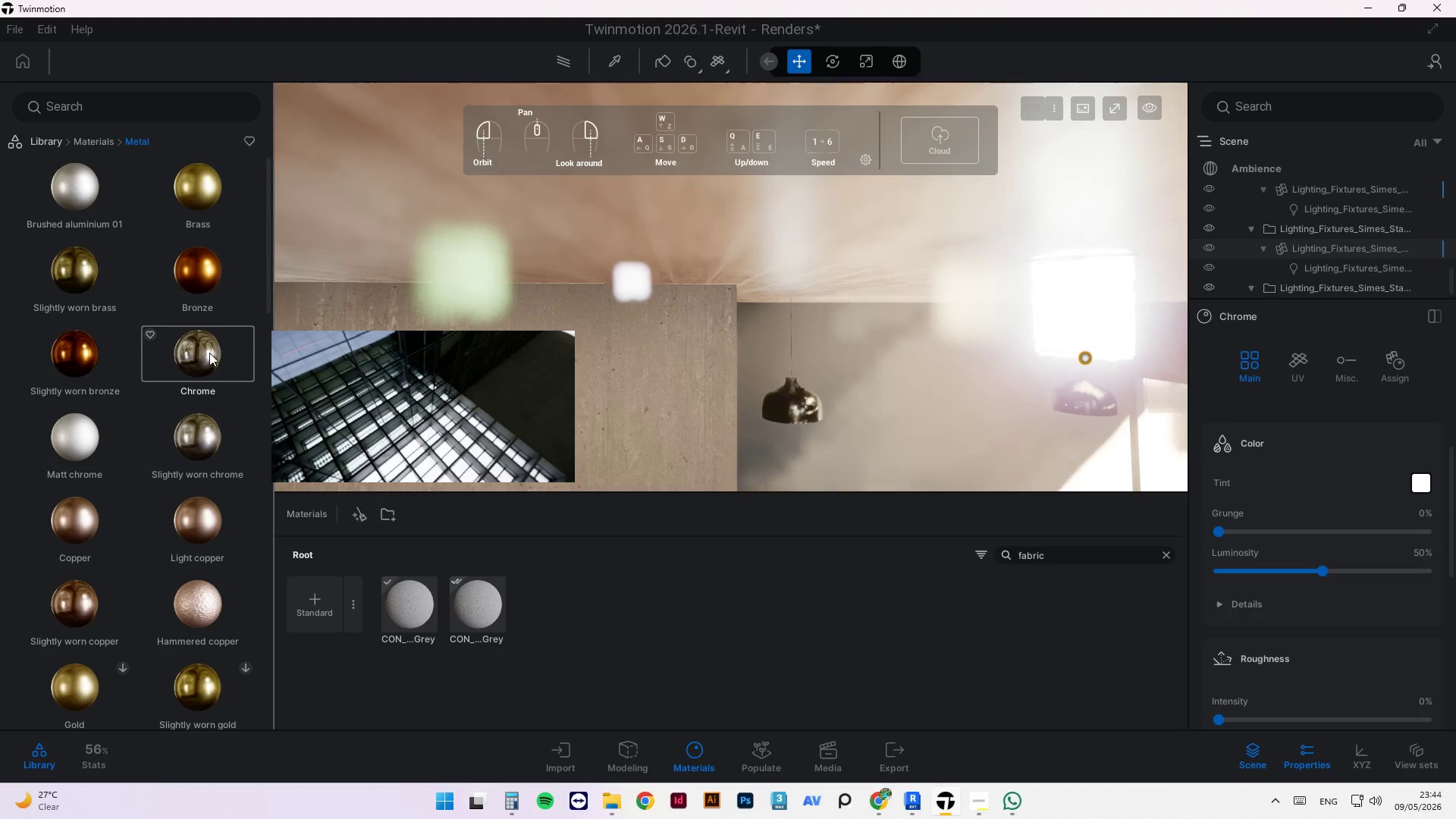 
left_click_drag(start_coordinate=[196, 353], to_coordinate=[850, 287])
 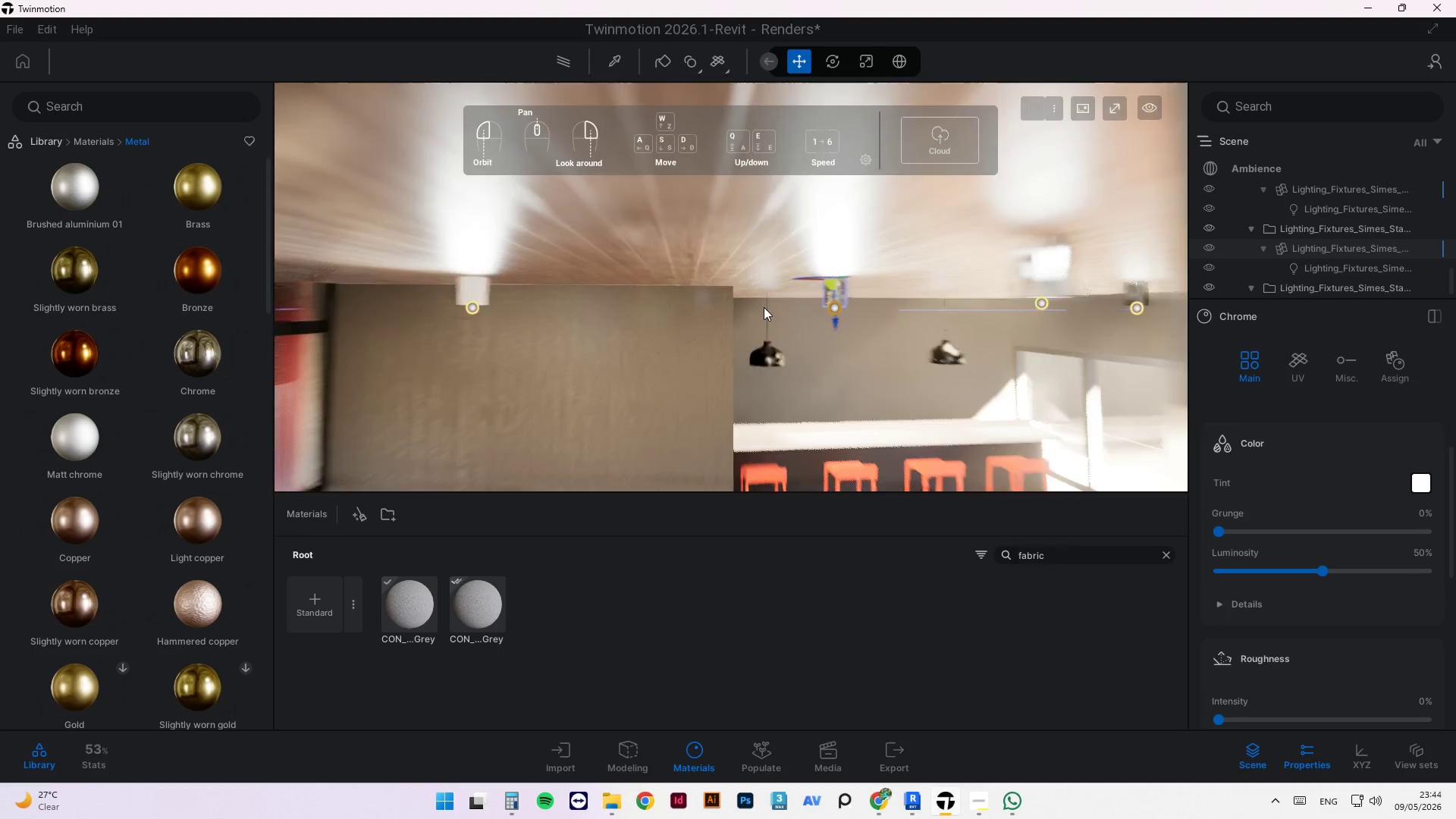 
scroll: coordinate [602, 341], scroll_direction: down, amount: 11.0
 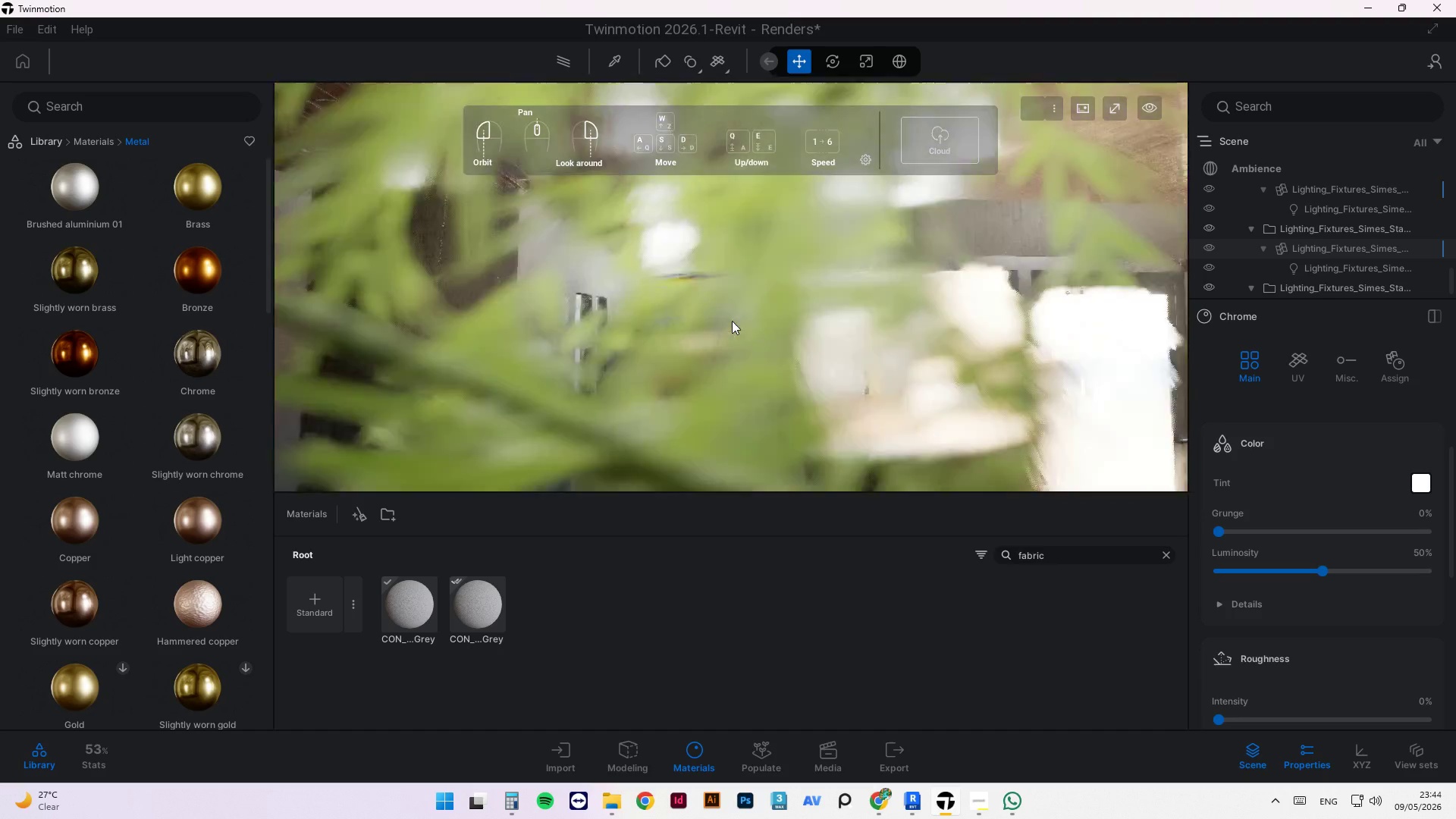 
scroll: coordinate [929, 231], scroll_direction: up, amount: 7.0
 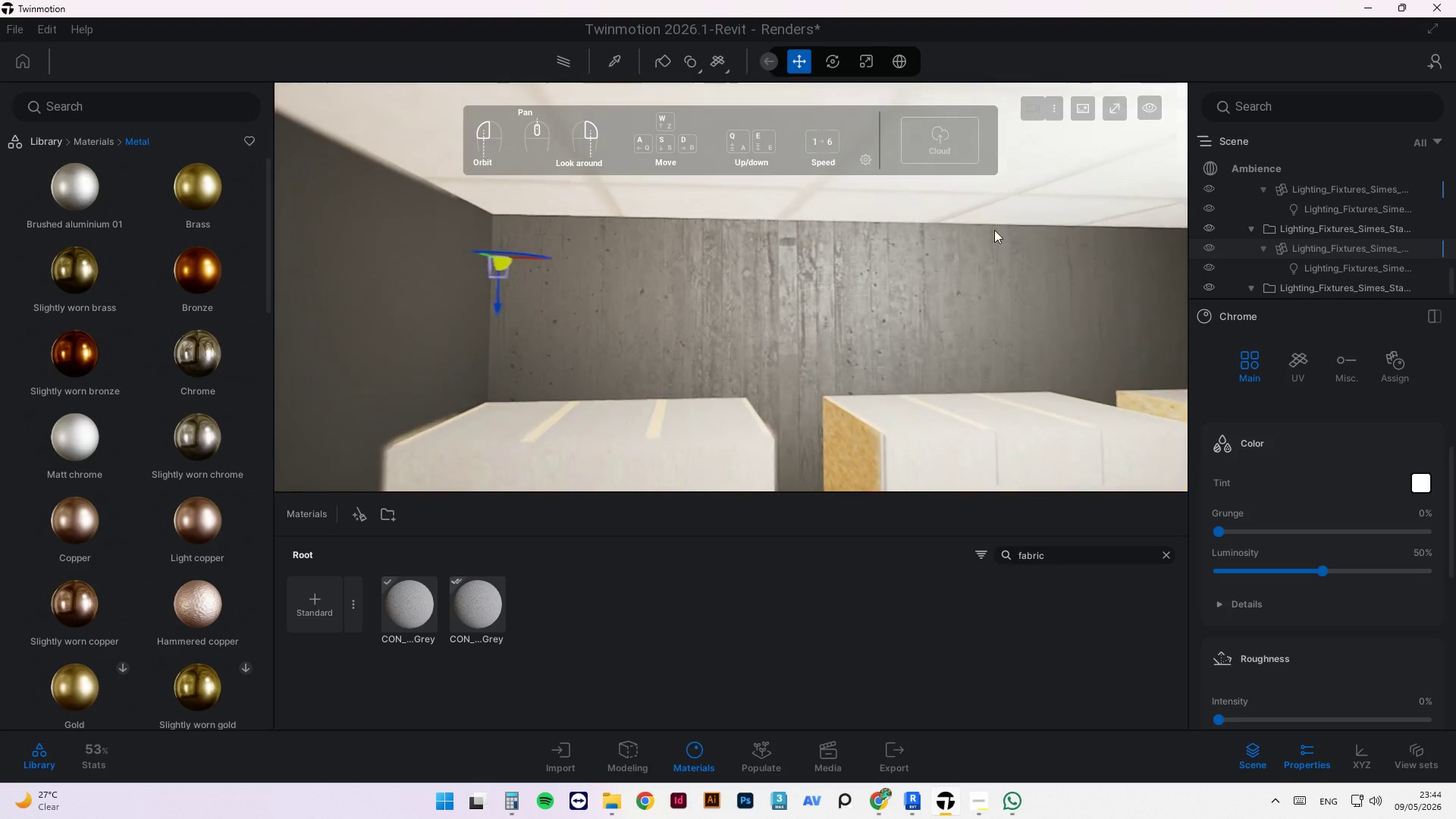 
scroll: coordinate [826, 271], scroll_direction: down, amount: 2.0
 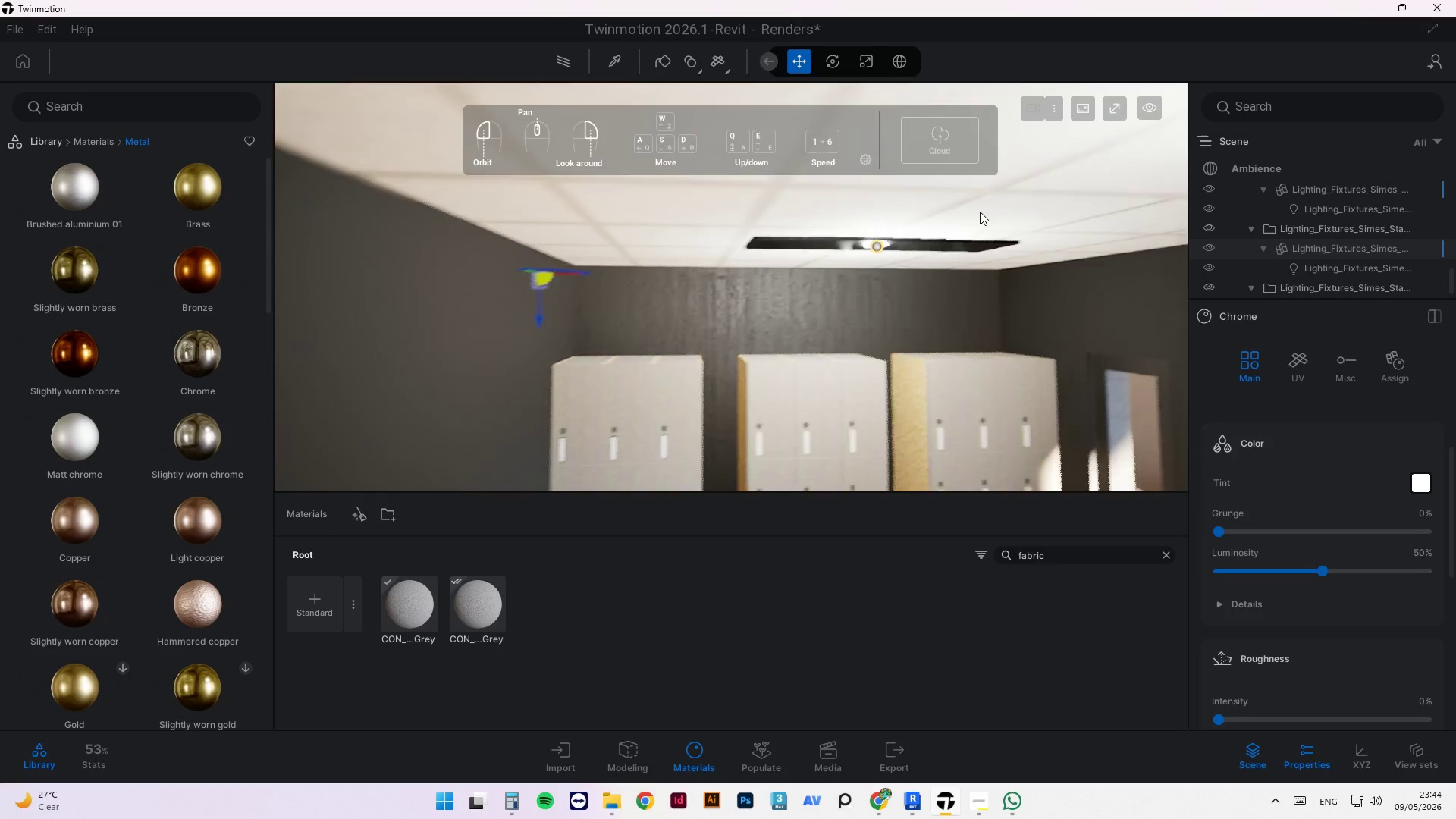 
scroll: coordinate [929, 224], scroll_direction: up, amount: 2.0
 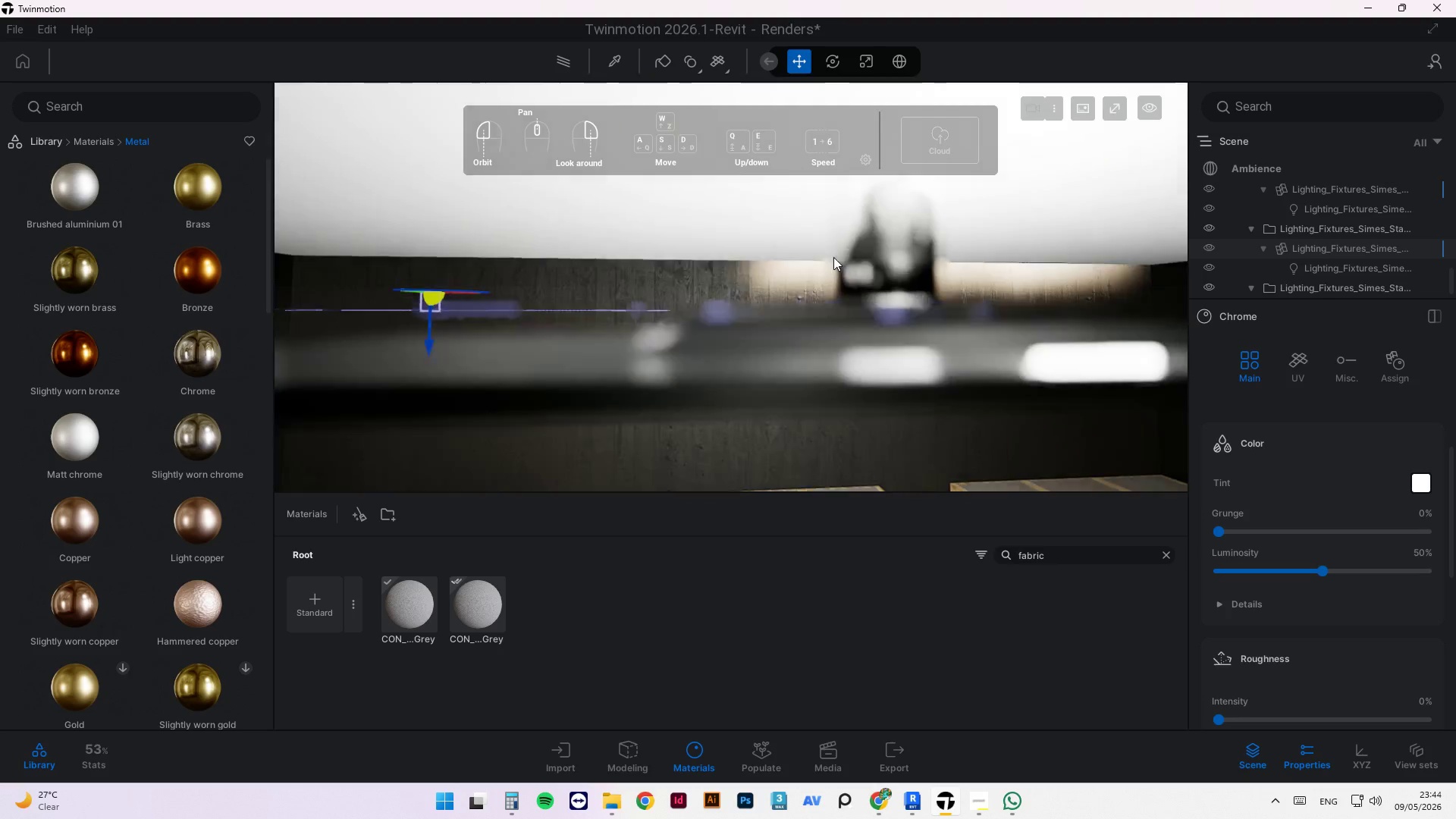 
wait(11.47)
 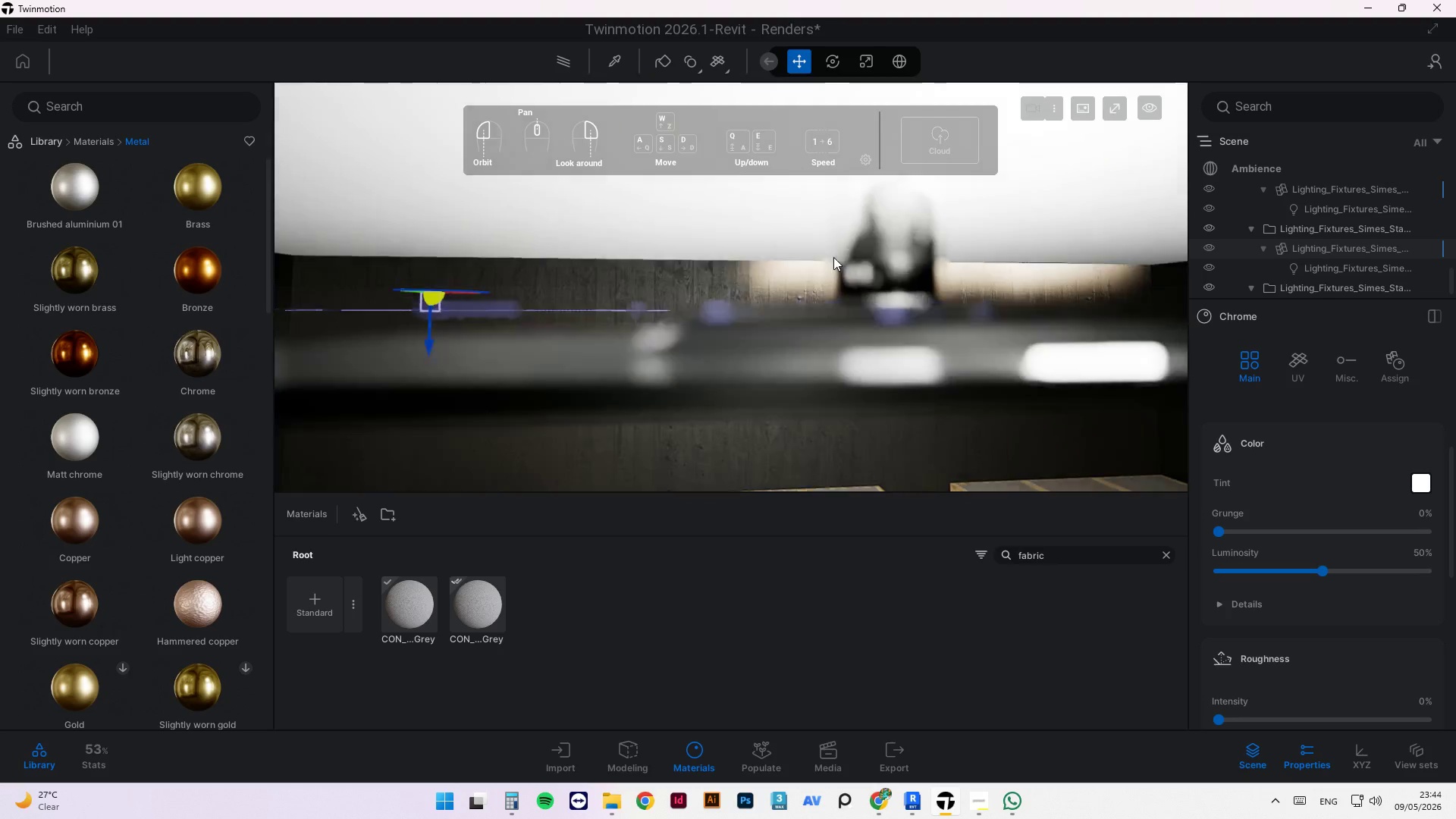 
scroll: coordinate [914, 359], scroll_direction: down, amount: 5.0
 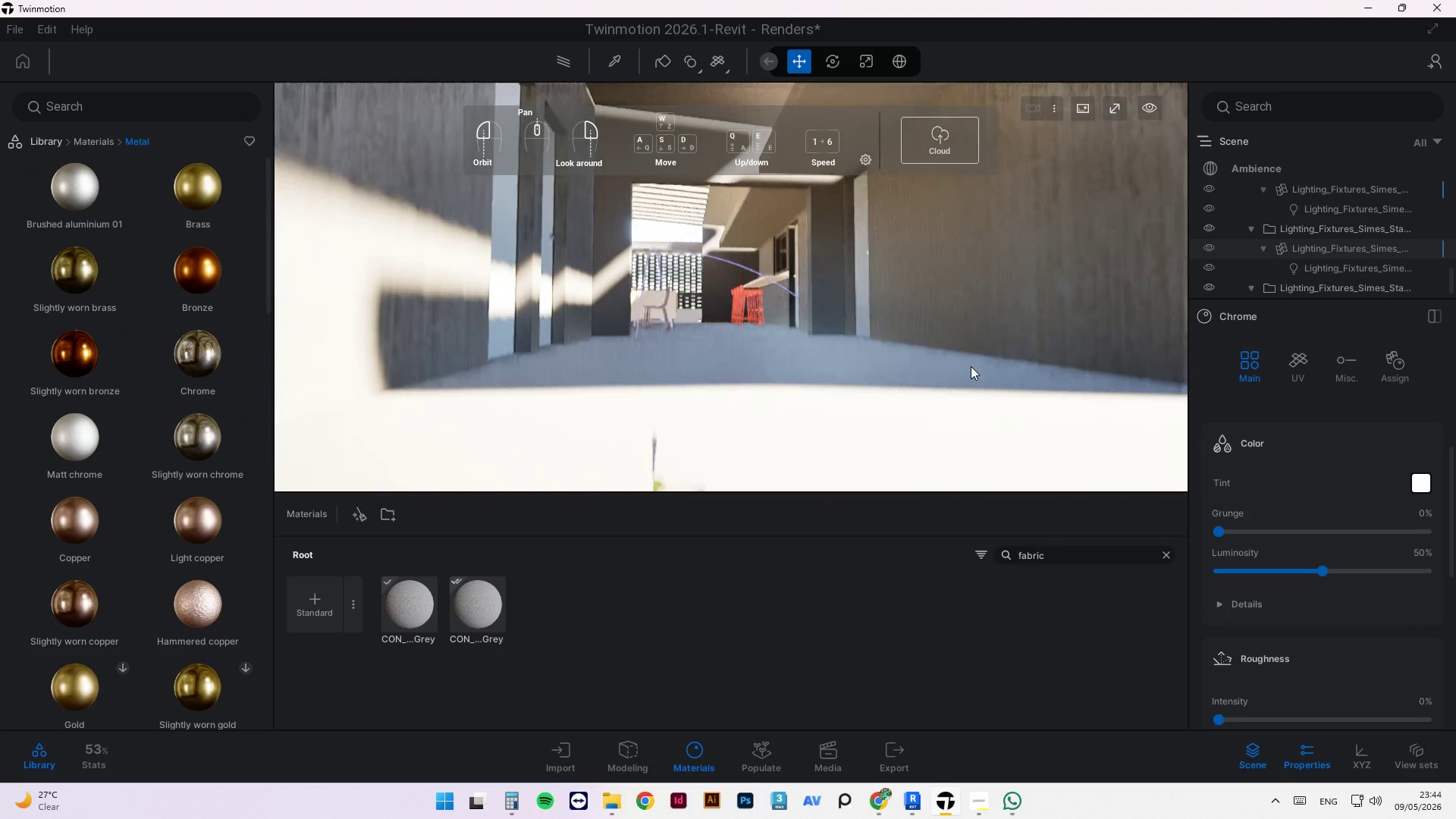 
scroll: coordinate [733, 235], scroll_direction: up, amount: 6.0
 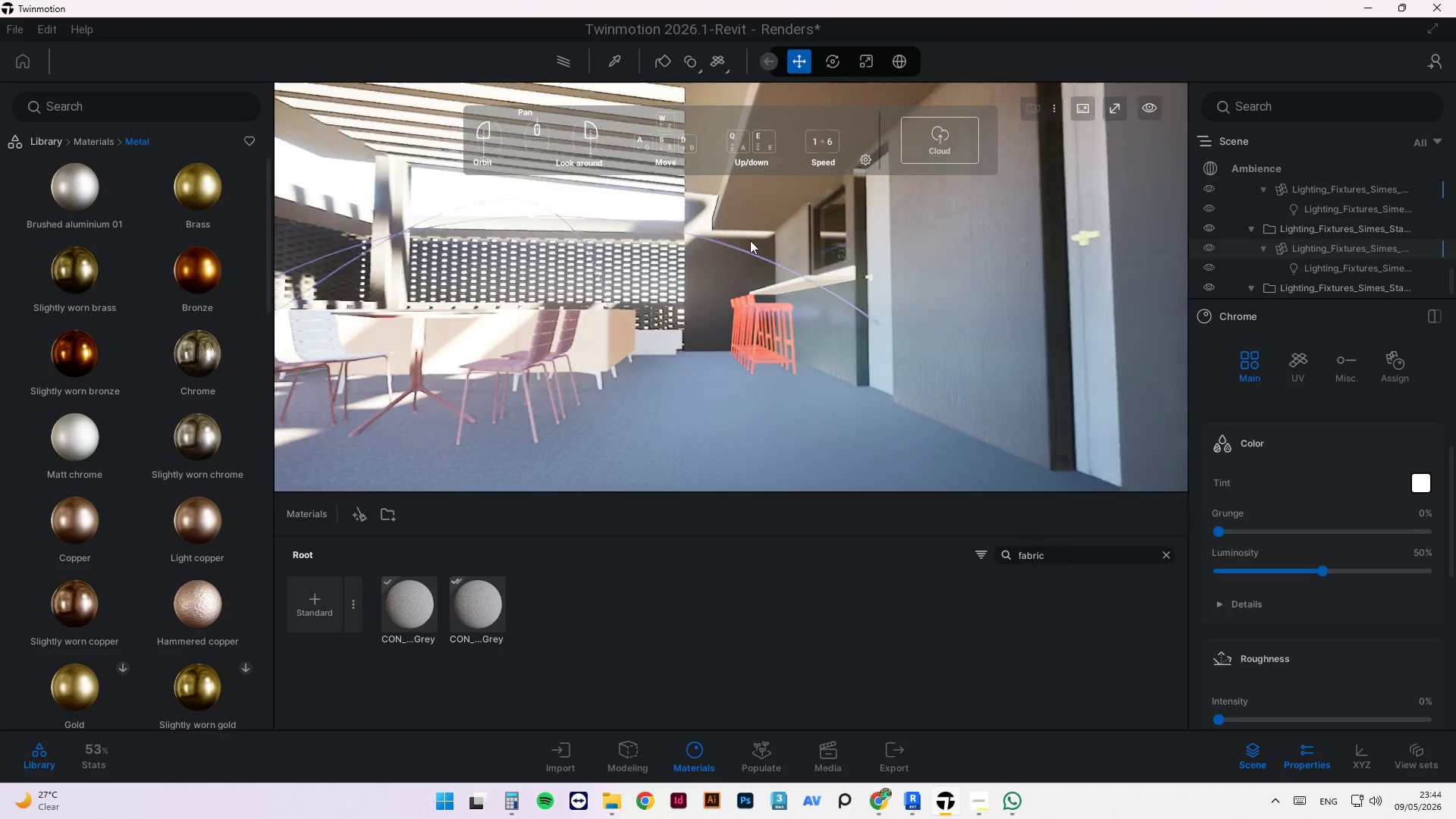 
scroll: coordinate [754, 253], scroll_direction: down, amount: 7.0
 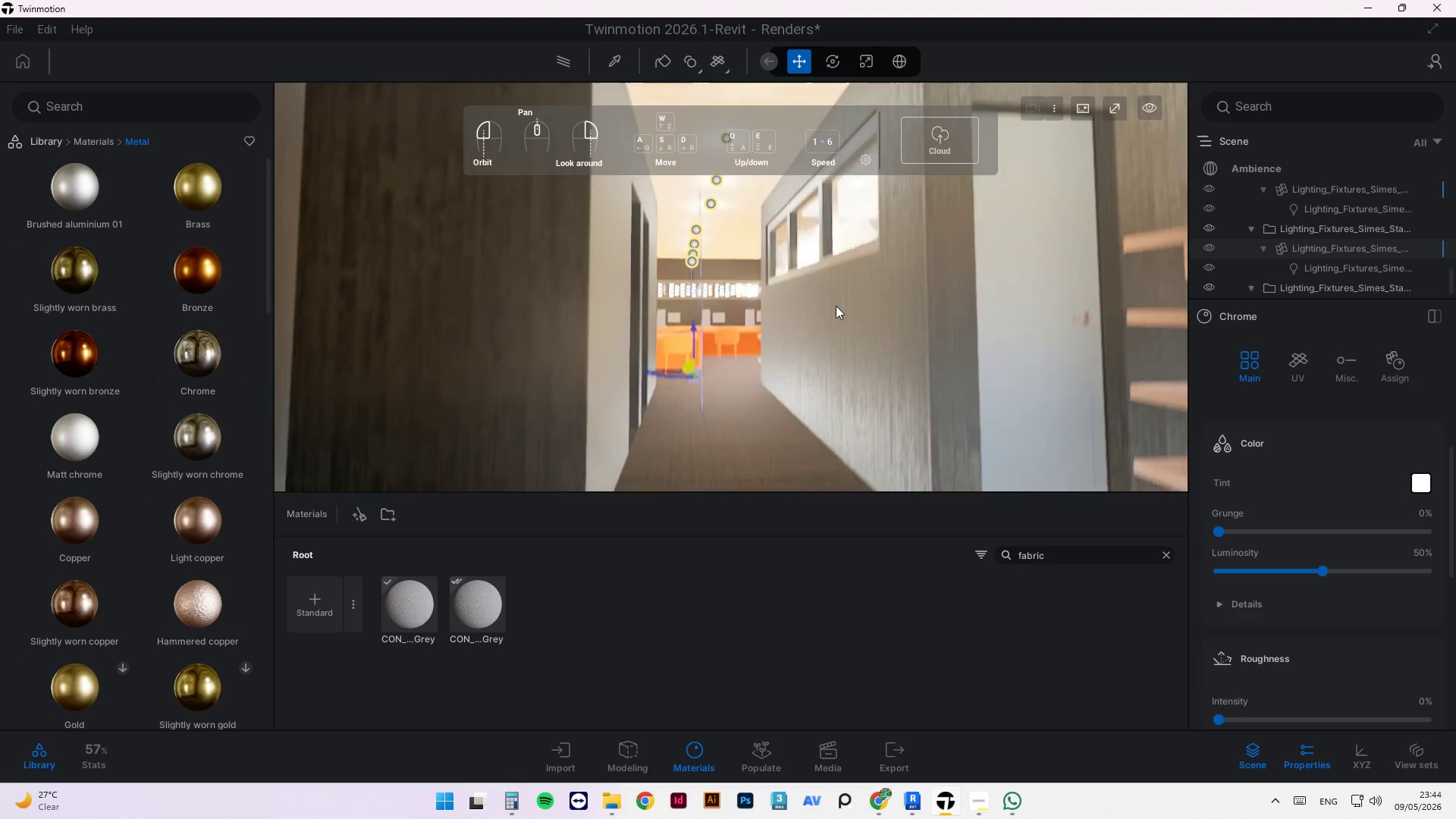 
scroll: coordinate [481, 230], scroll_direction: up, amount: 12.0
 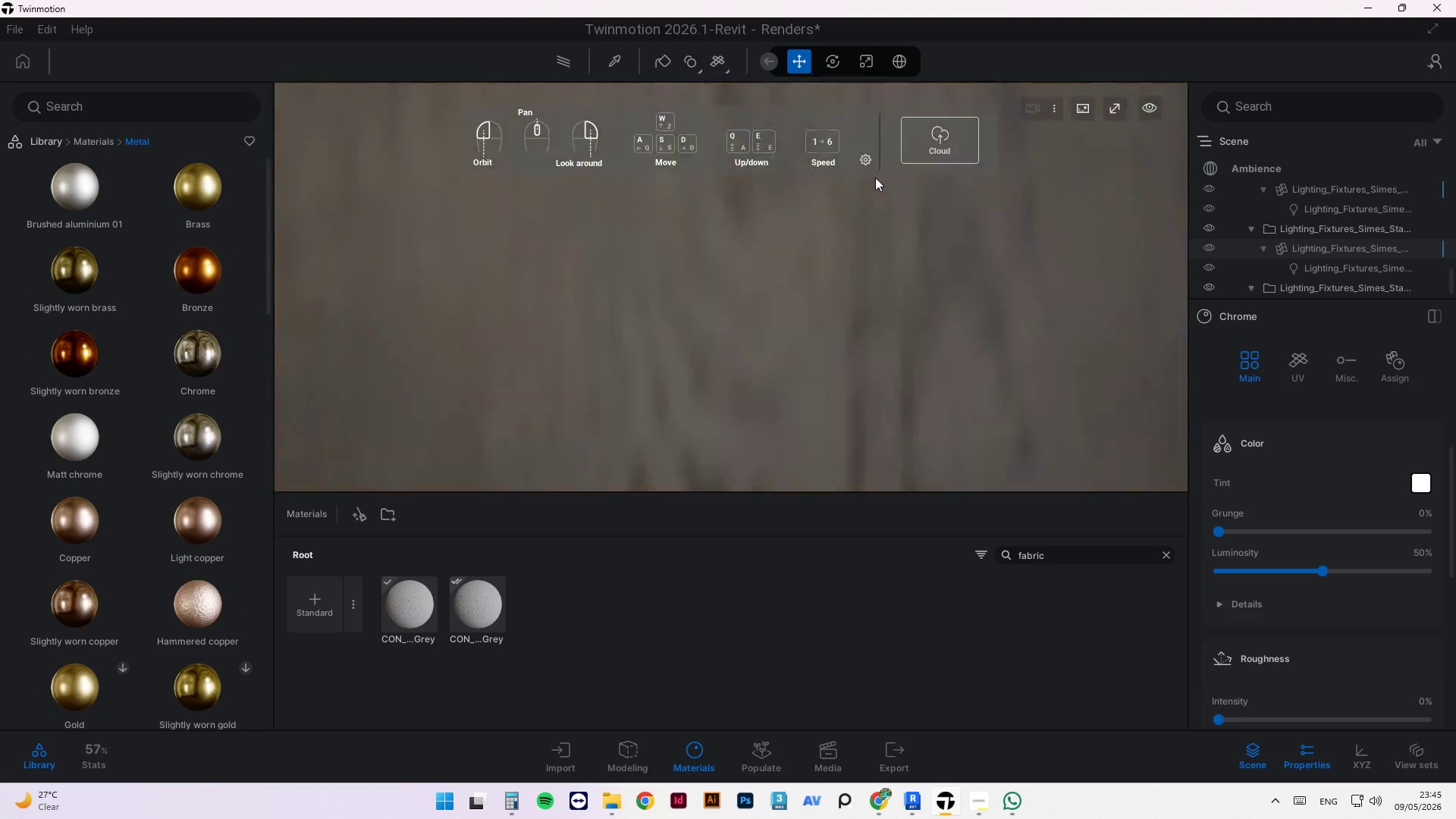 
wait(14.43)
 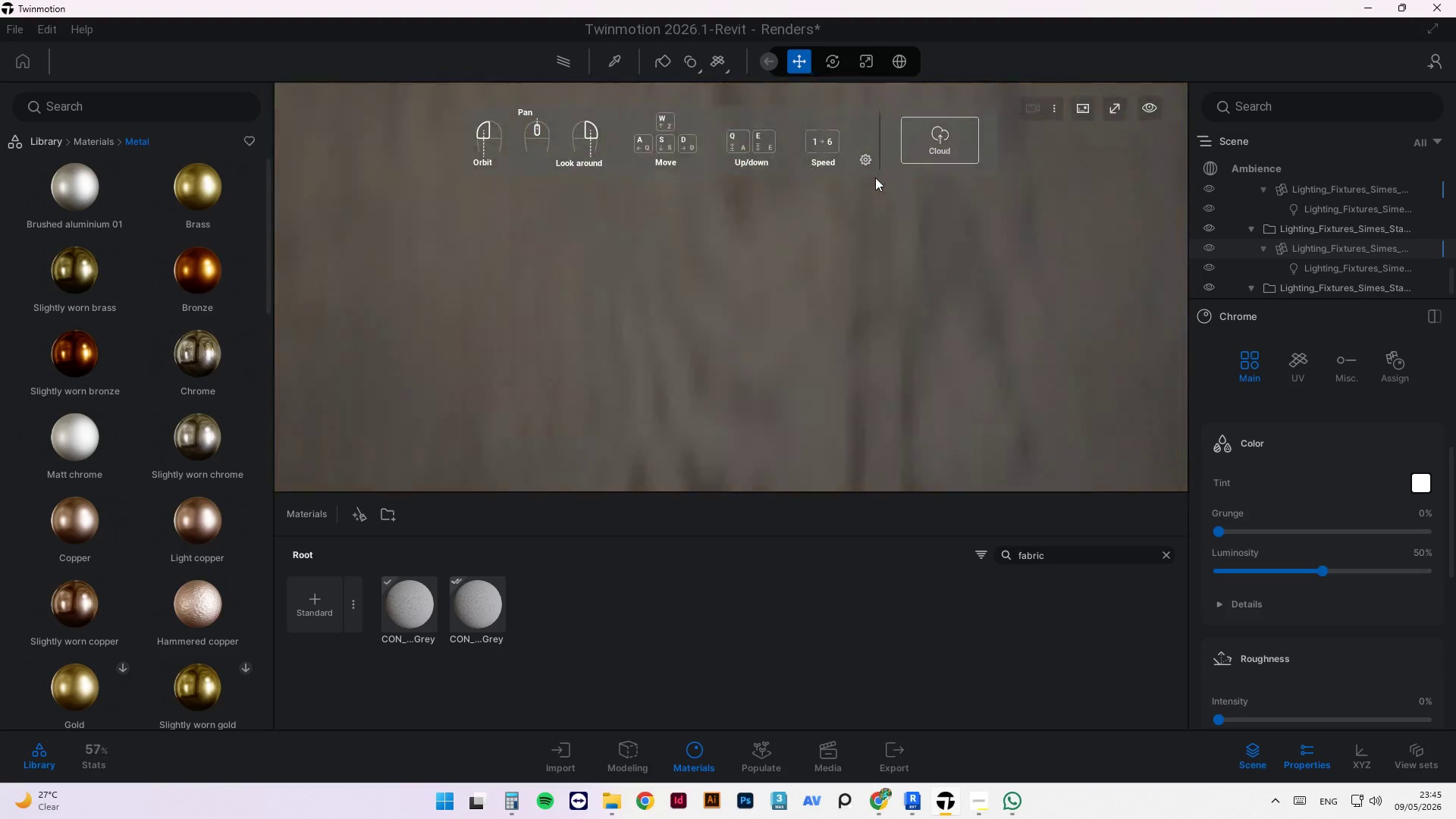 
scroll: coordinate [488, 343], scroll_direction: up, amount: 1.0
 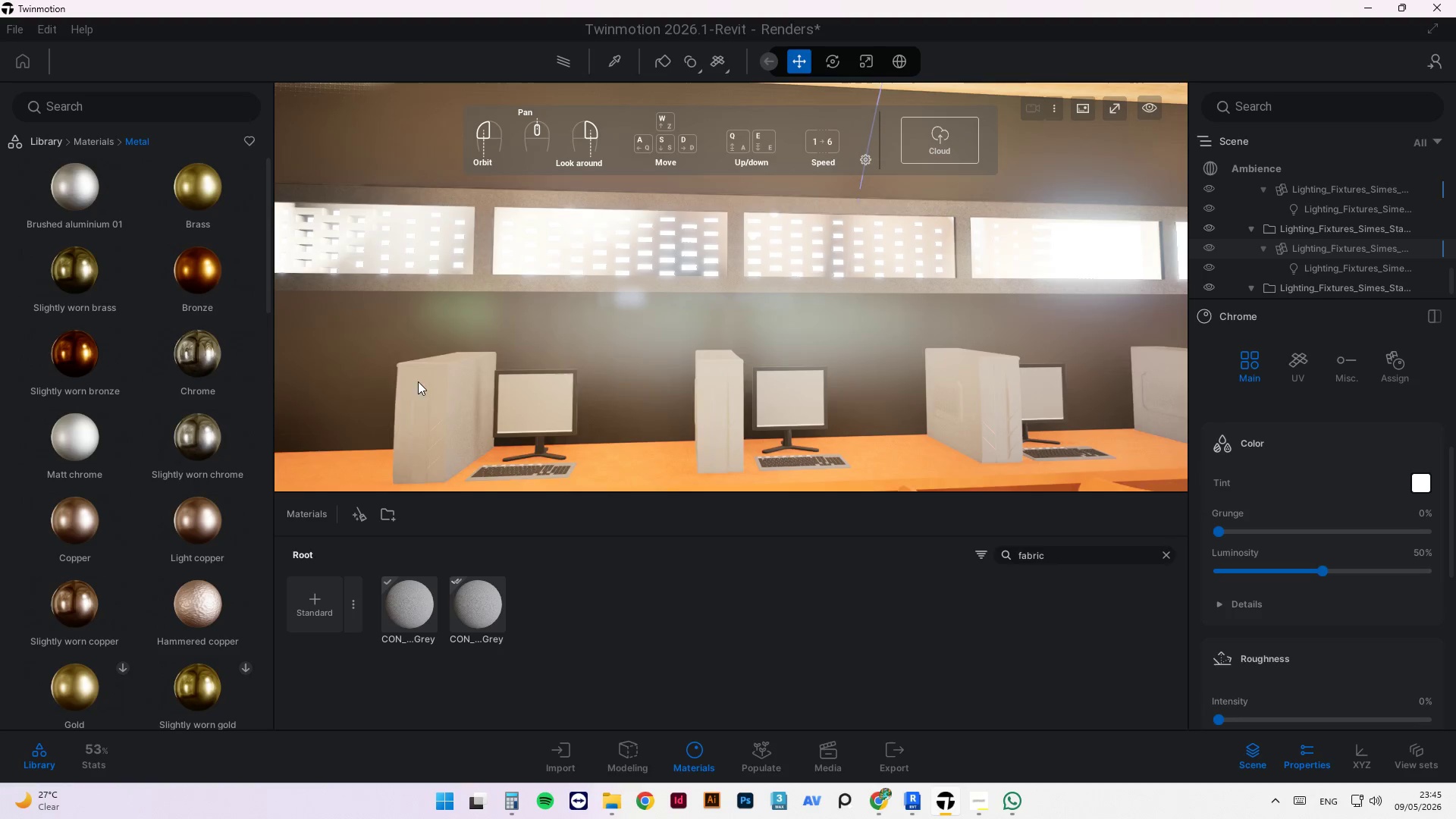 
scroll: coordinate [133, 526], scroll_direction: down, amount: 21.0
 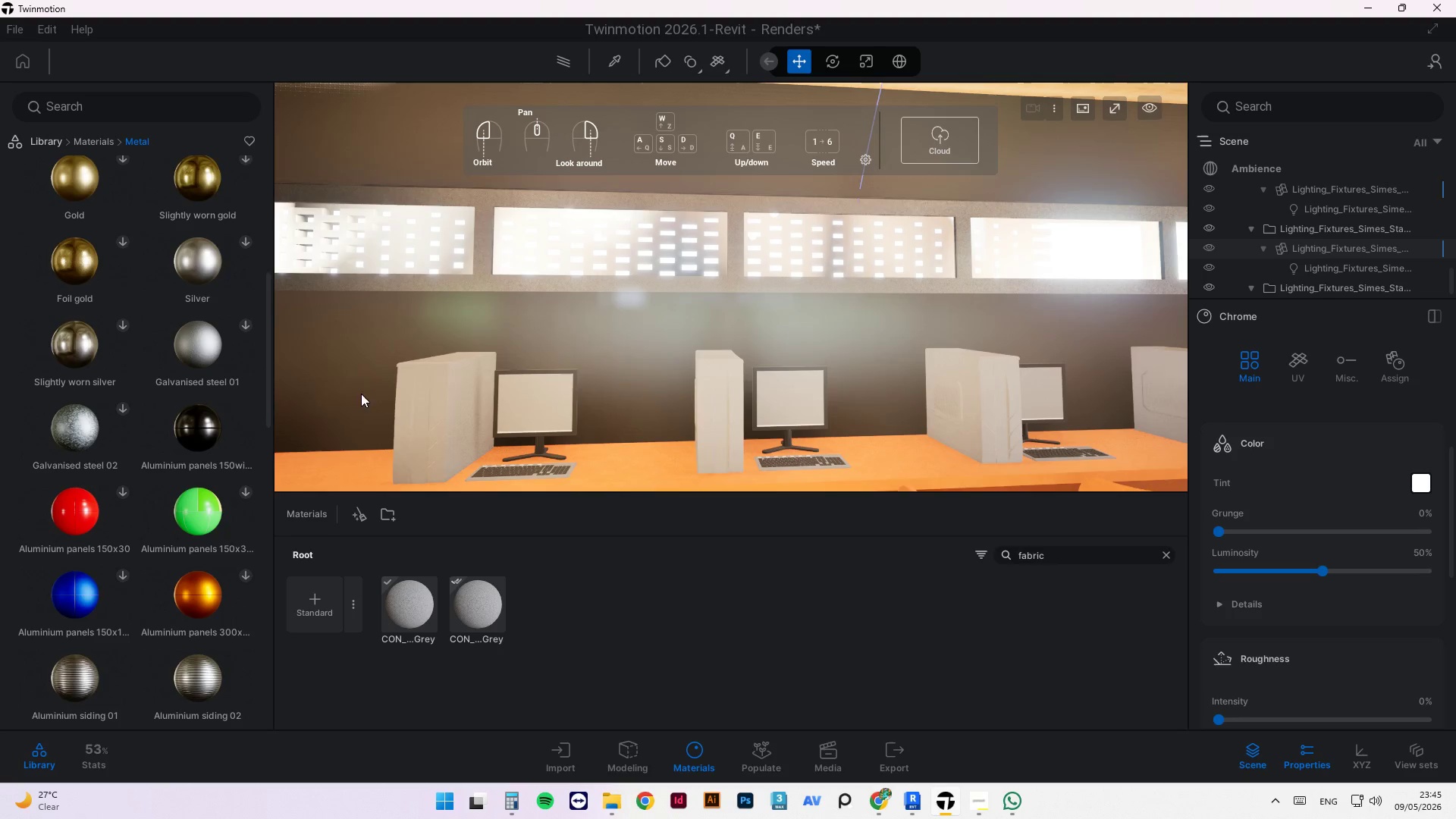 
left_click_drag(start_coordinate=[901, 312], to_coordinate=[1069, 313])
 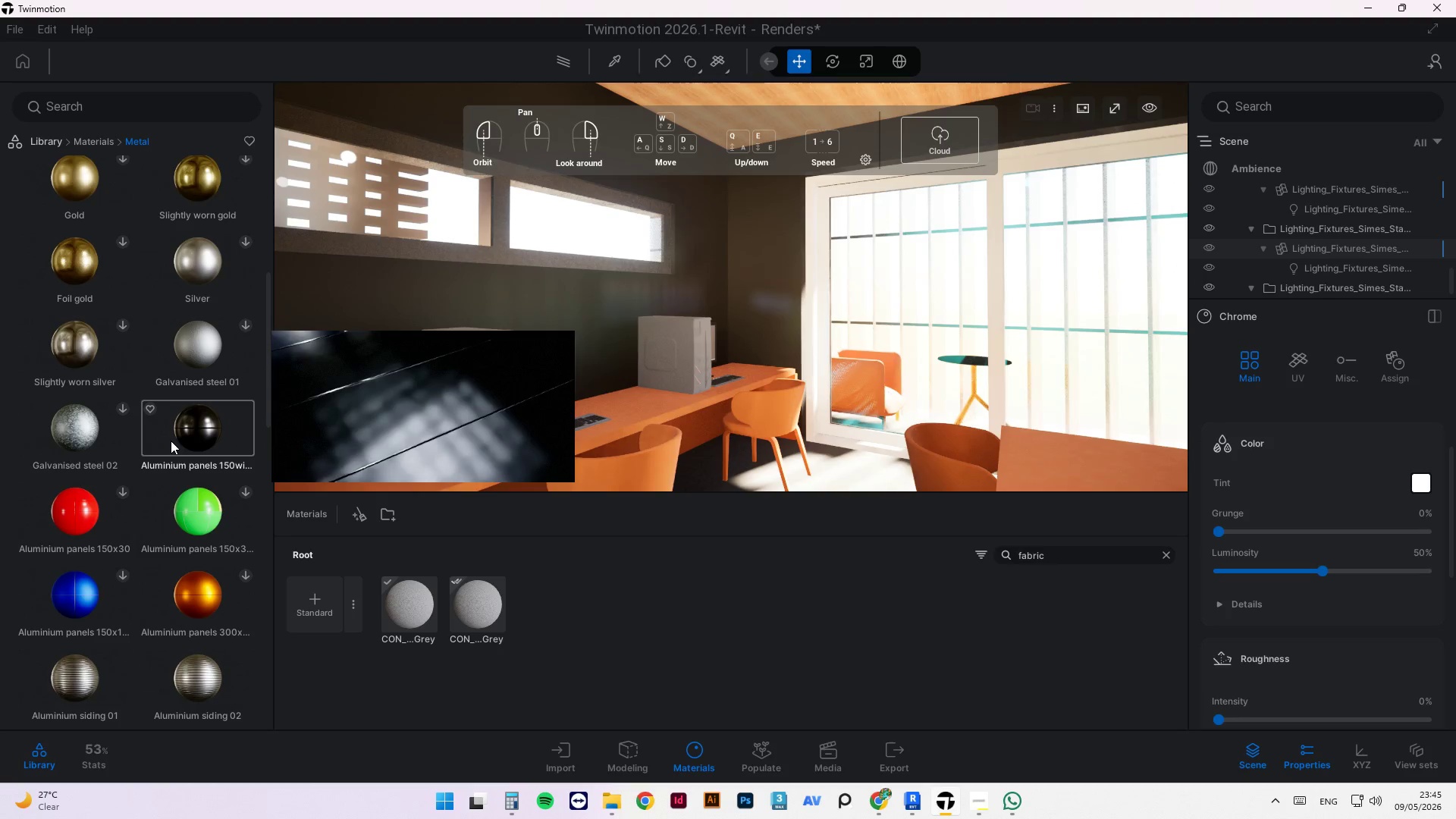 
scroll: coordinate [190, 447], scroll_direction: up, amount: 28.0
 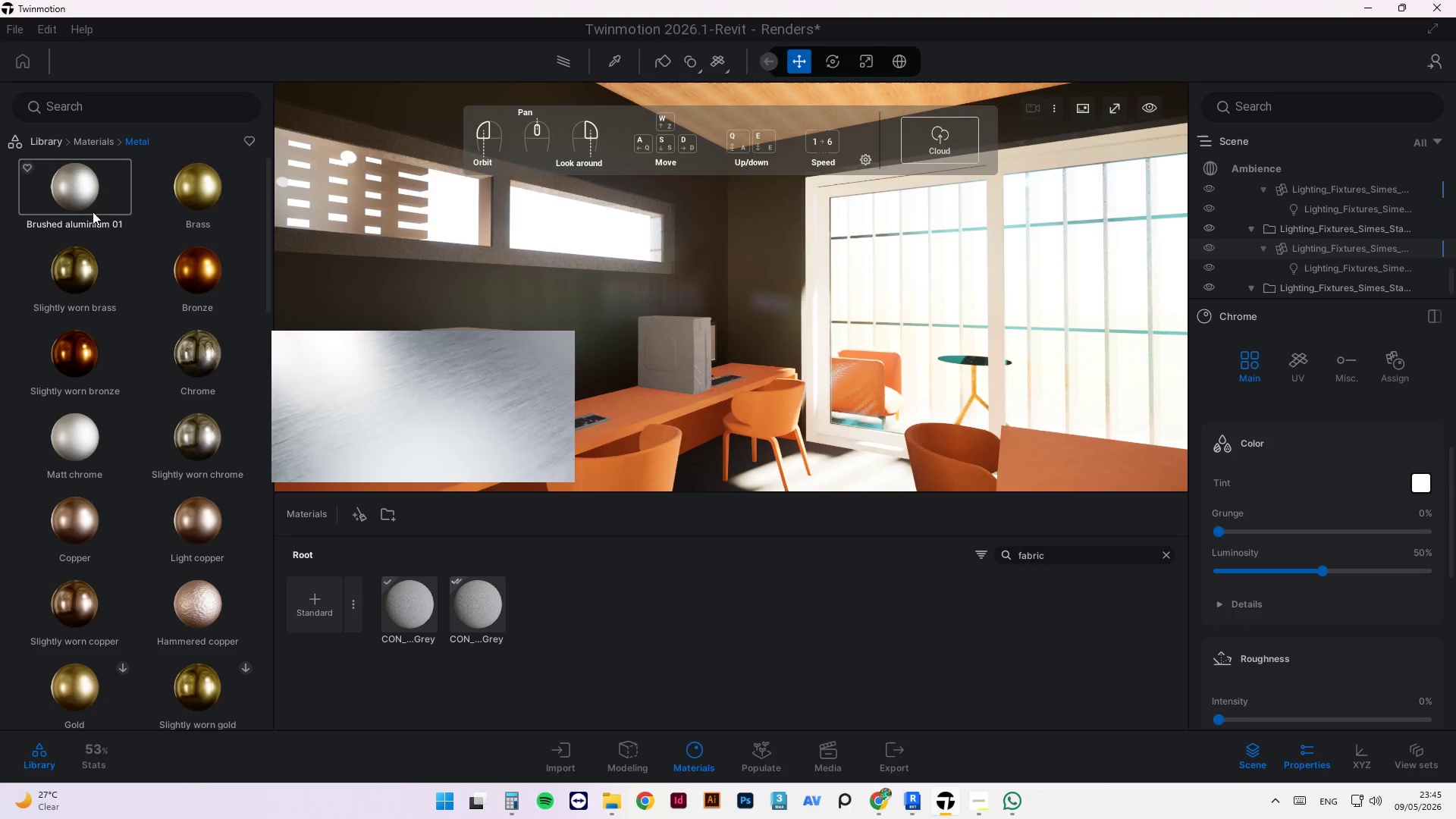 
left_click_drag(start_coordinate=[84, 202], to_coordinate=[835, 429])
 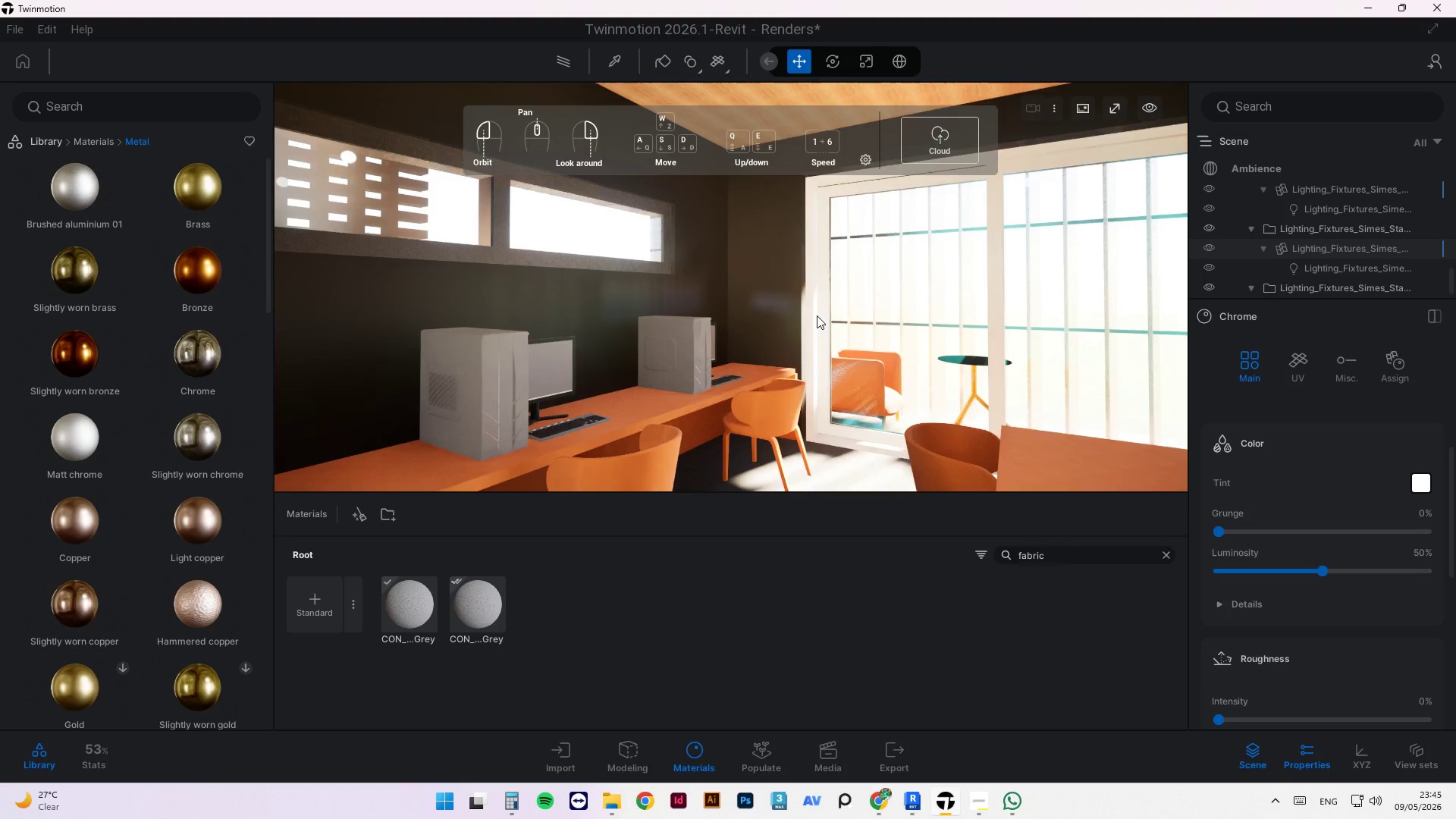 
right_click([835, 429])
 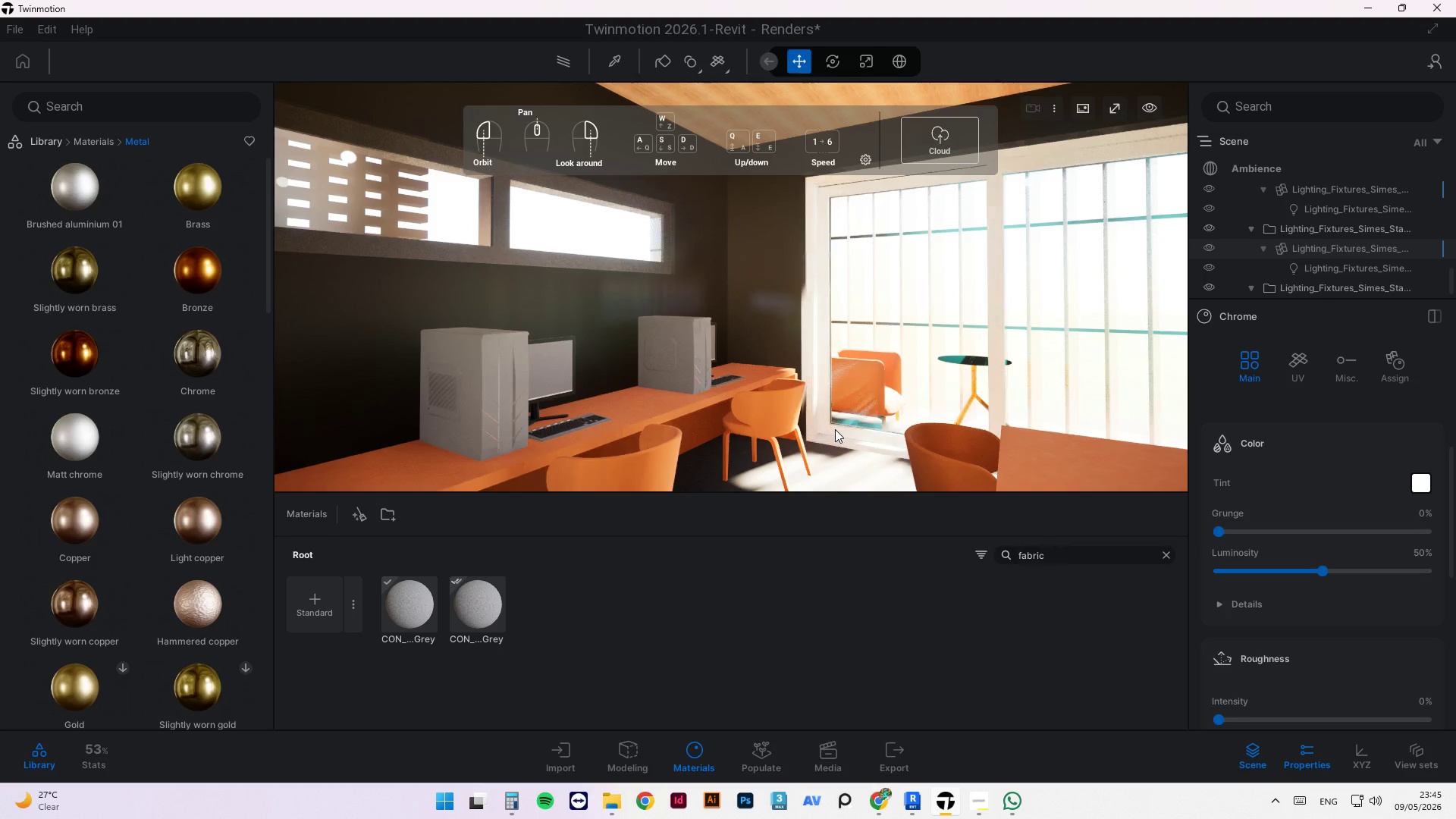 
left_click([835, 429])
 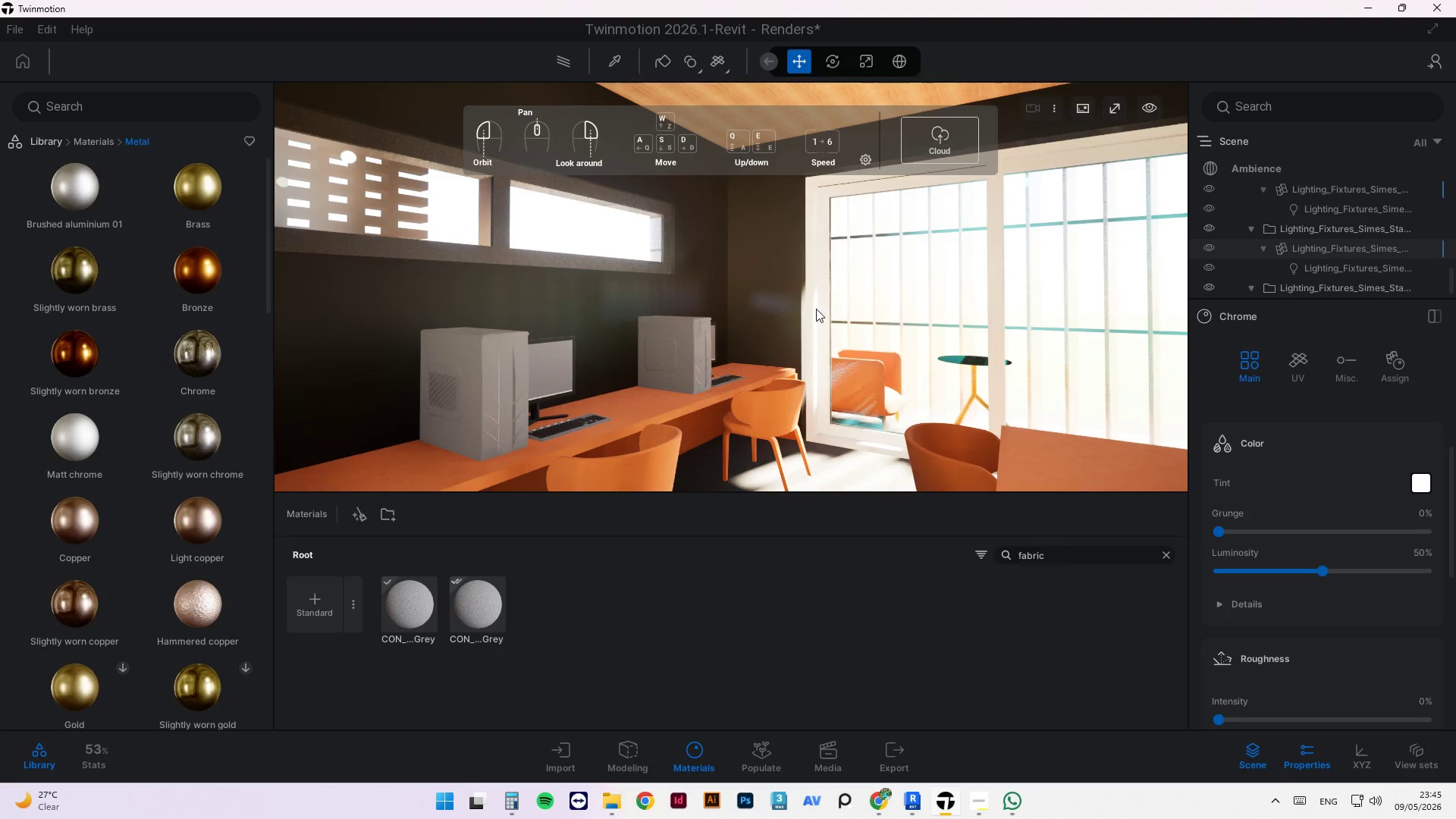 
scroll: coordinate [819, 369], scroll_direction: up, amount: 4.0
 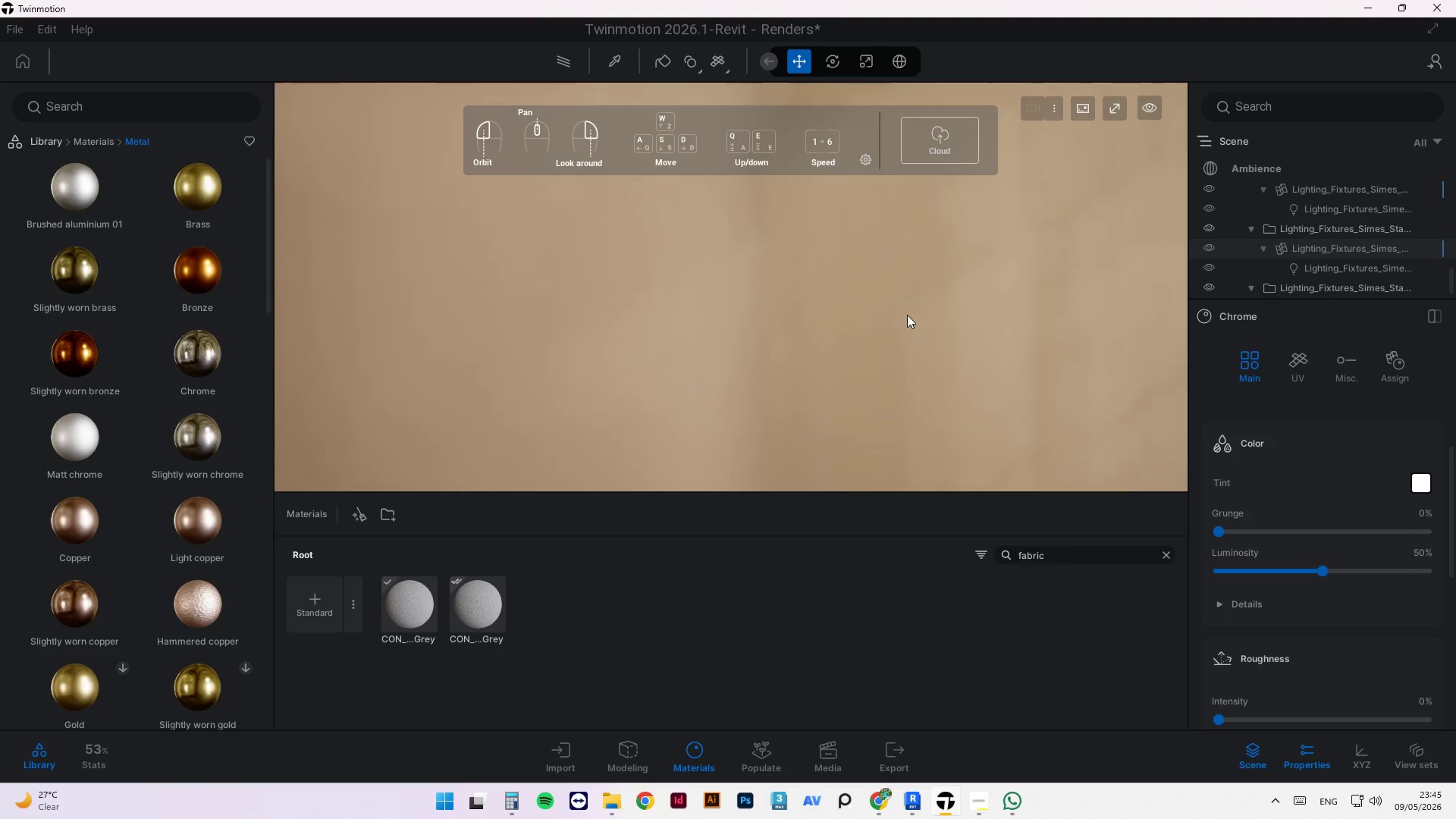 
scroll: coordinate [838, 325], scroll_direction: down, amount: 4.0
 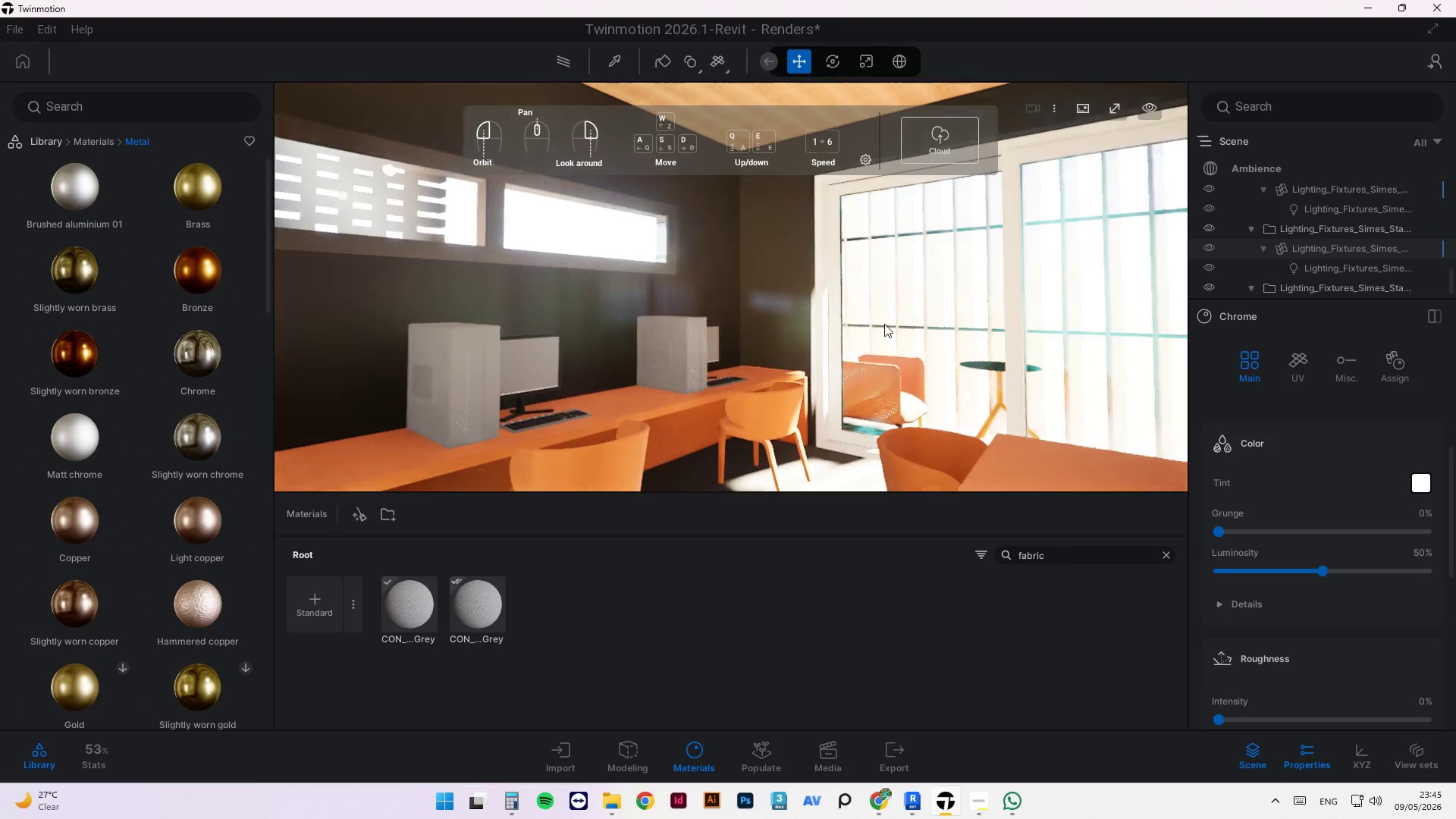 
scroll: coordinate [890, 322], scroll_direction: up, amount: 2.0
 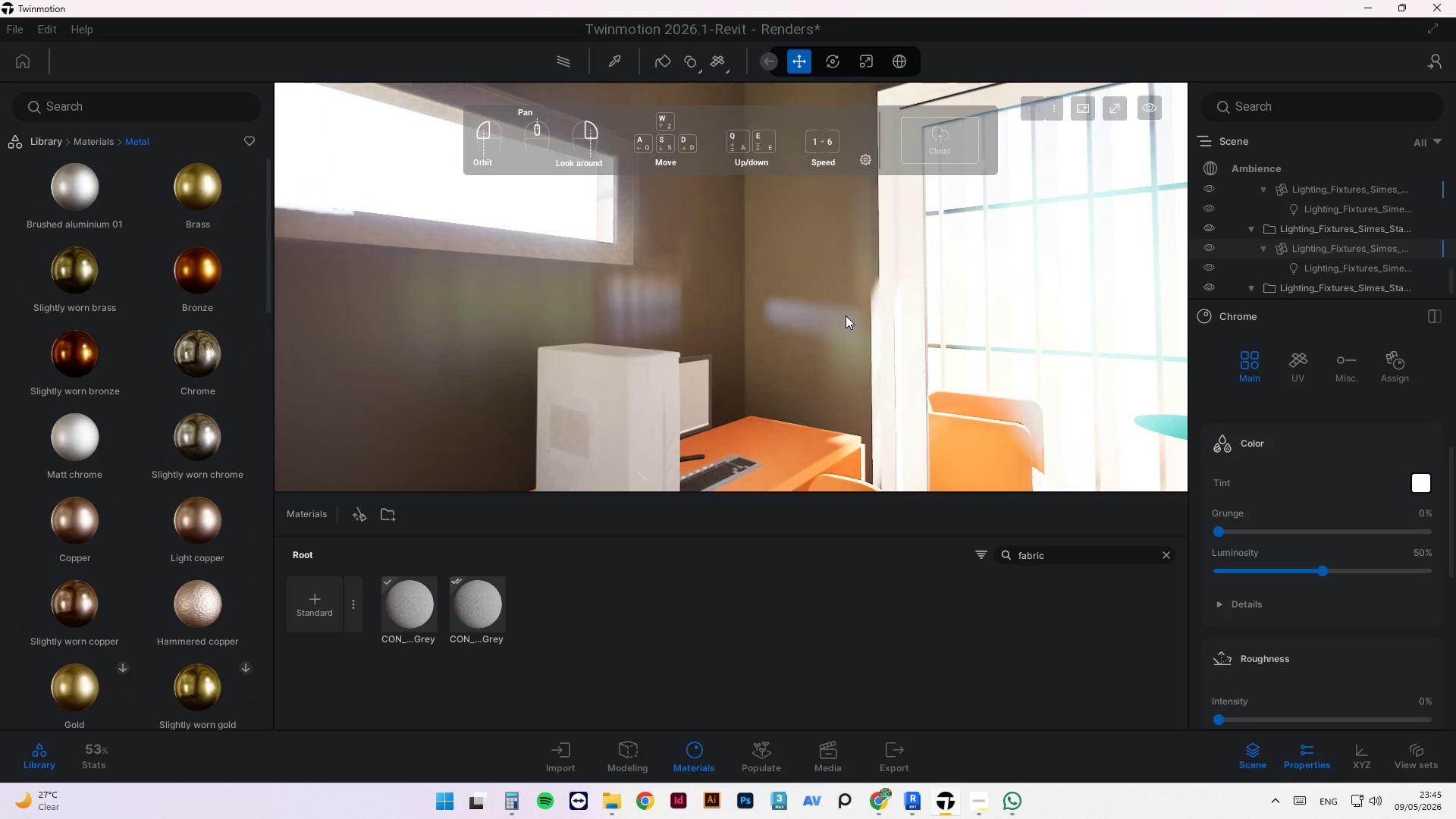 
scroll: coordinate [795, 326], scroll_direction: down, amount: 2.0
 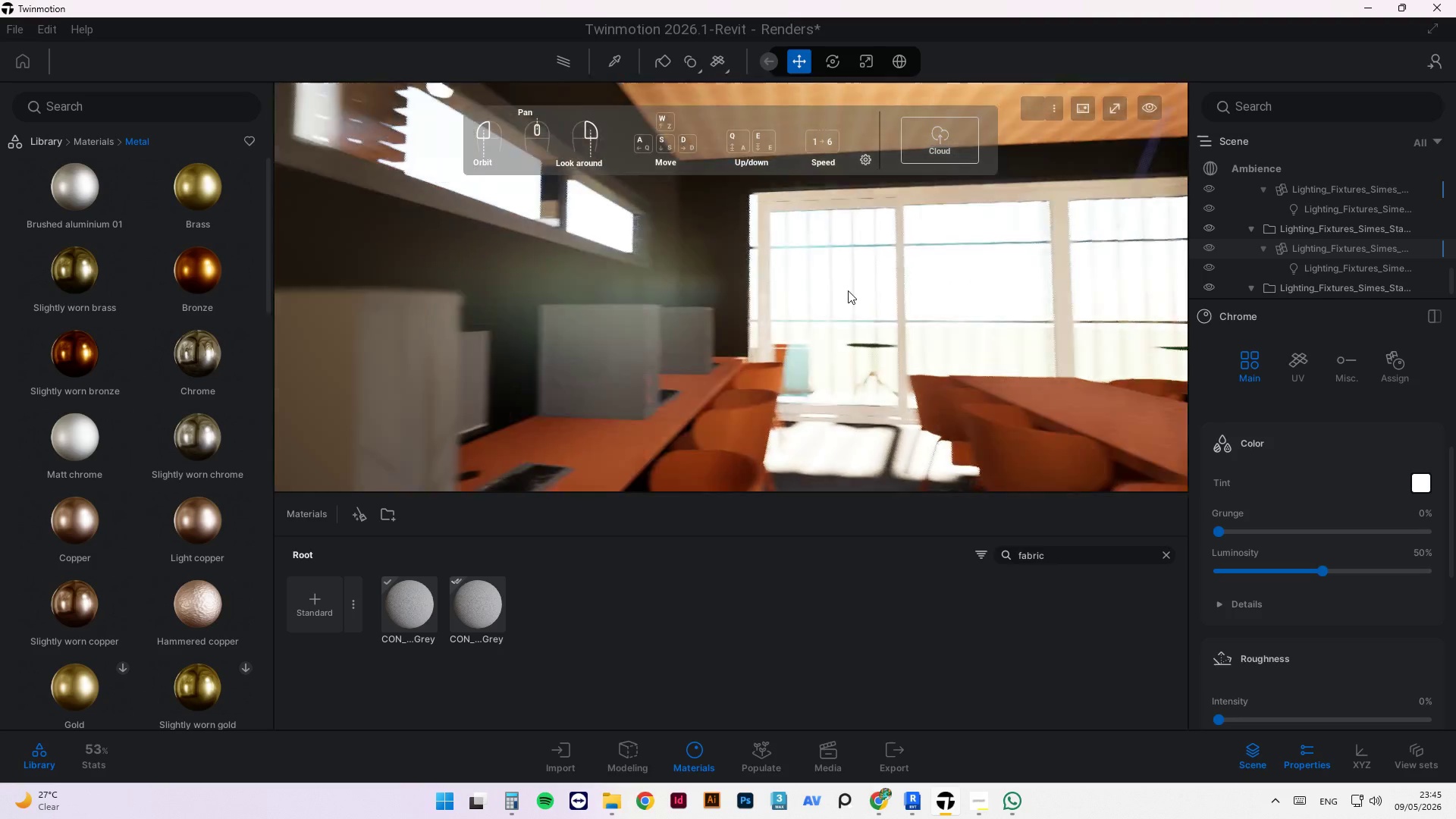 
scroll: coordinate [793, 427], scroll_direction: up, amount: 5.0
 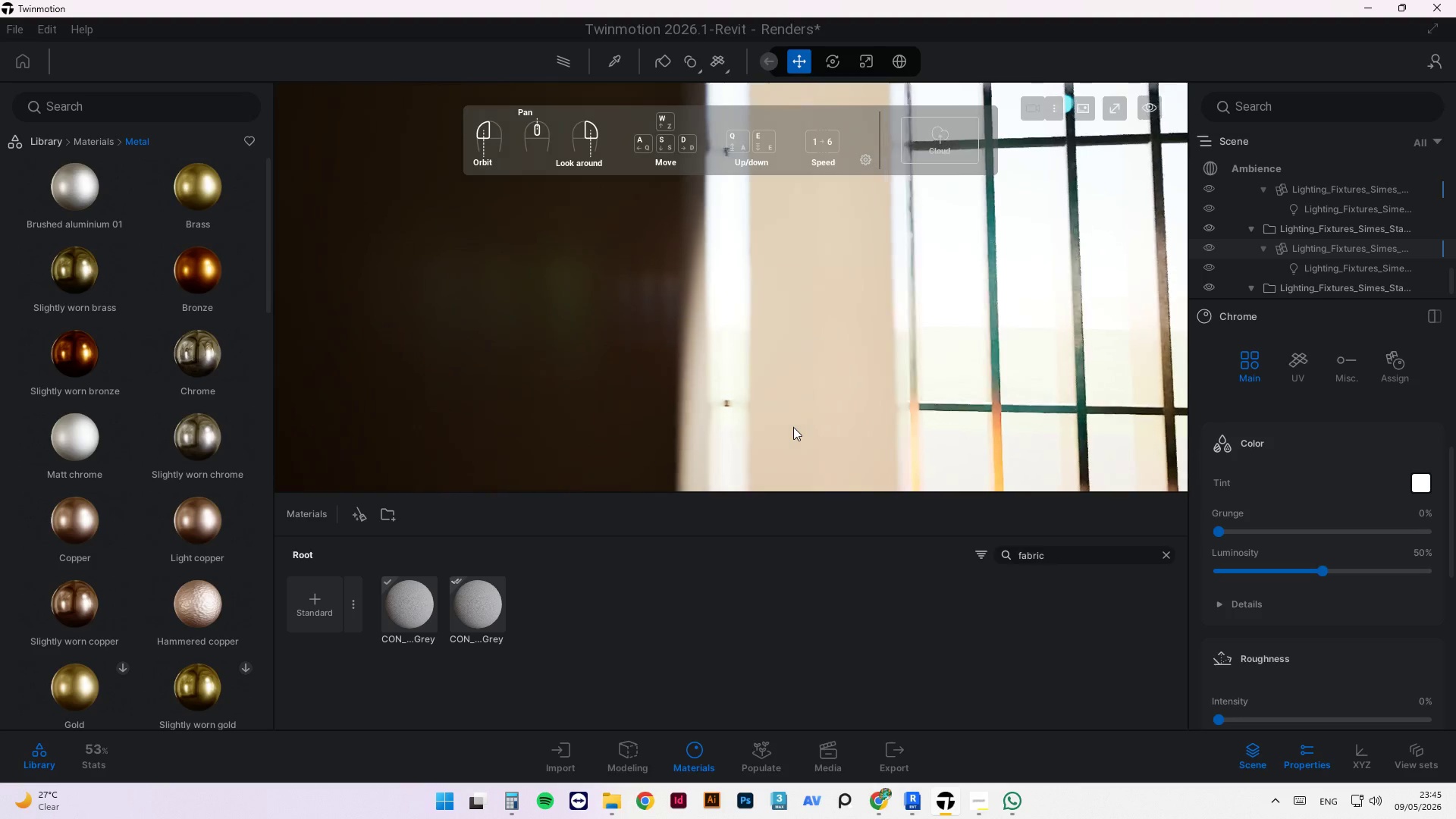 
scroll: coordinate [761, 399], scroll_direction: down, amount: 1.0
 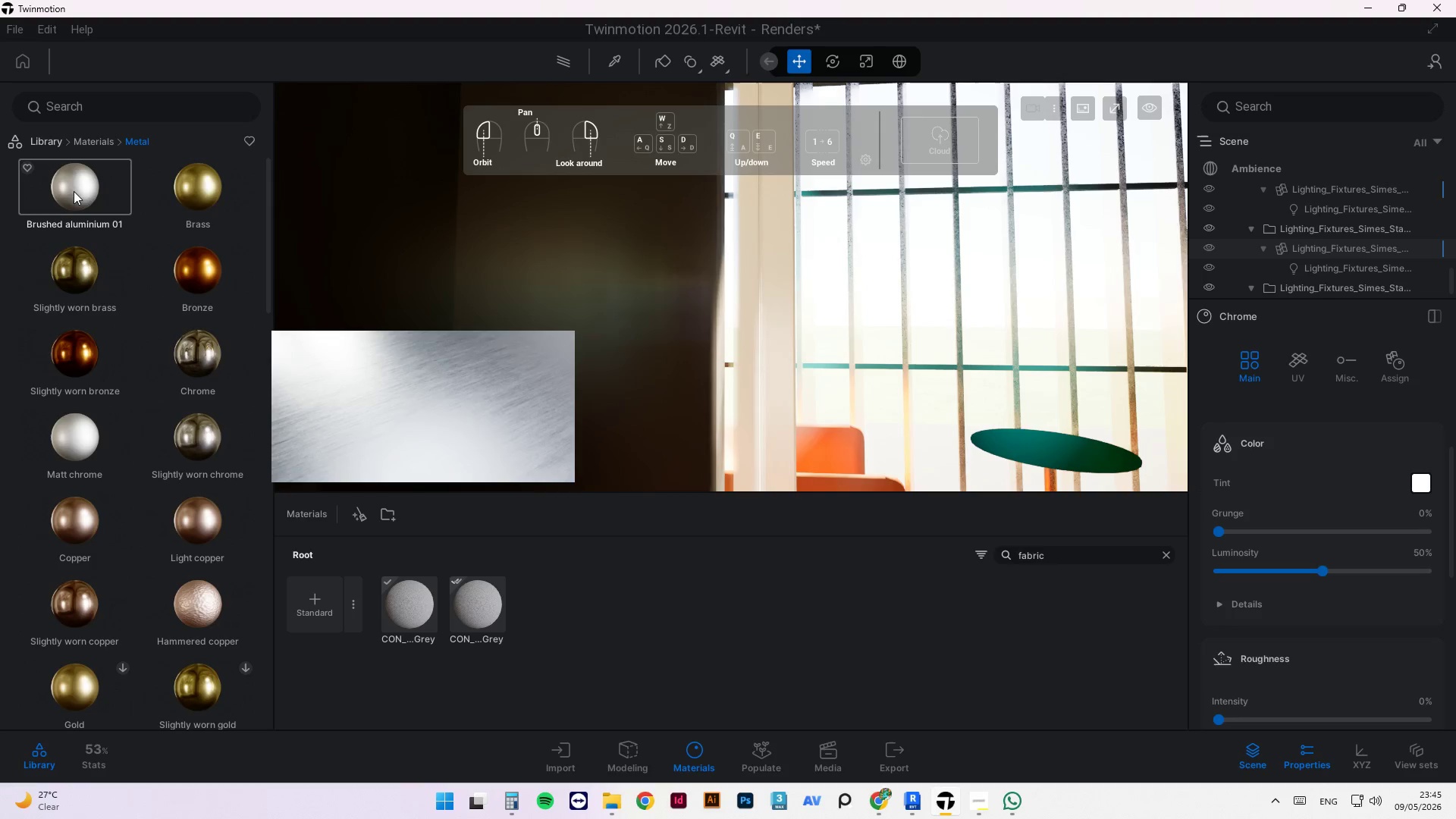 
left_click_drag(start_coordinate=[77, 445], to_coordinate=[762, 360])
 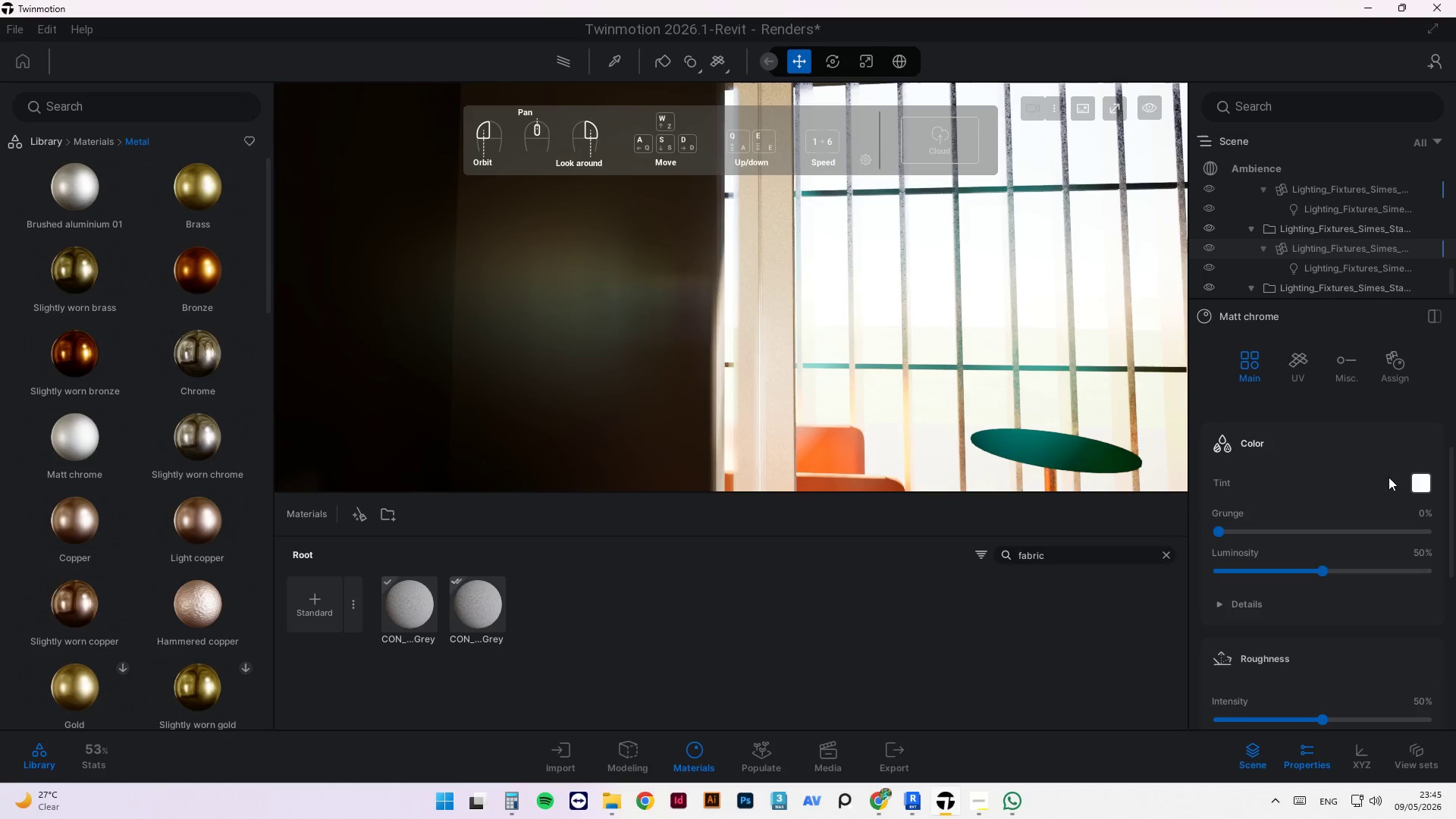 
left_click([1427, 482])
 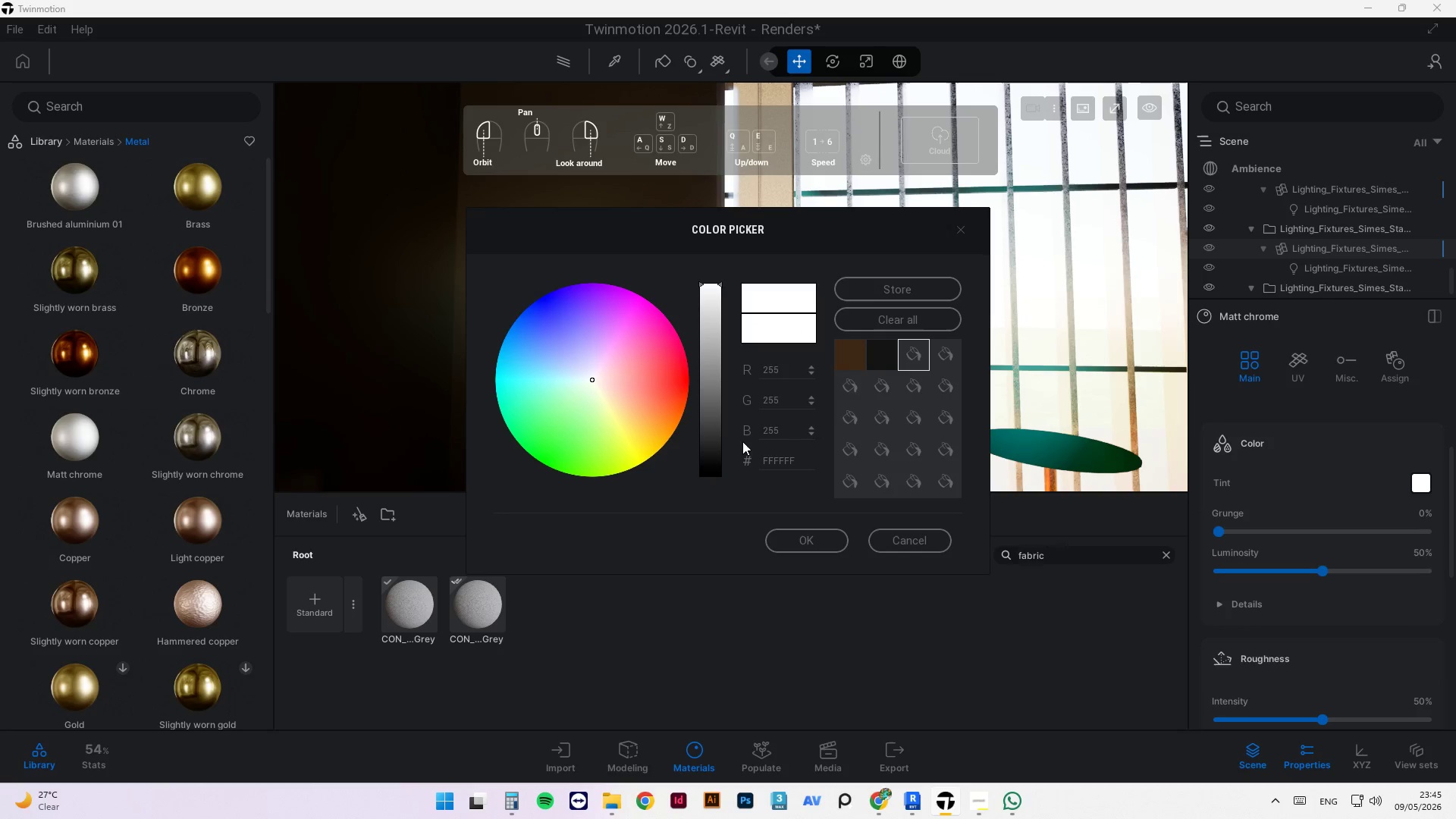 
left_click([874, 361])
 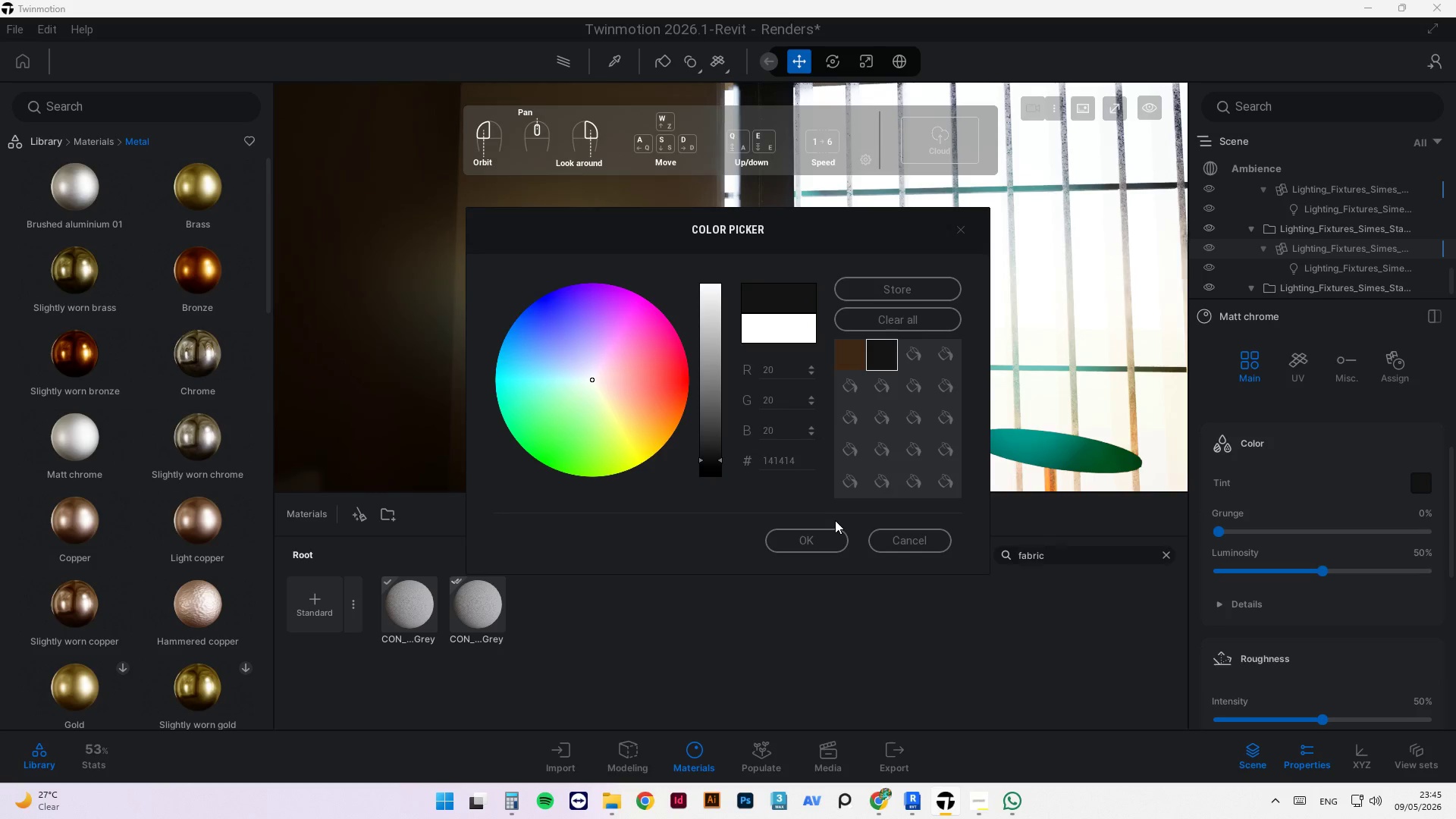 
left_click([822, 542])
 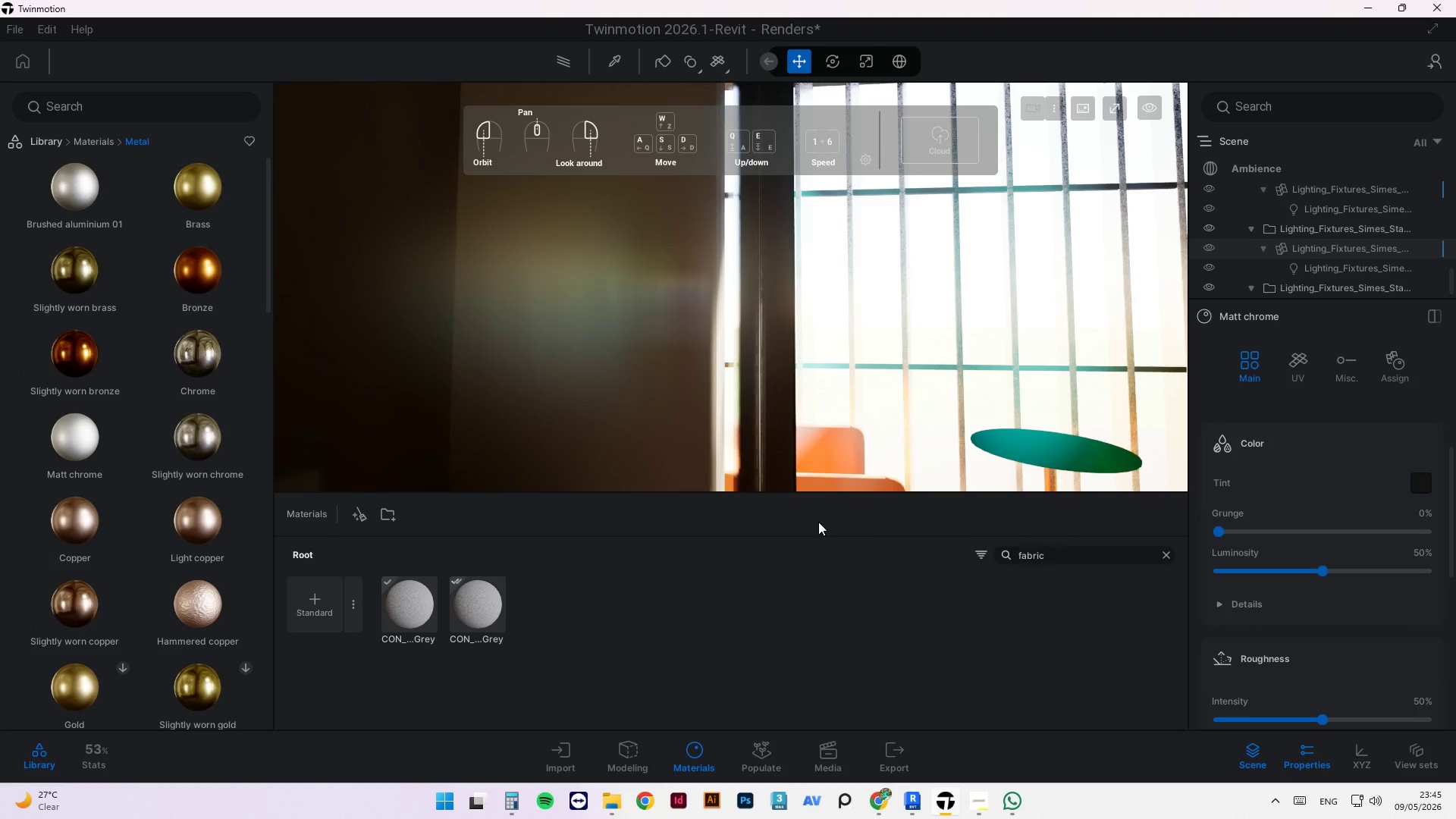 
scroll: coordinate [642, 352], scroll_direction: down, amount: 3.0
 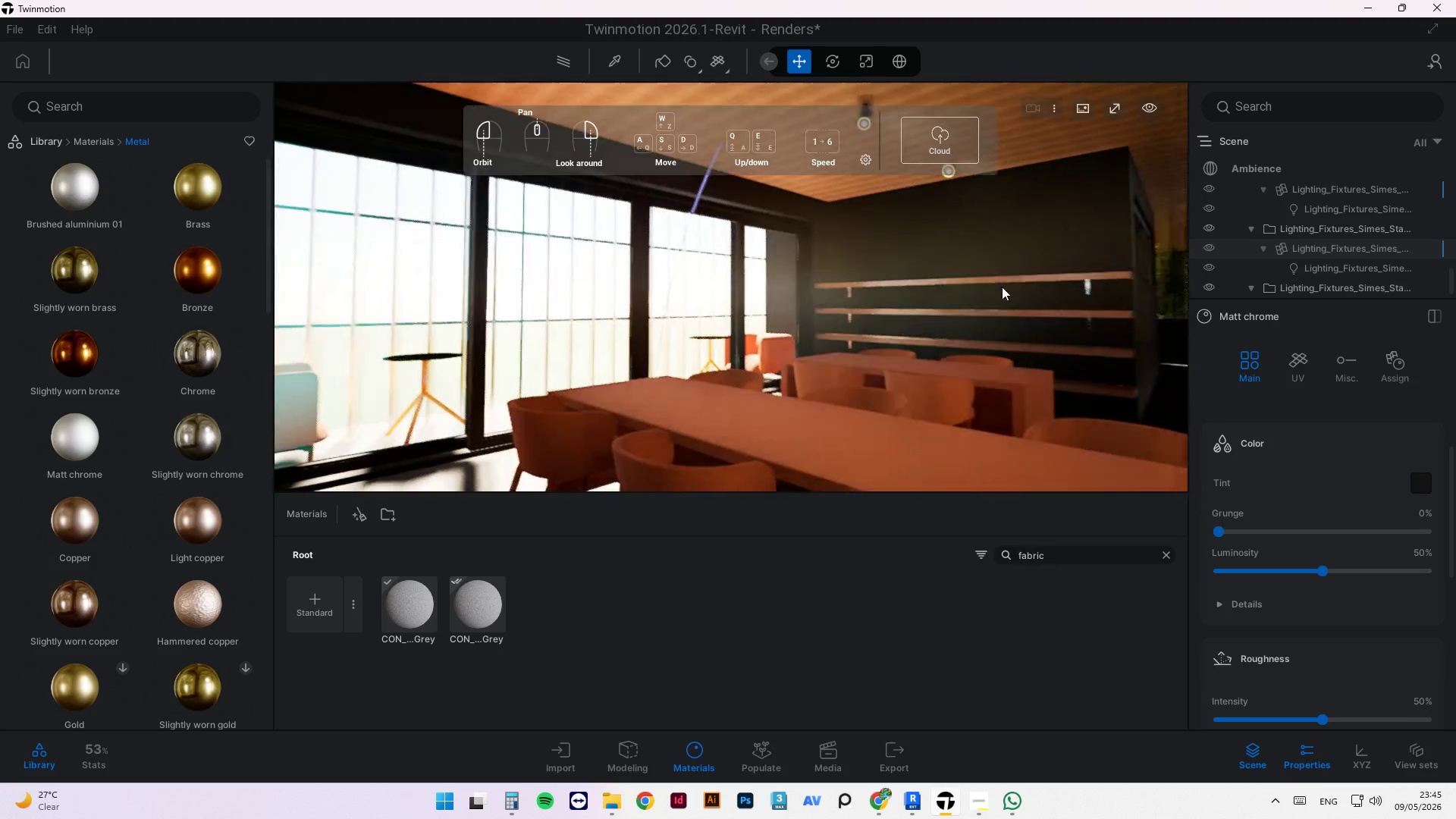 
scroll: coordinate [814, 269], scroll_direction: up, amount: 7.0
 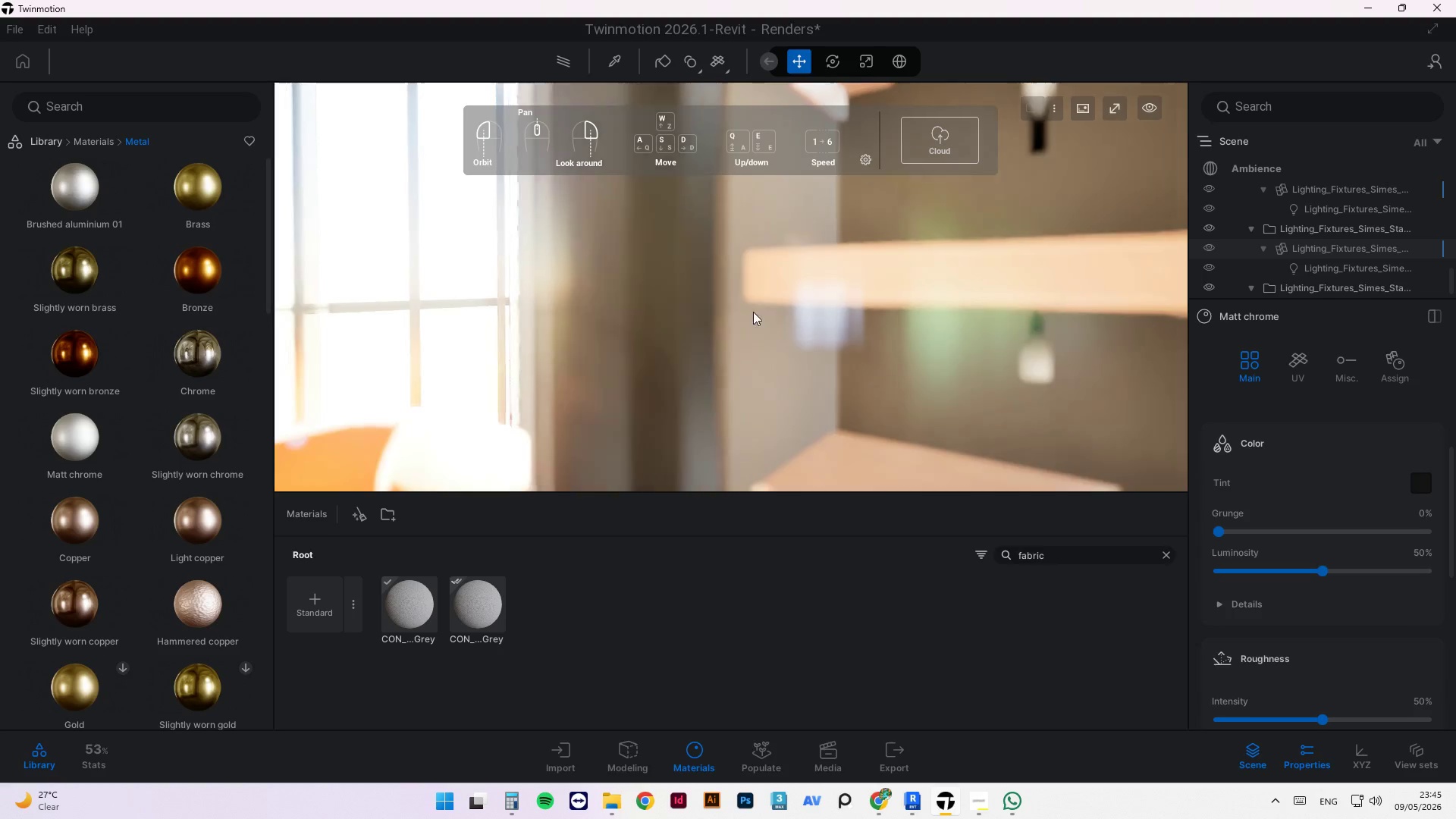 
scroll: coordinate [579, 397], scroll_direction: down, amount: 8.0
 